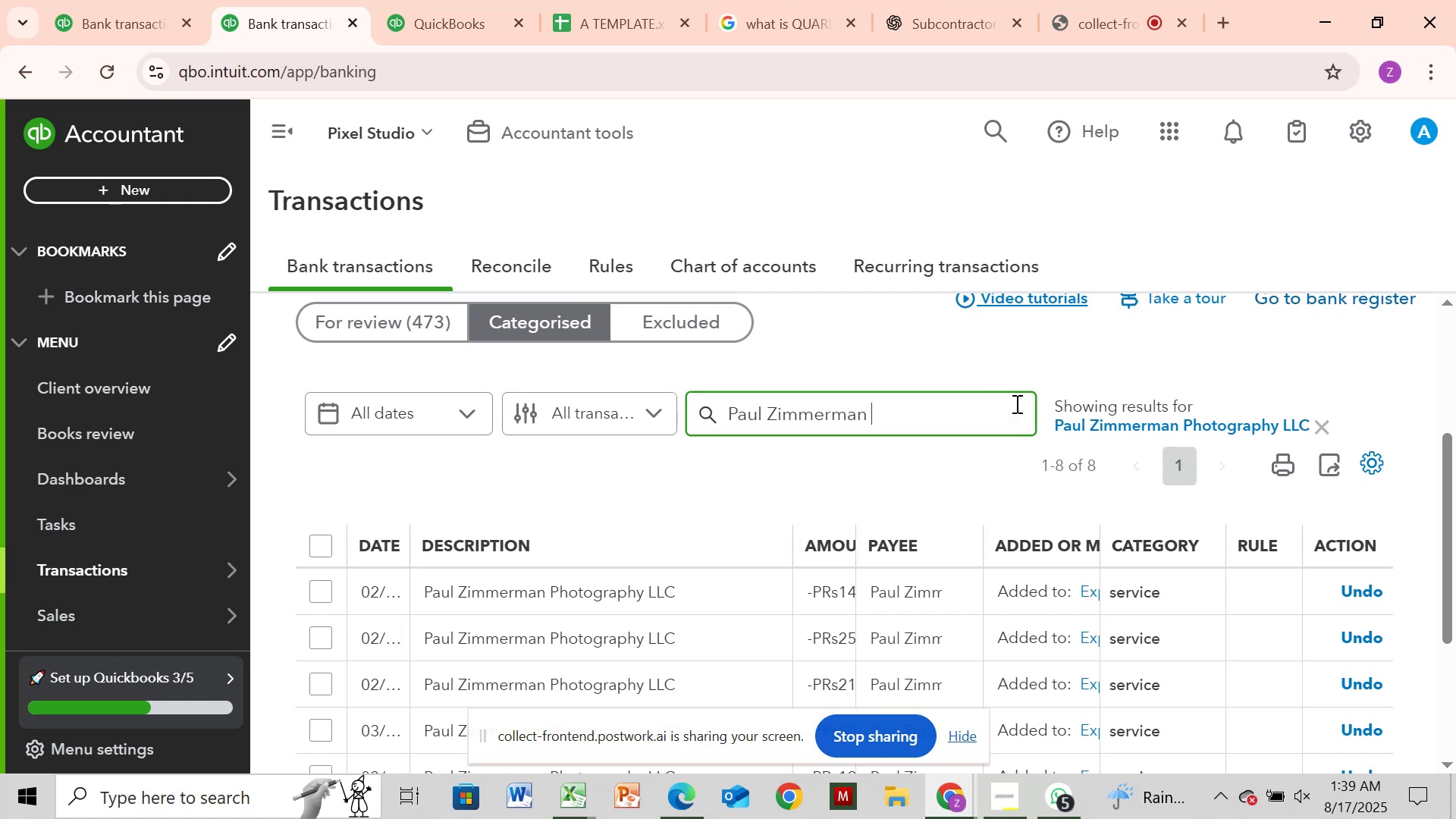 
key(Enter)
 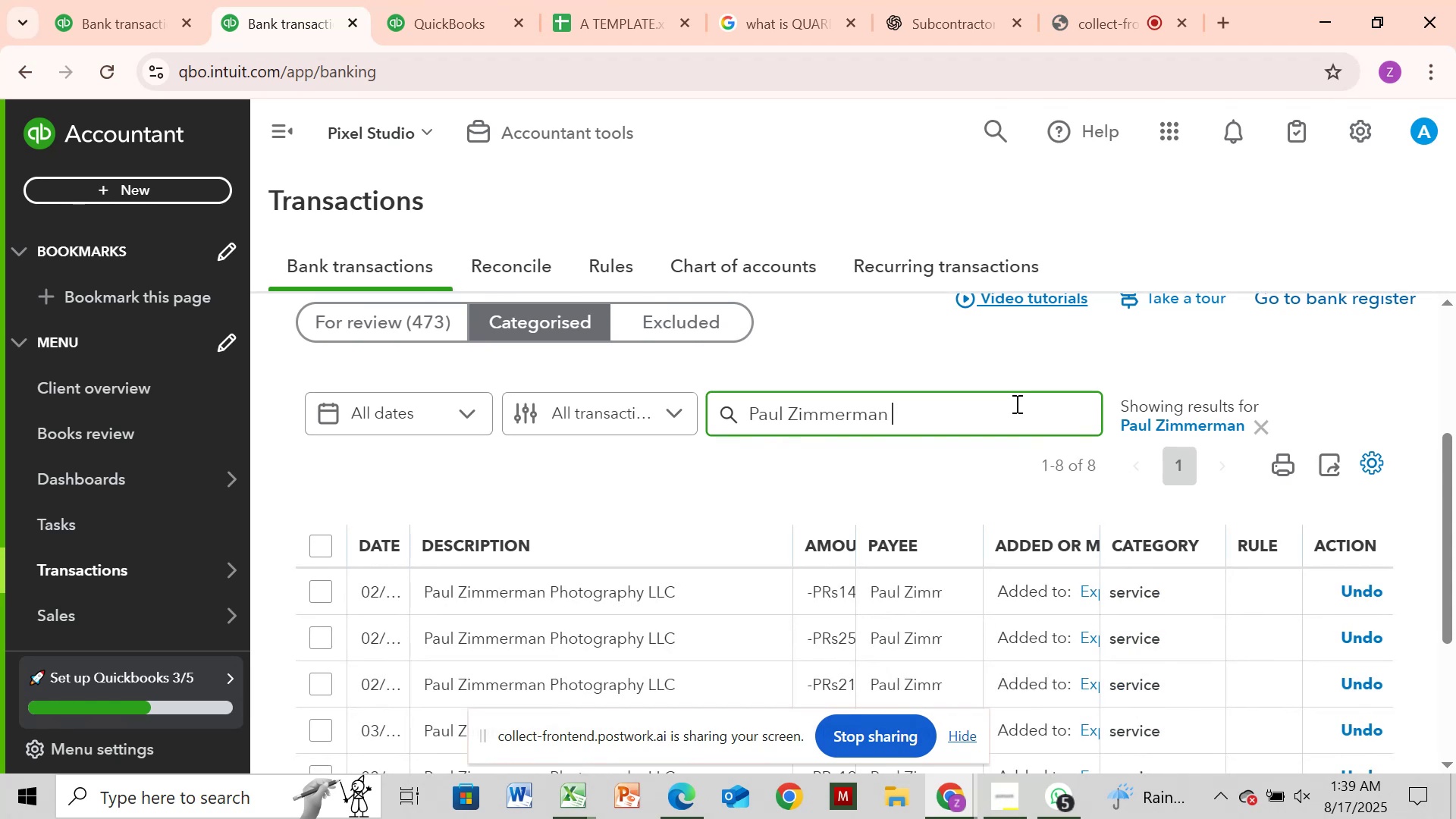 
wait(30.19)
 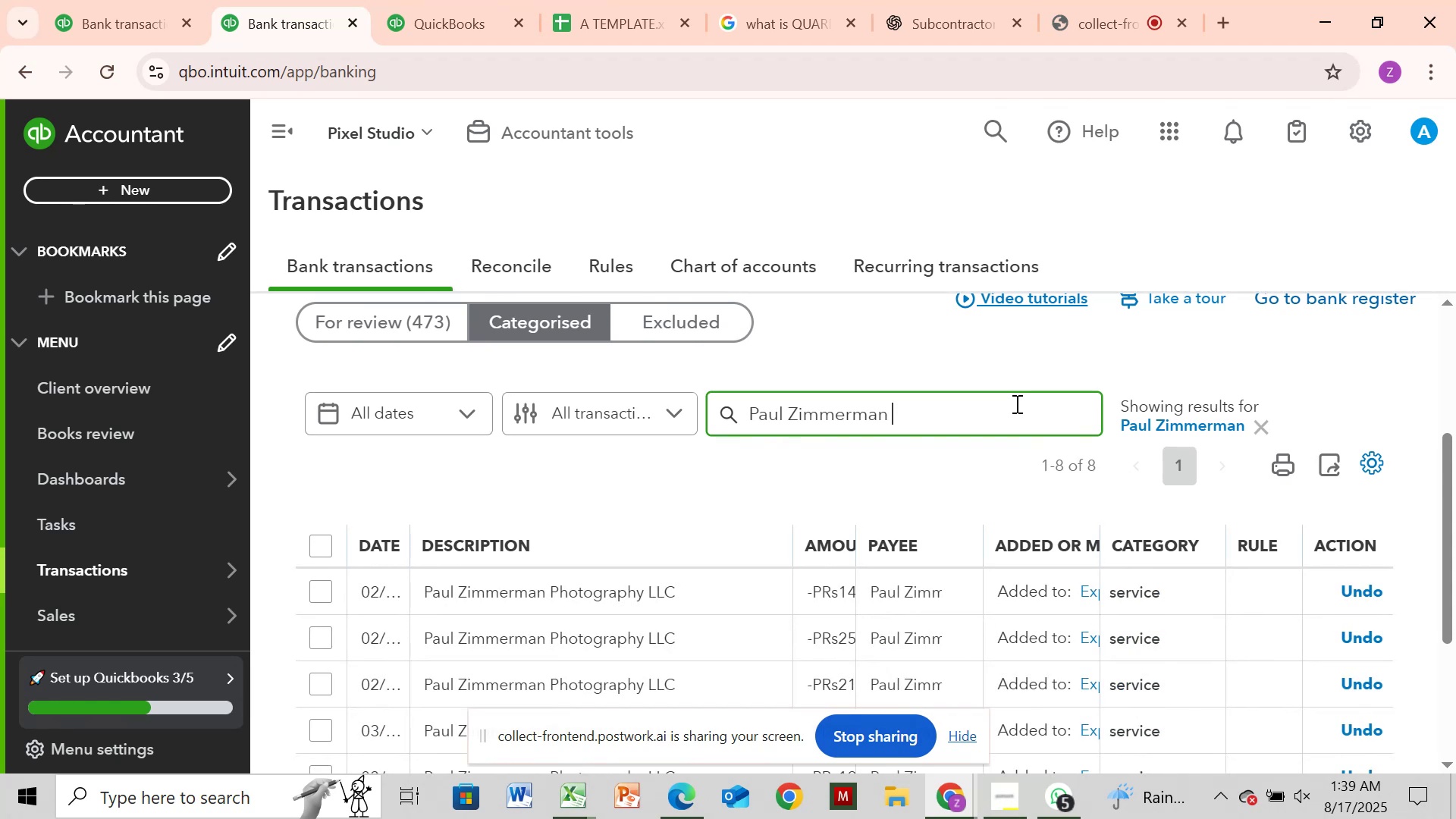 
left_click([718, 152])
 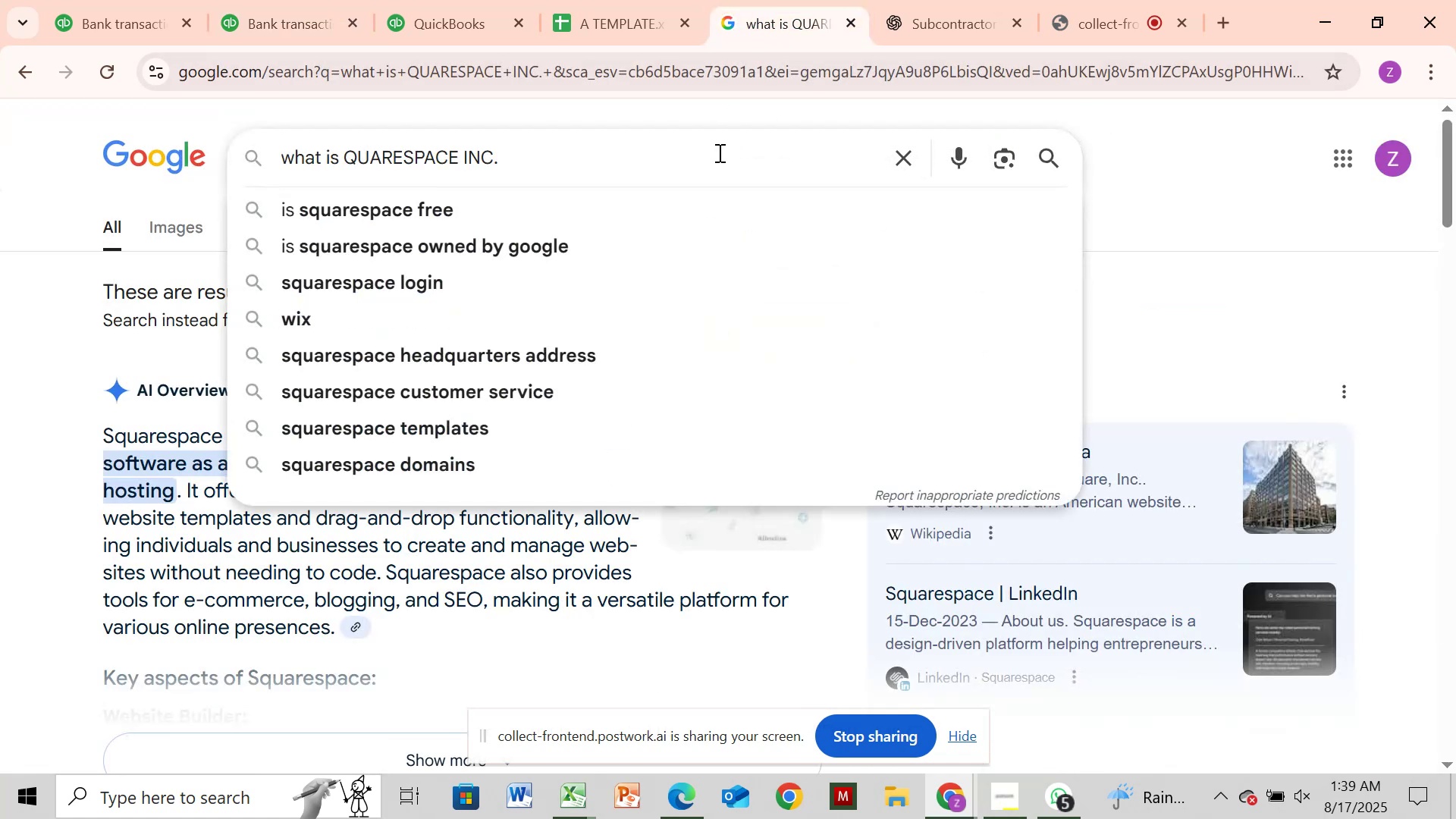 
hold_key(key=Backspace, duration=0.9)
 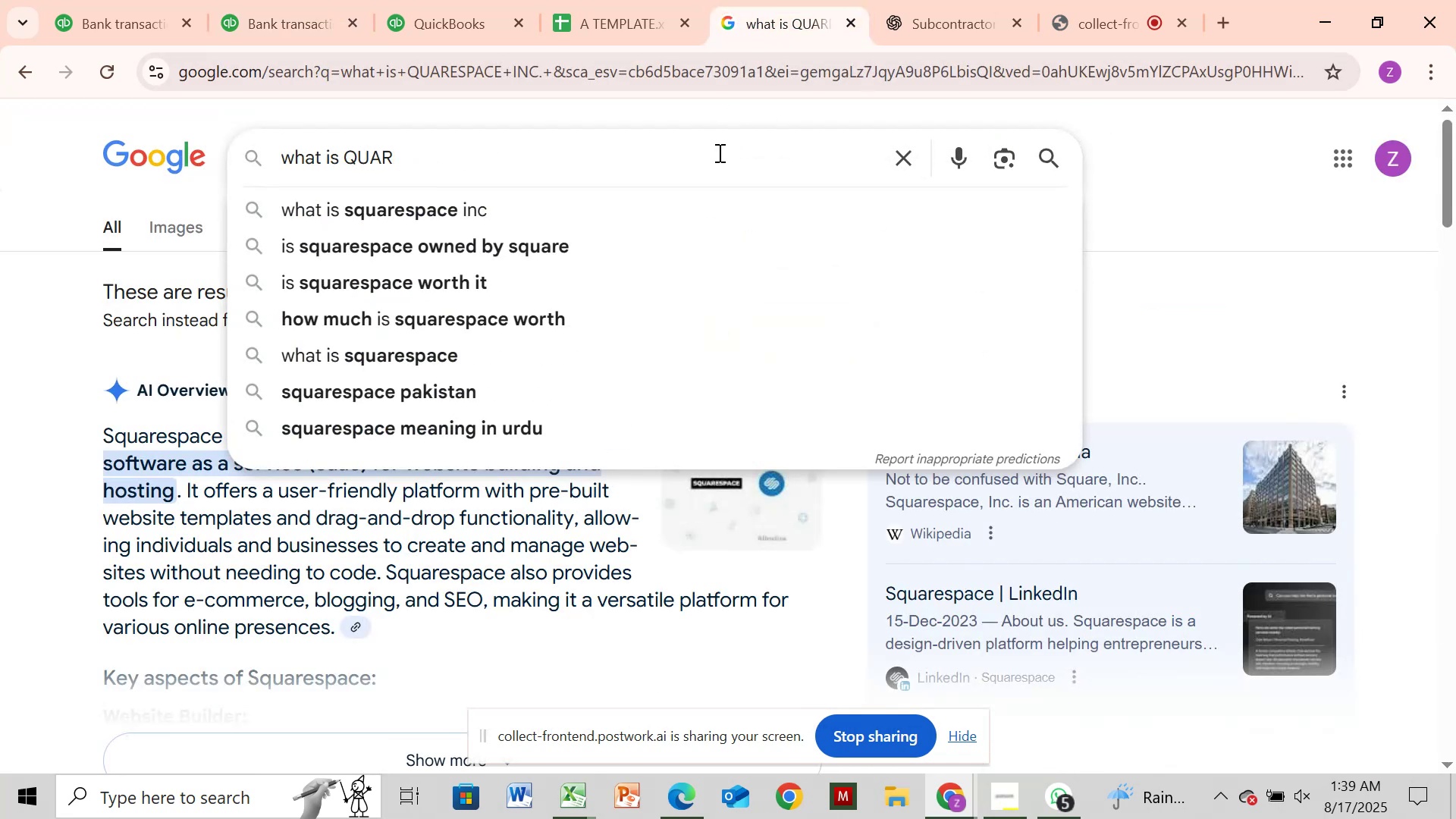 
key(Backspace)
 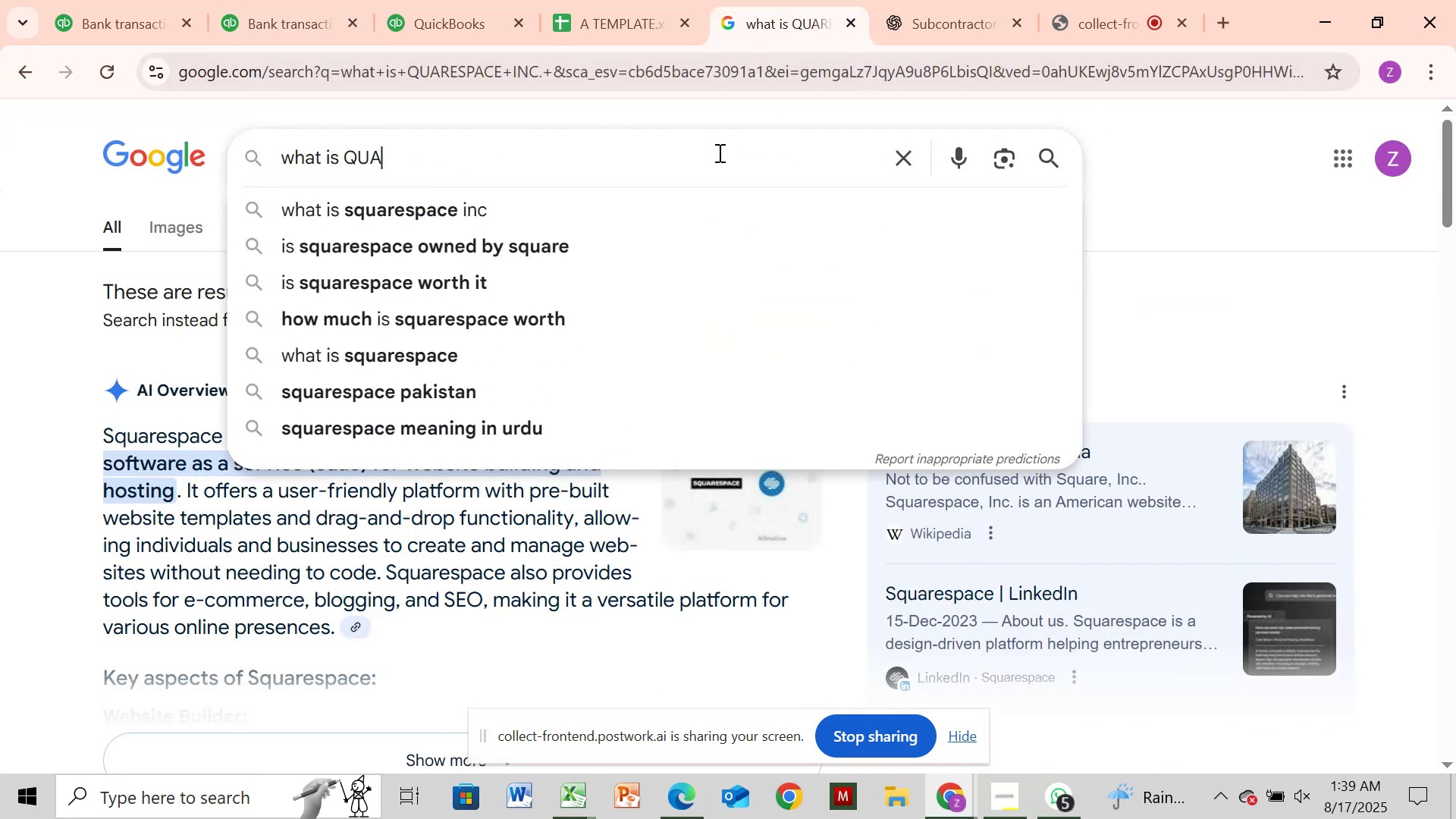 
key(Backspace)
 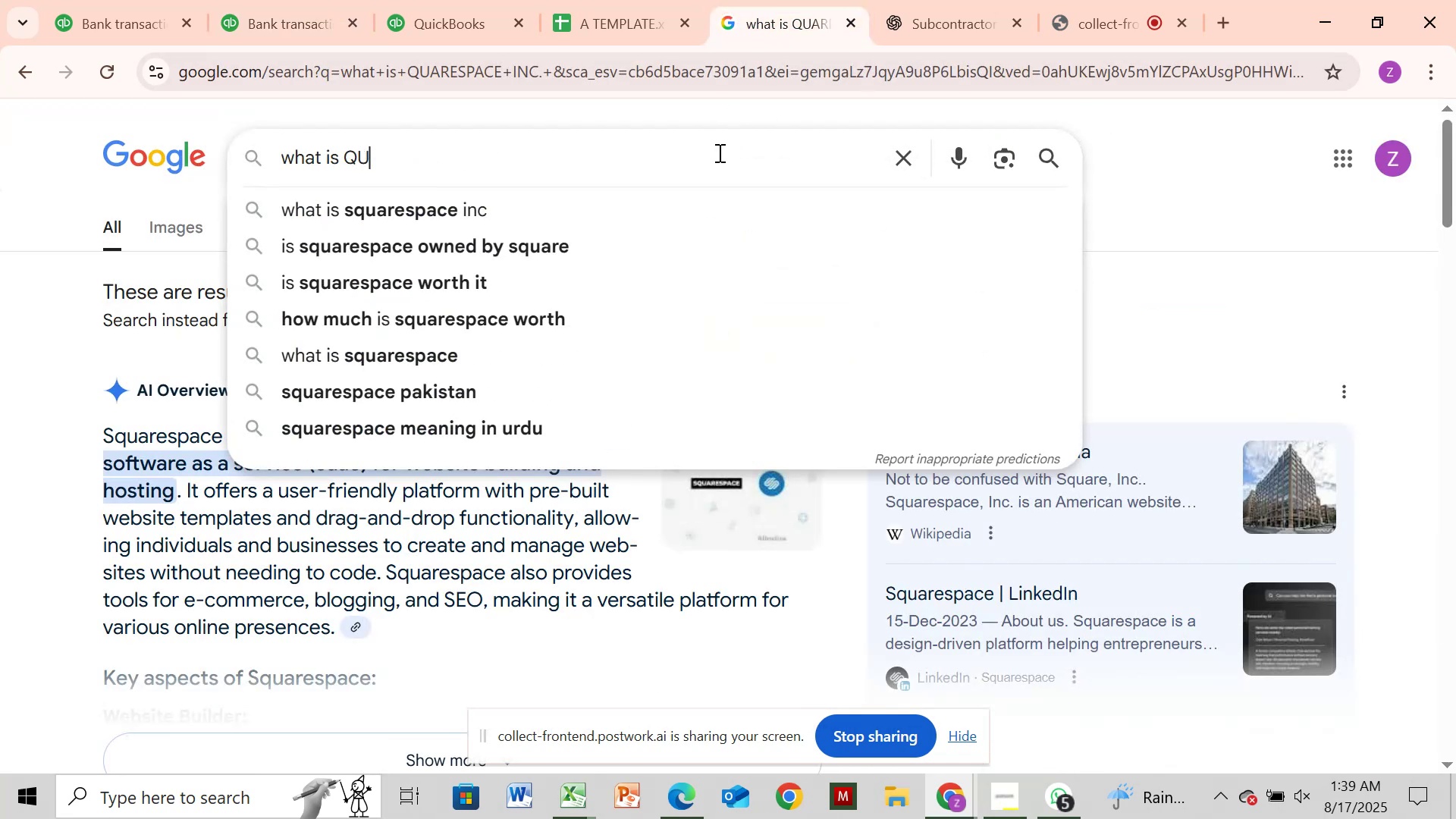 
key(Backspace)
 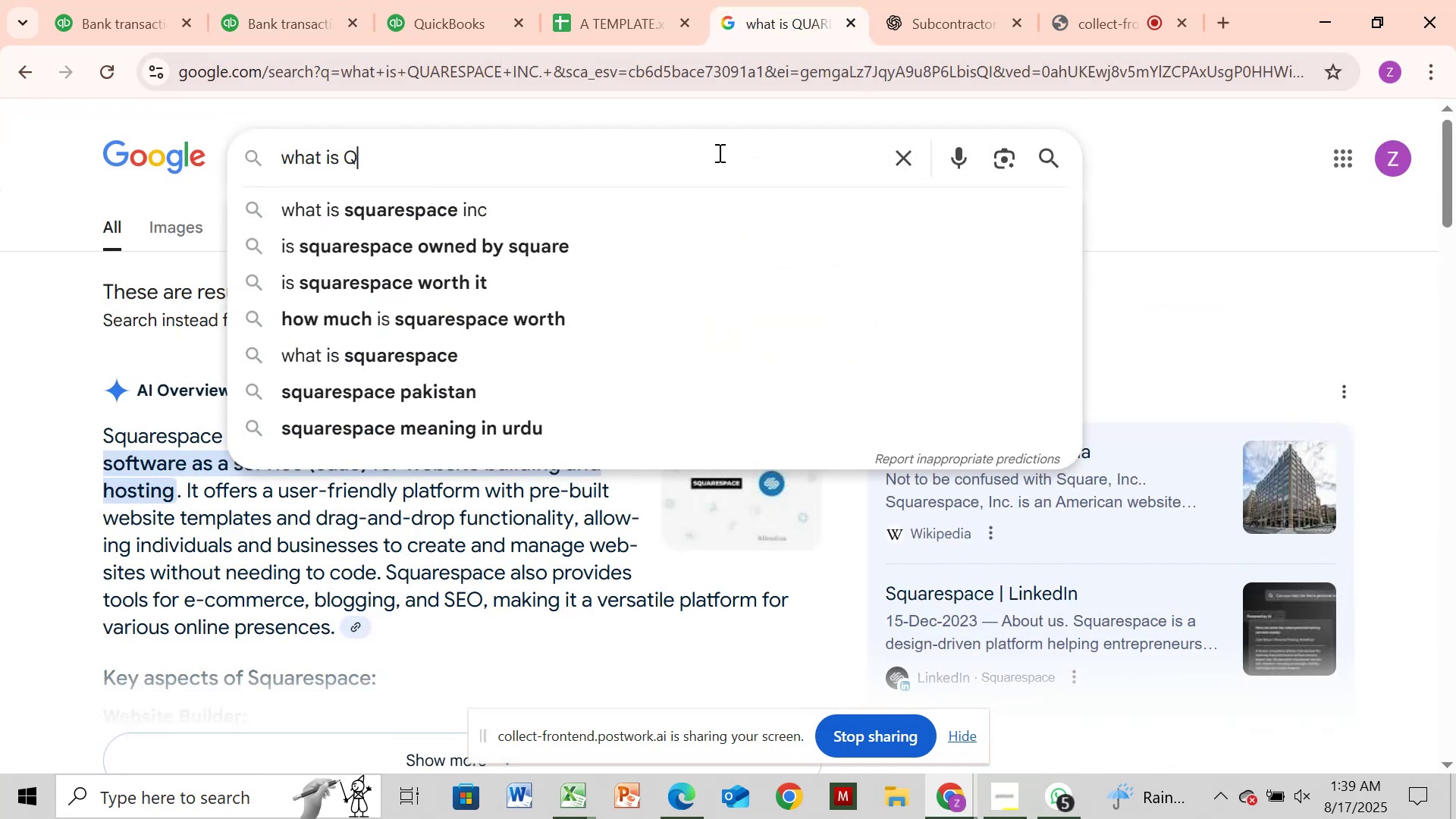 
key(Backspace)
 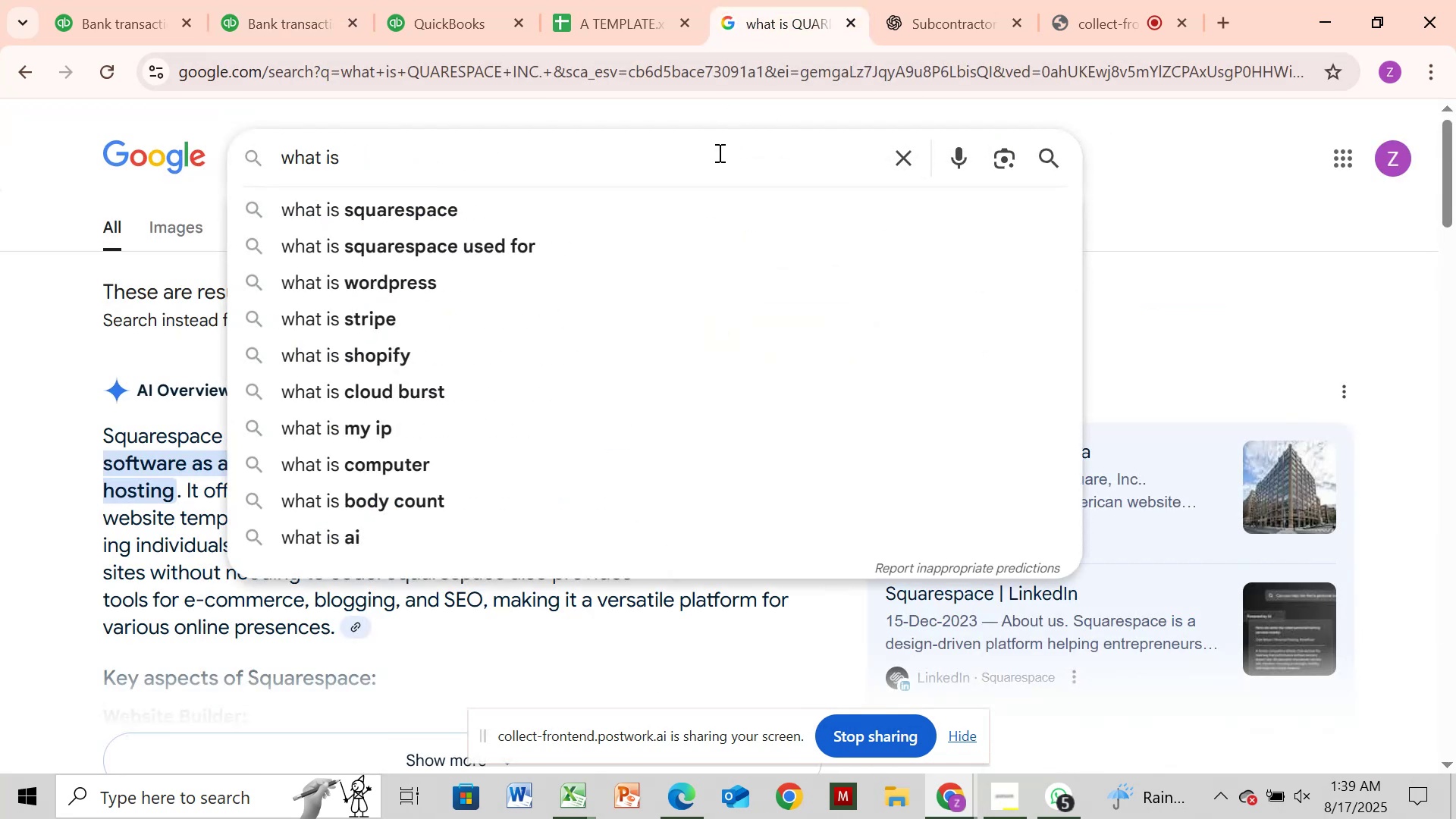 
key(Control+V)
 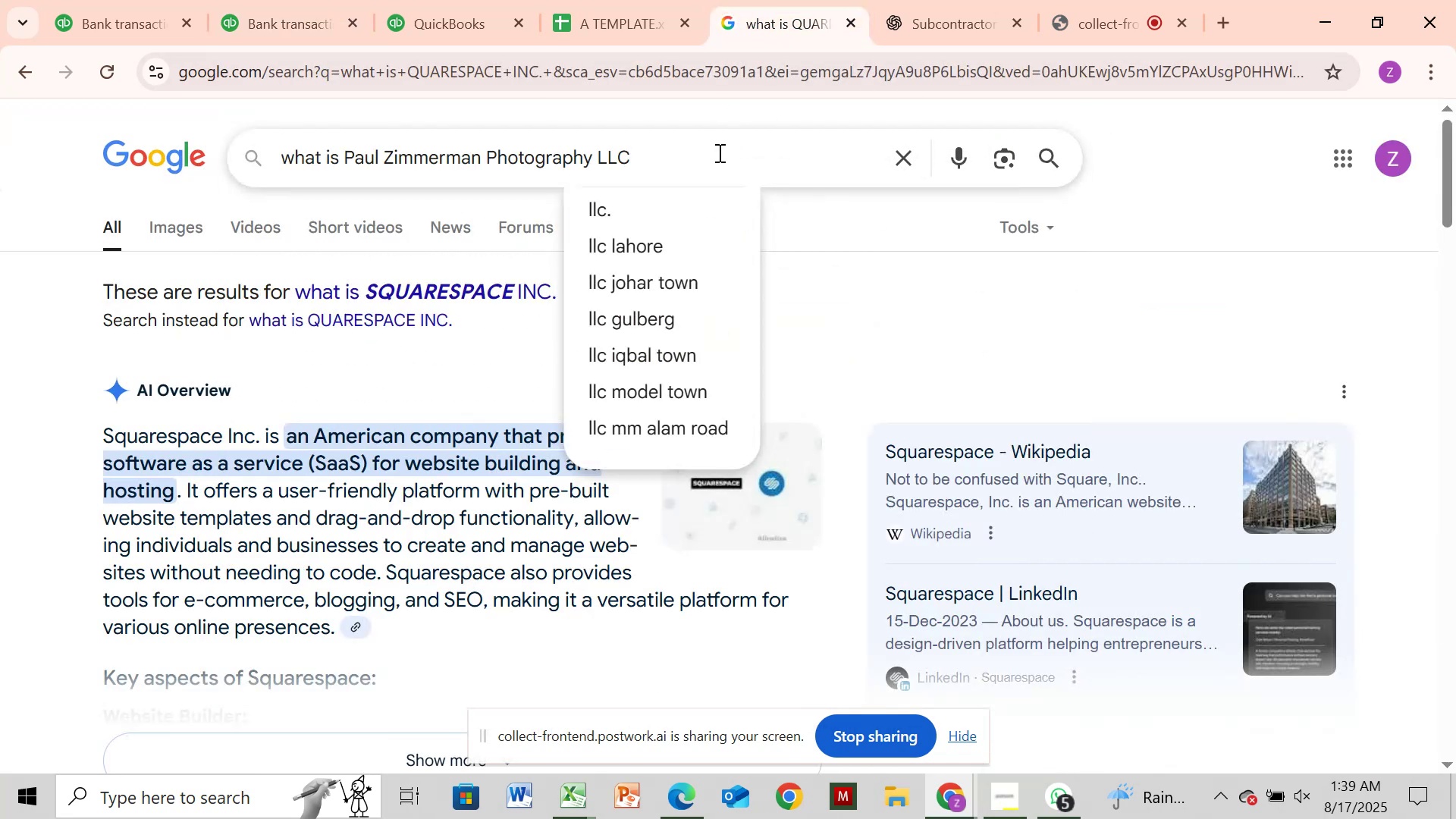 
key(Enter)
 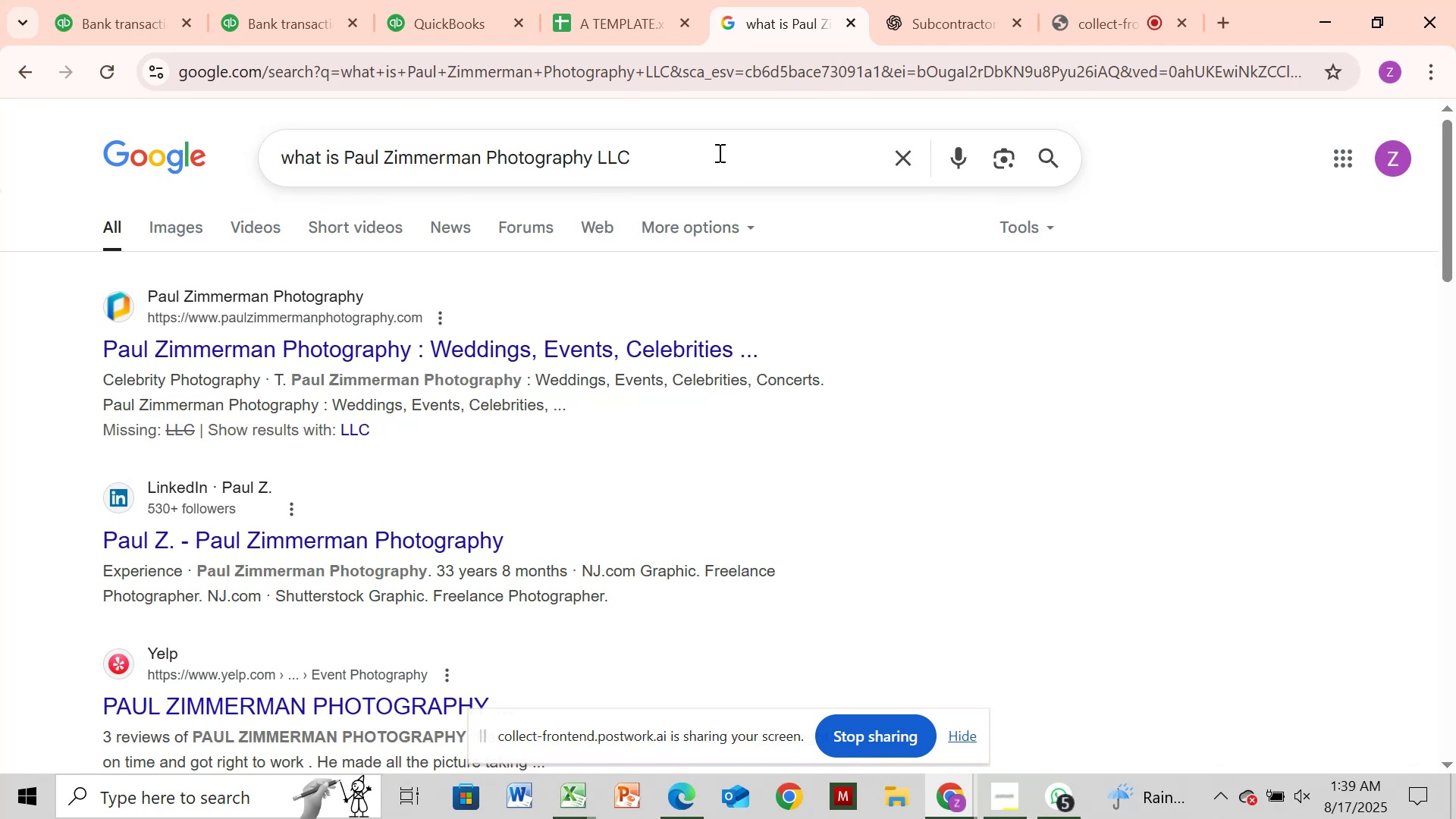 
wait(12.8)
 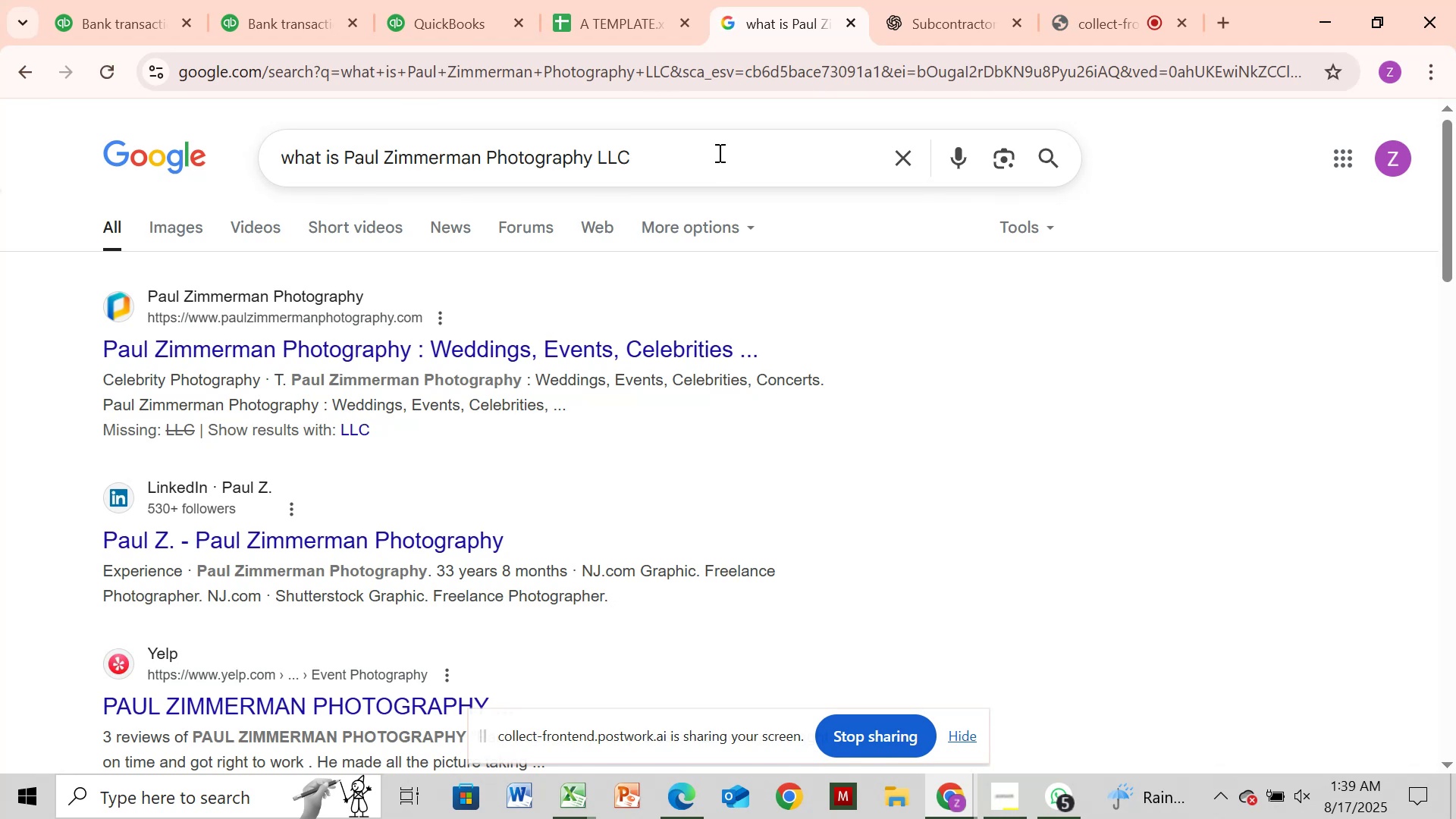 
scroll: coordinate [1303, 398], scroll_direction: down, amount: 22.0
 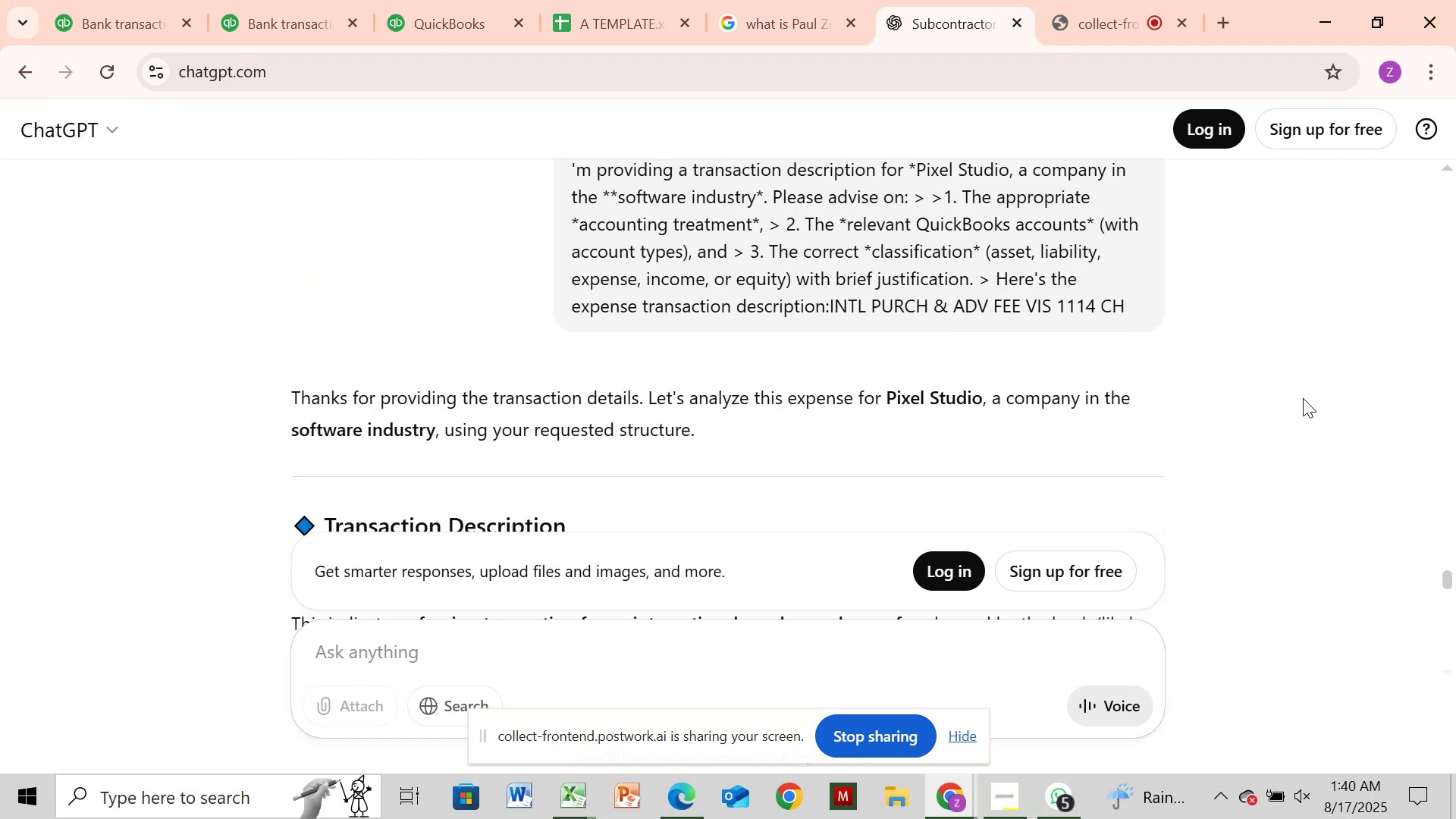 
scroll: coordinate [1303, 398], scroll_direction: up, amount: 1.0
 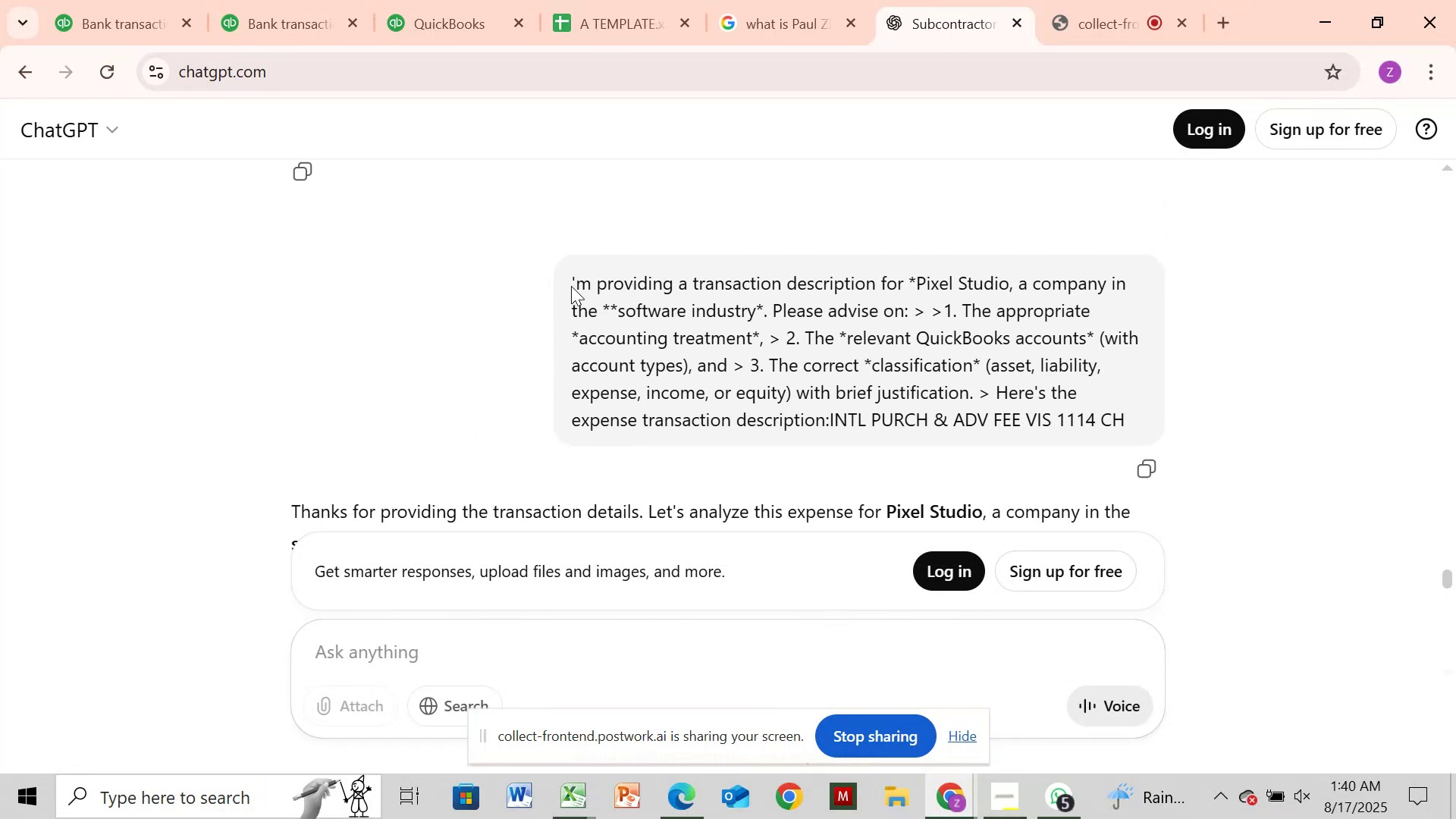 
left_click_drag(start_coordinate=[570, 274], to_coordinate=[833, 435])
 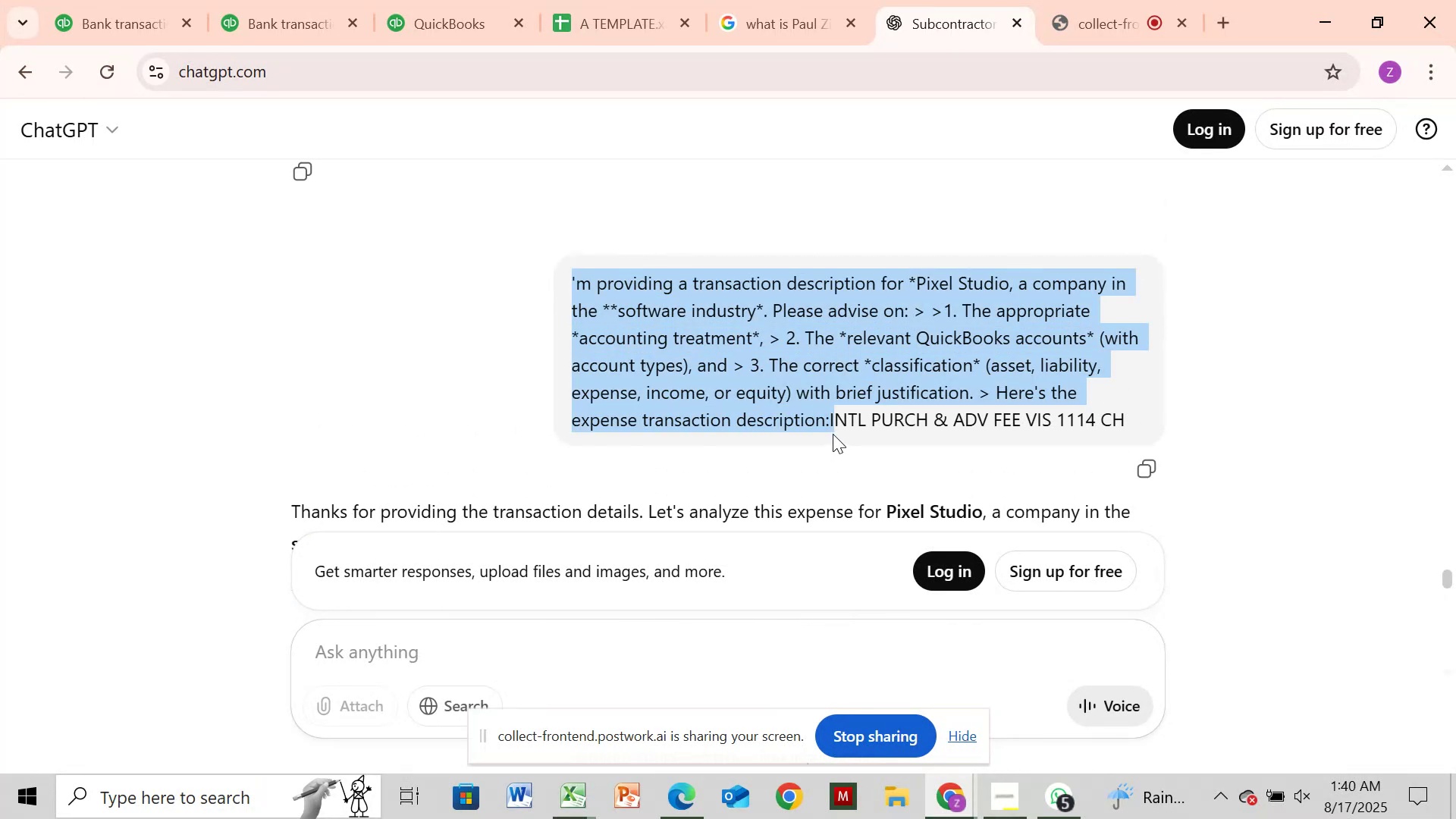 
key(Control+C)
 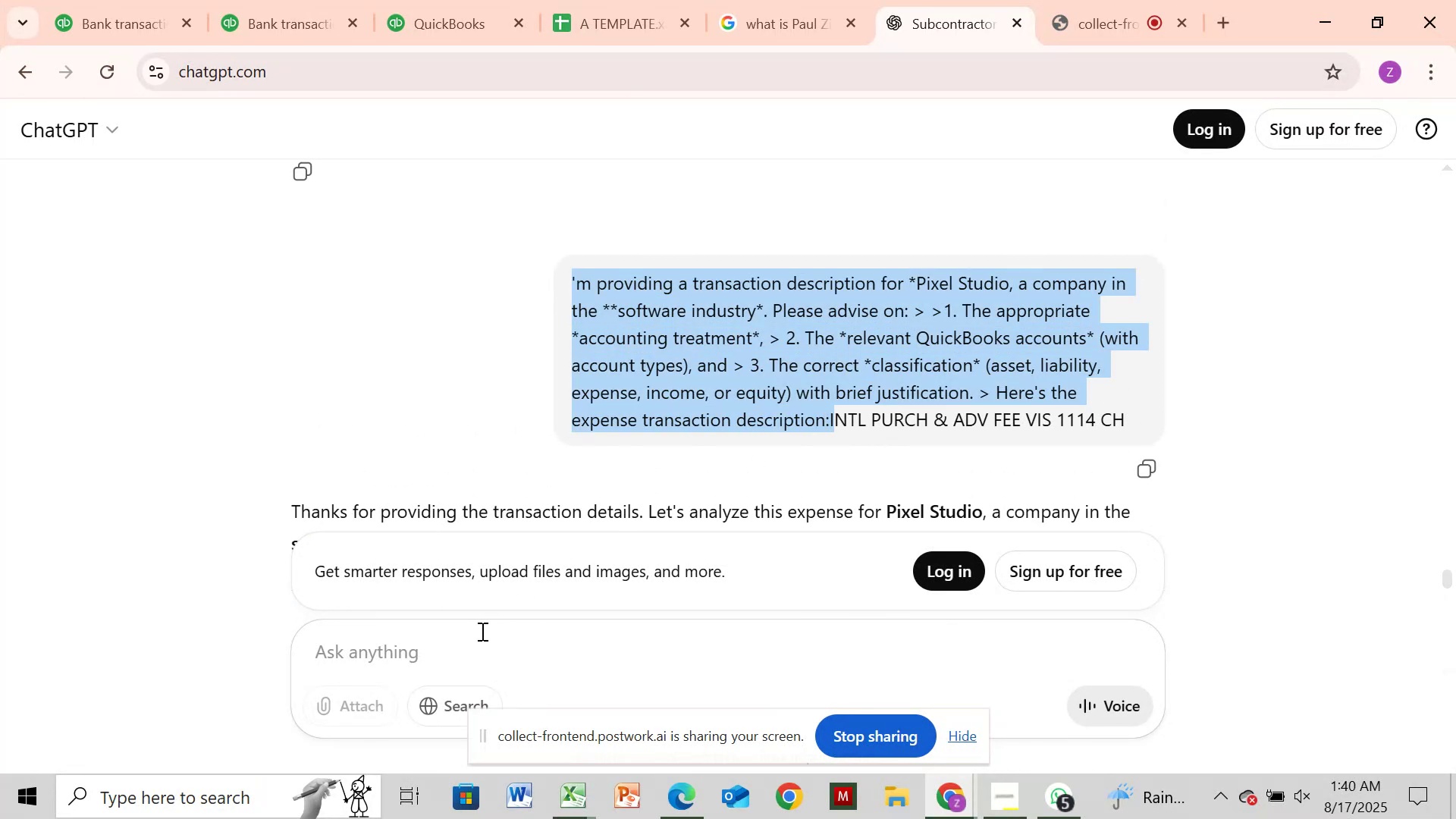 
key(Control+V)
 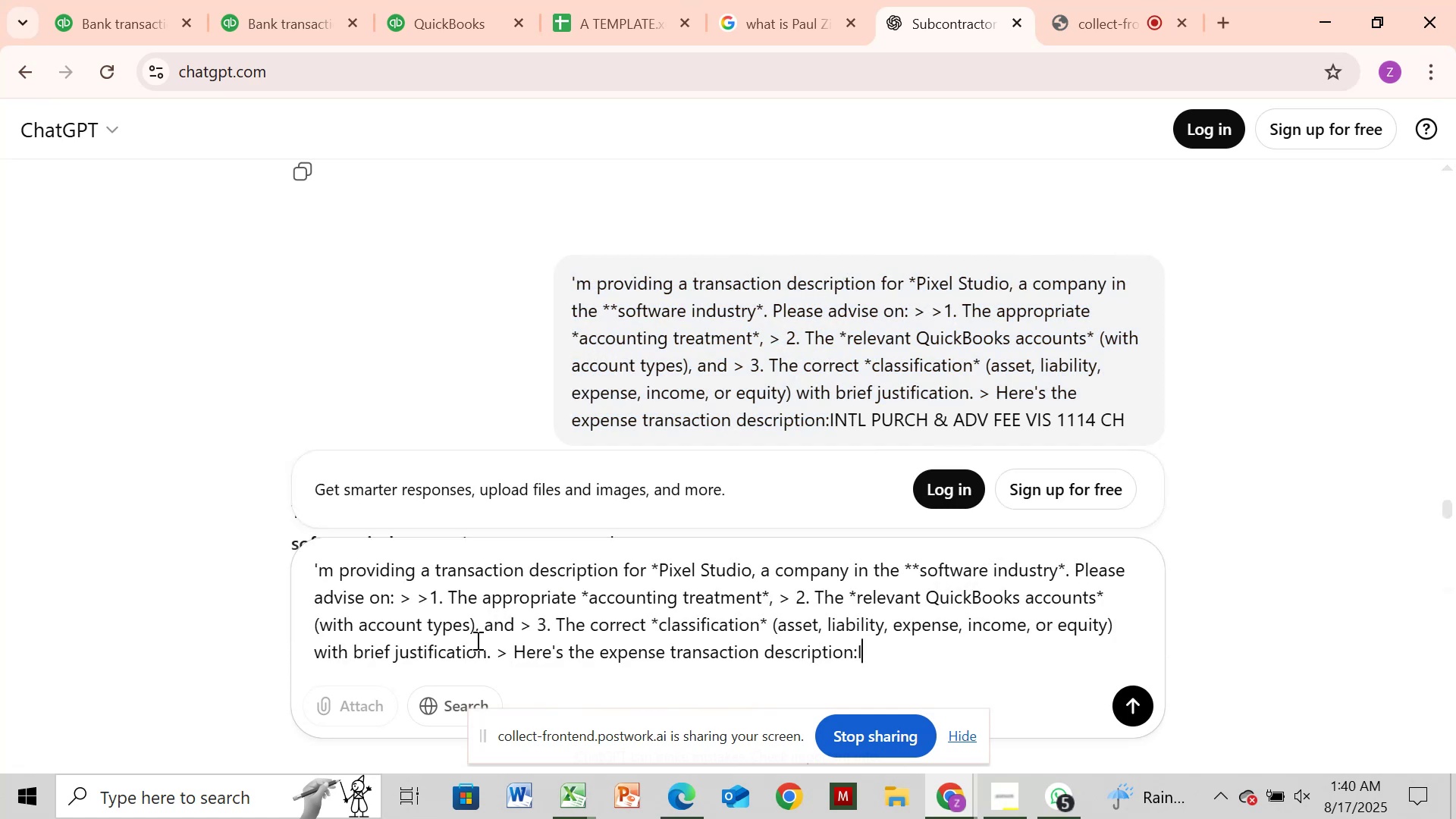 
key(Backspace)
 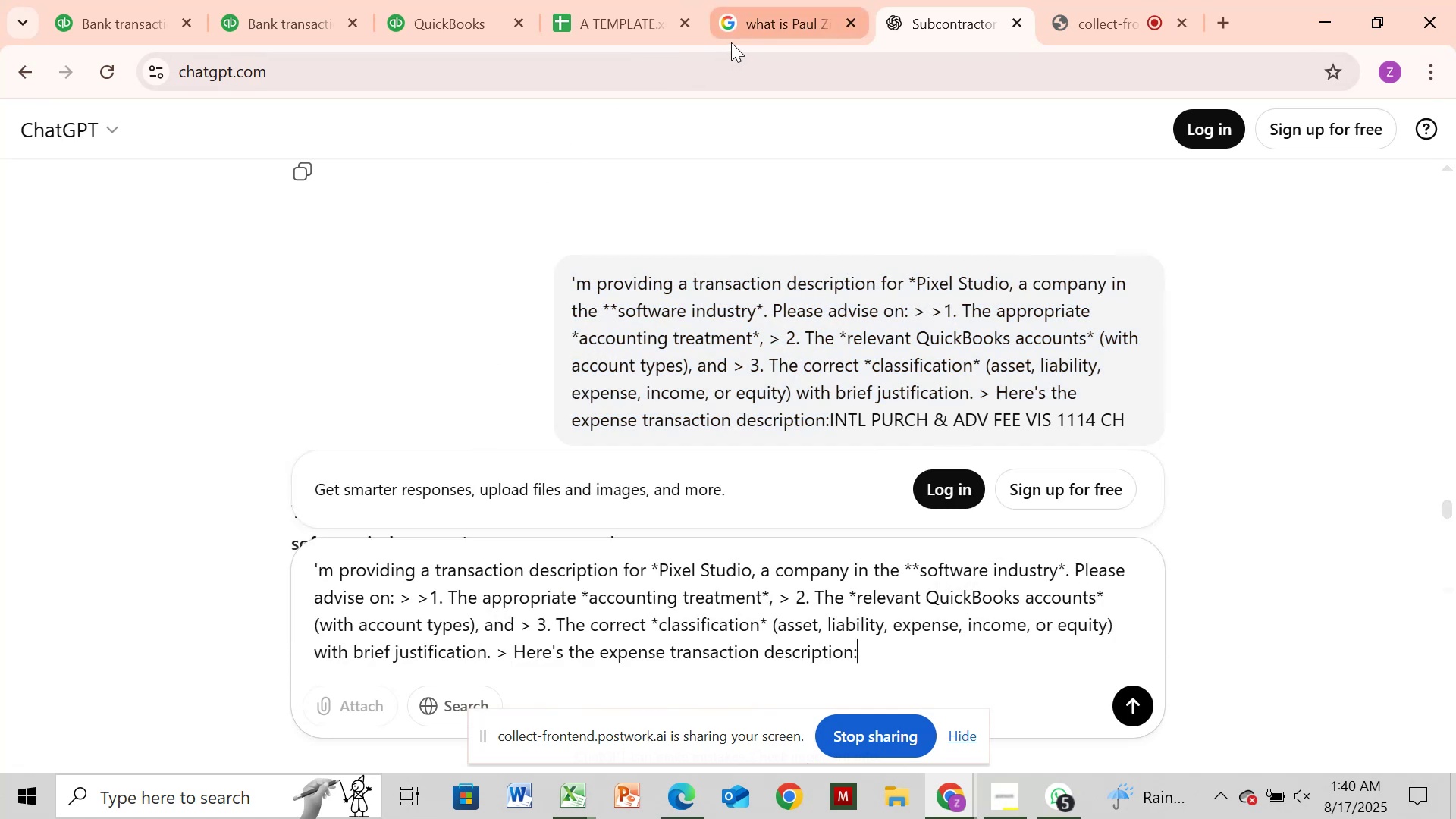 
left_click([756, 14])
 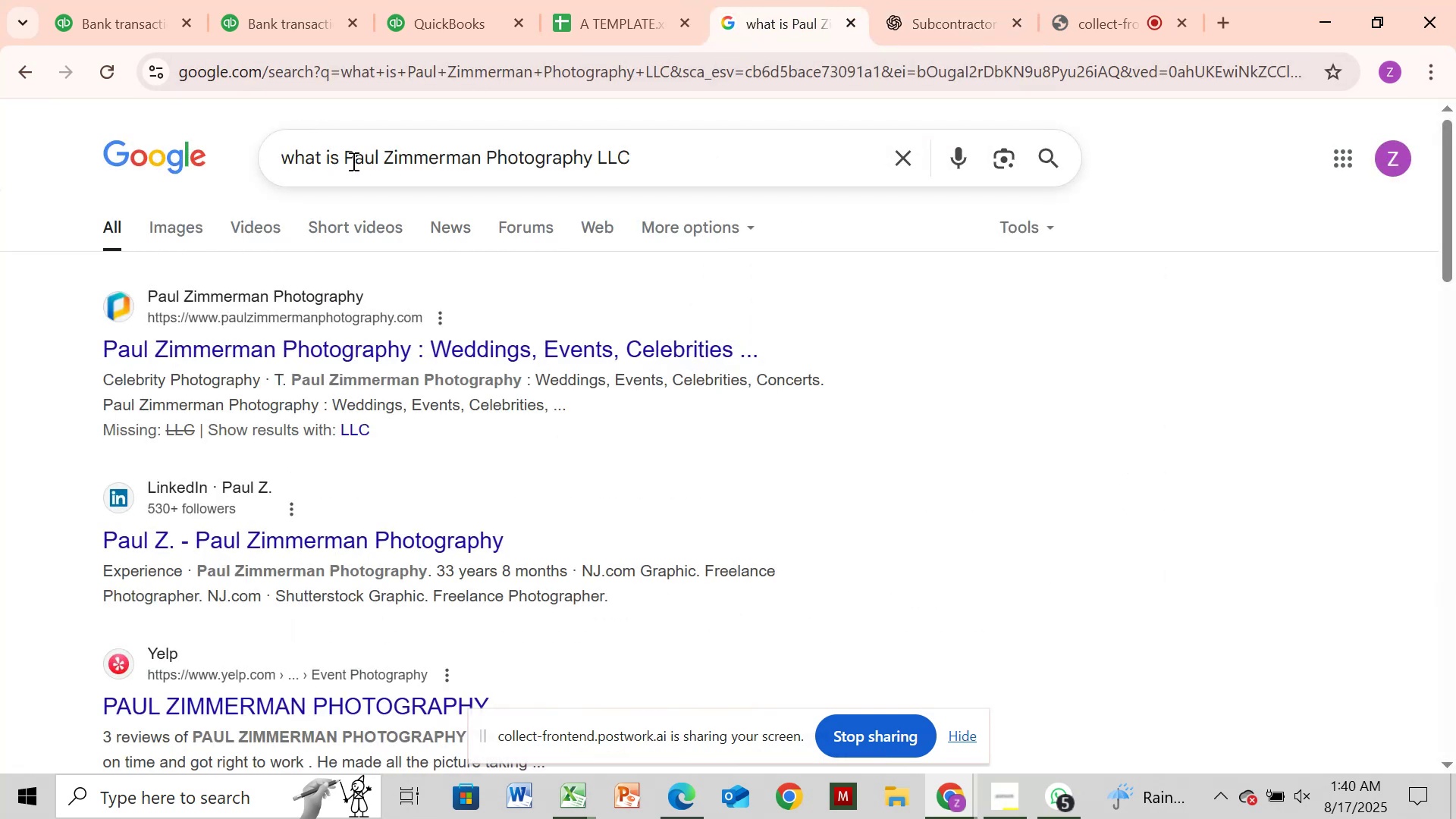 
left_click_drag(start_coordinate=[346, 152], to_coordinate=[654, 152])
 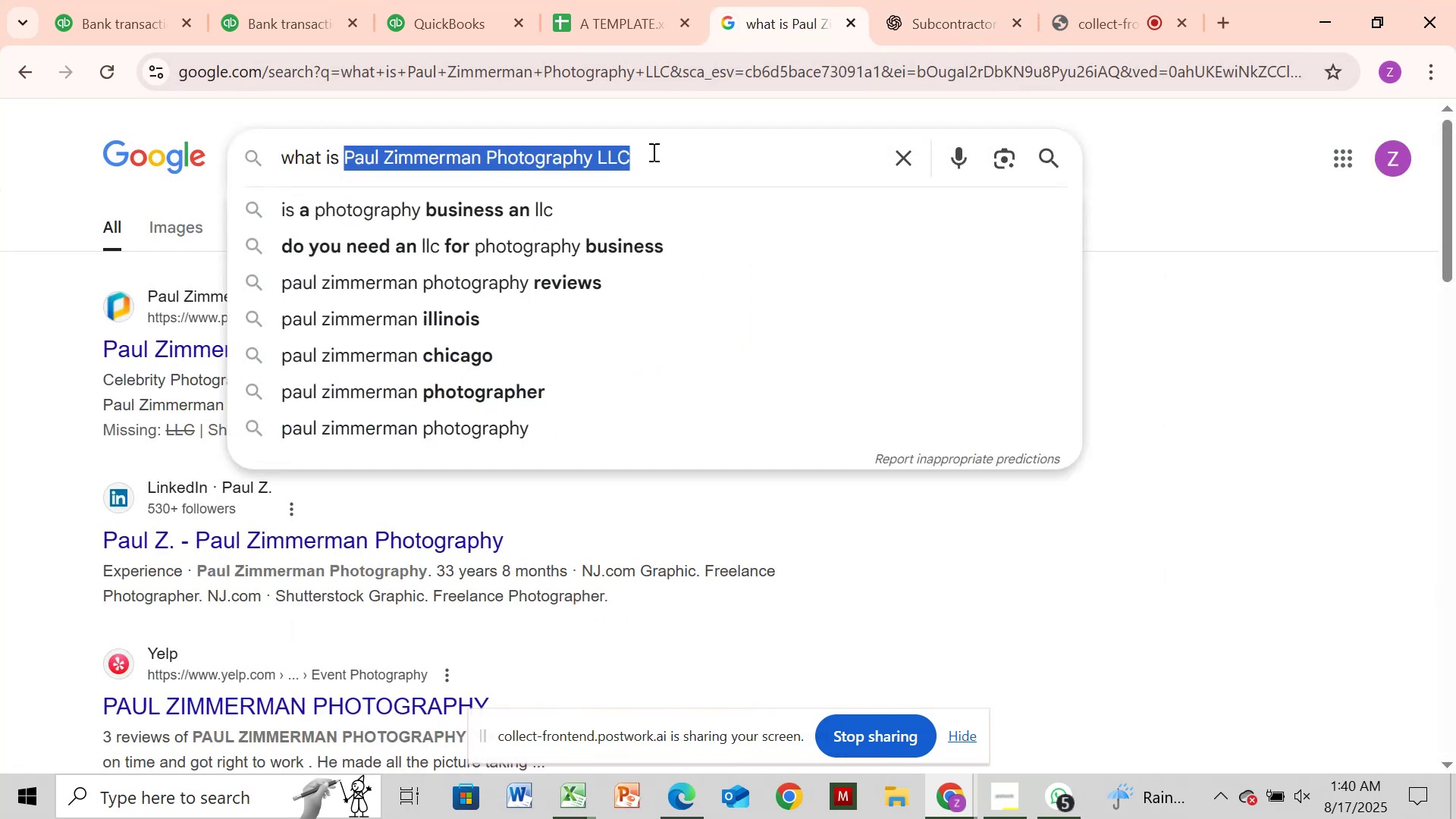 
key(Control+C)
 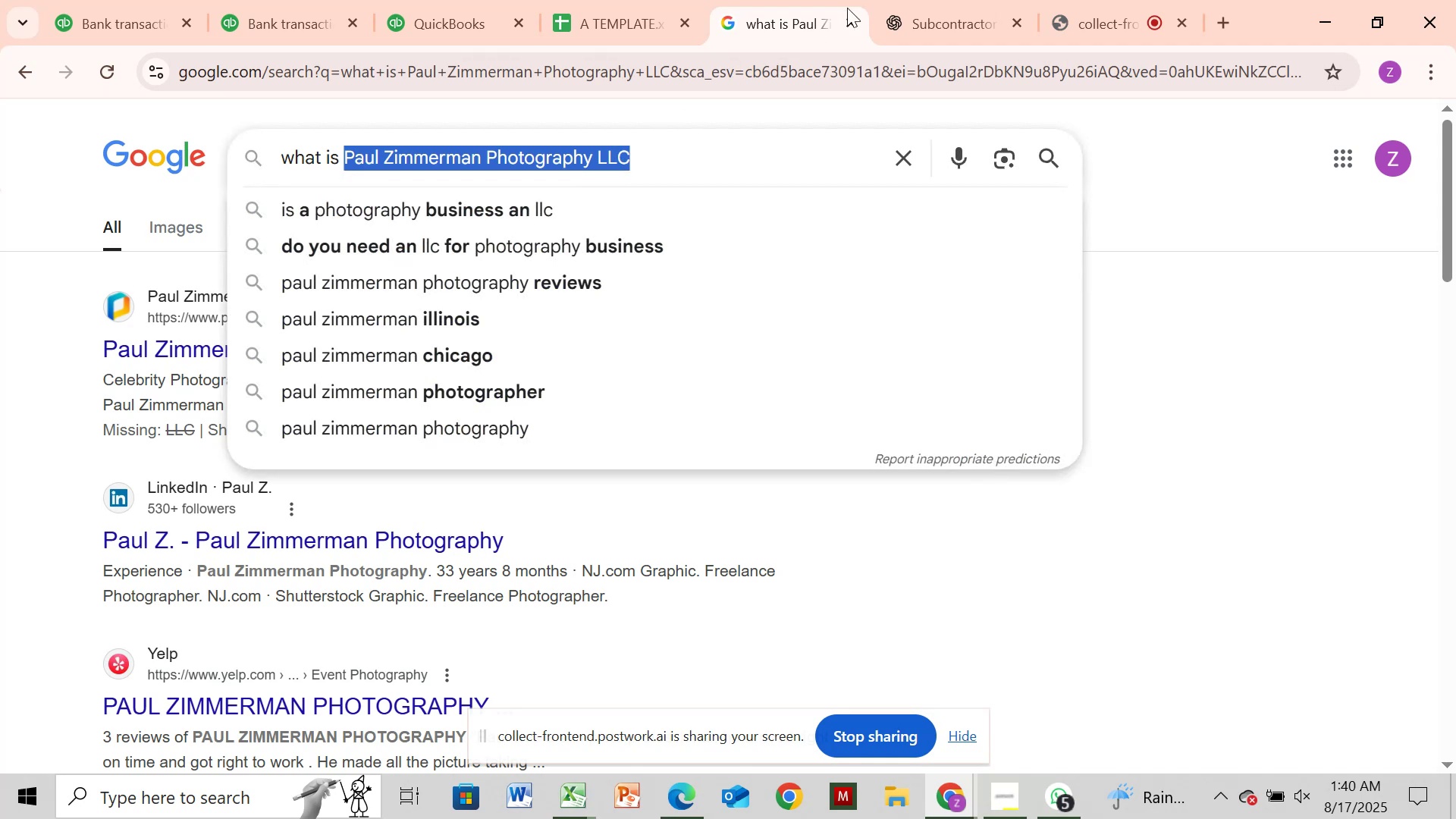 
left_click_drag(start_coordinate=[921, 1], to_coordinate=[927, 1])
 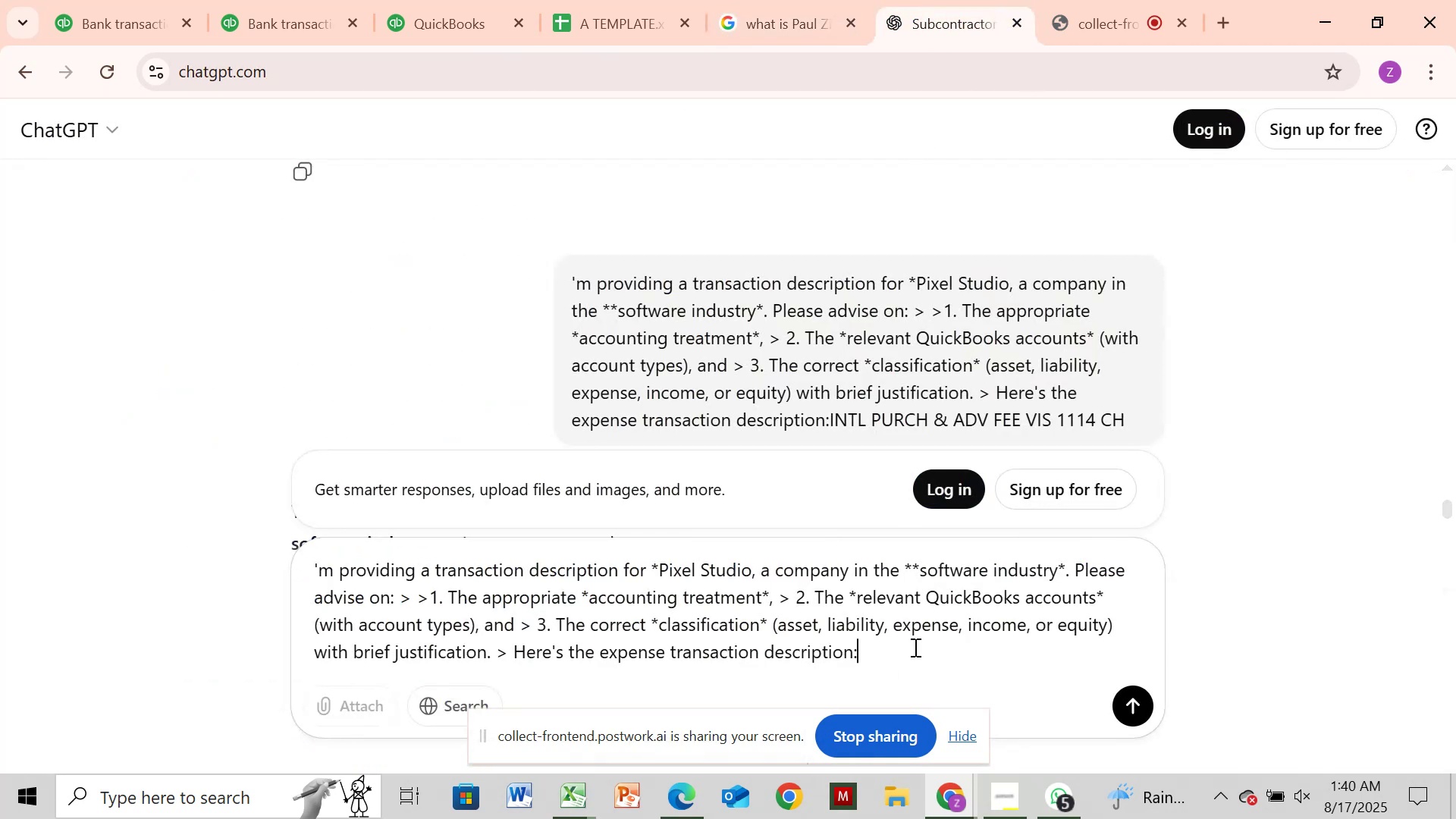 
key(Control+V)
 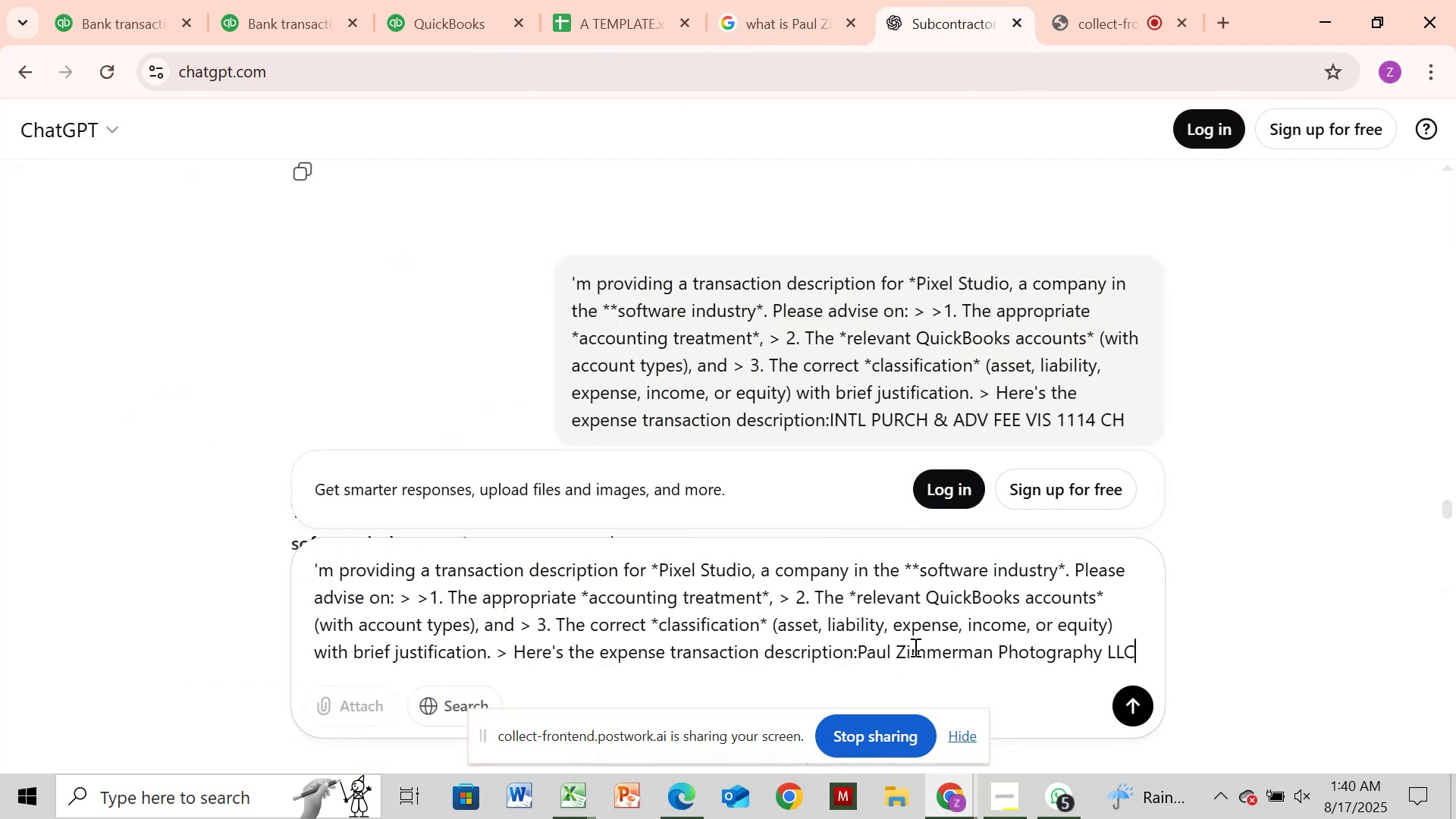 
key(Enter)
 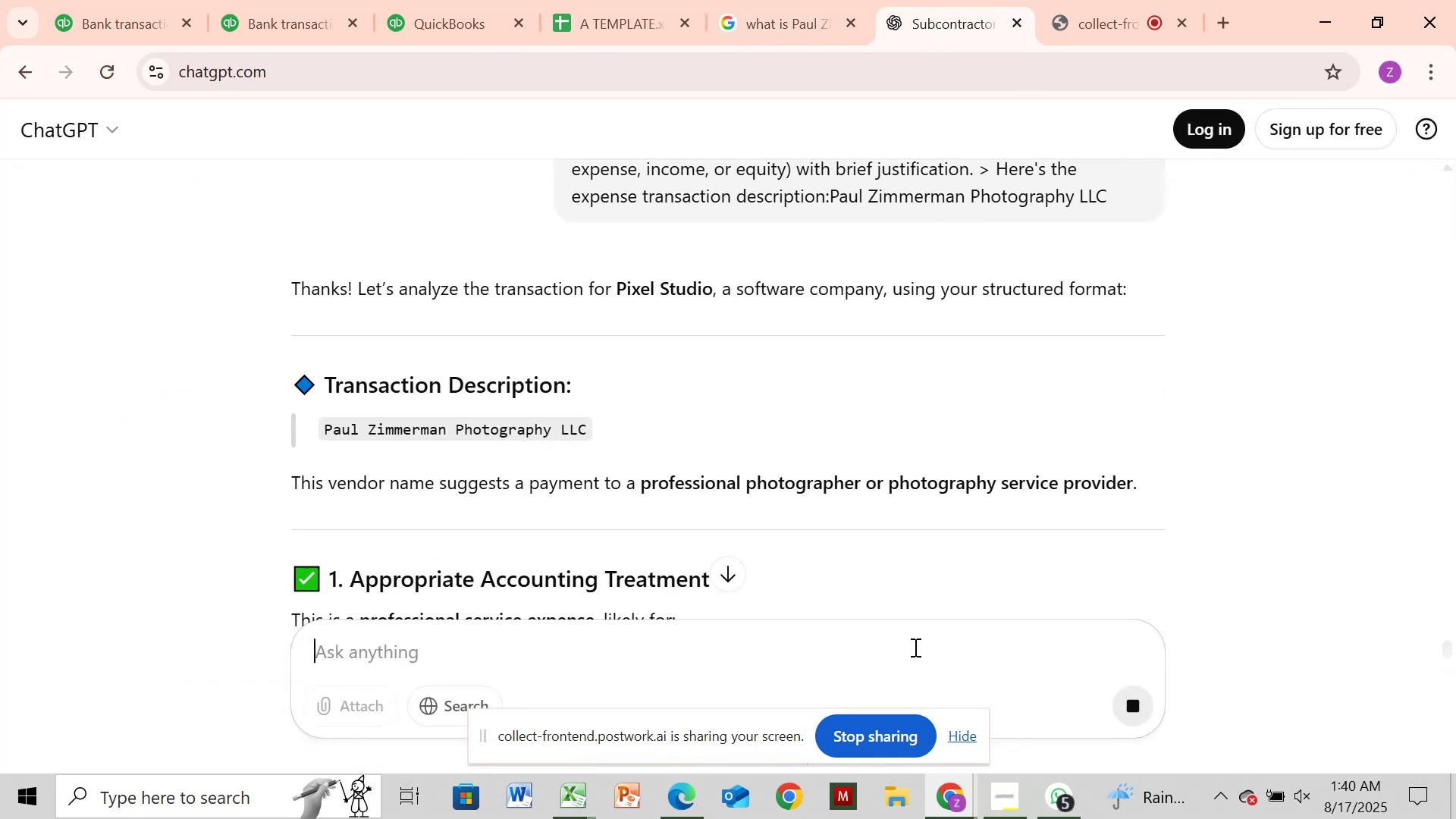 
wait(6.37)
 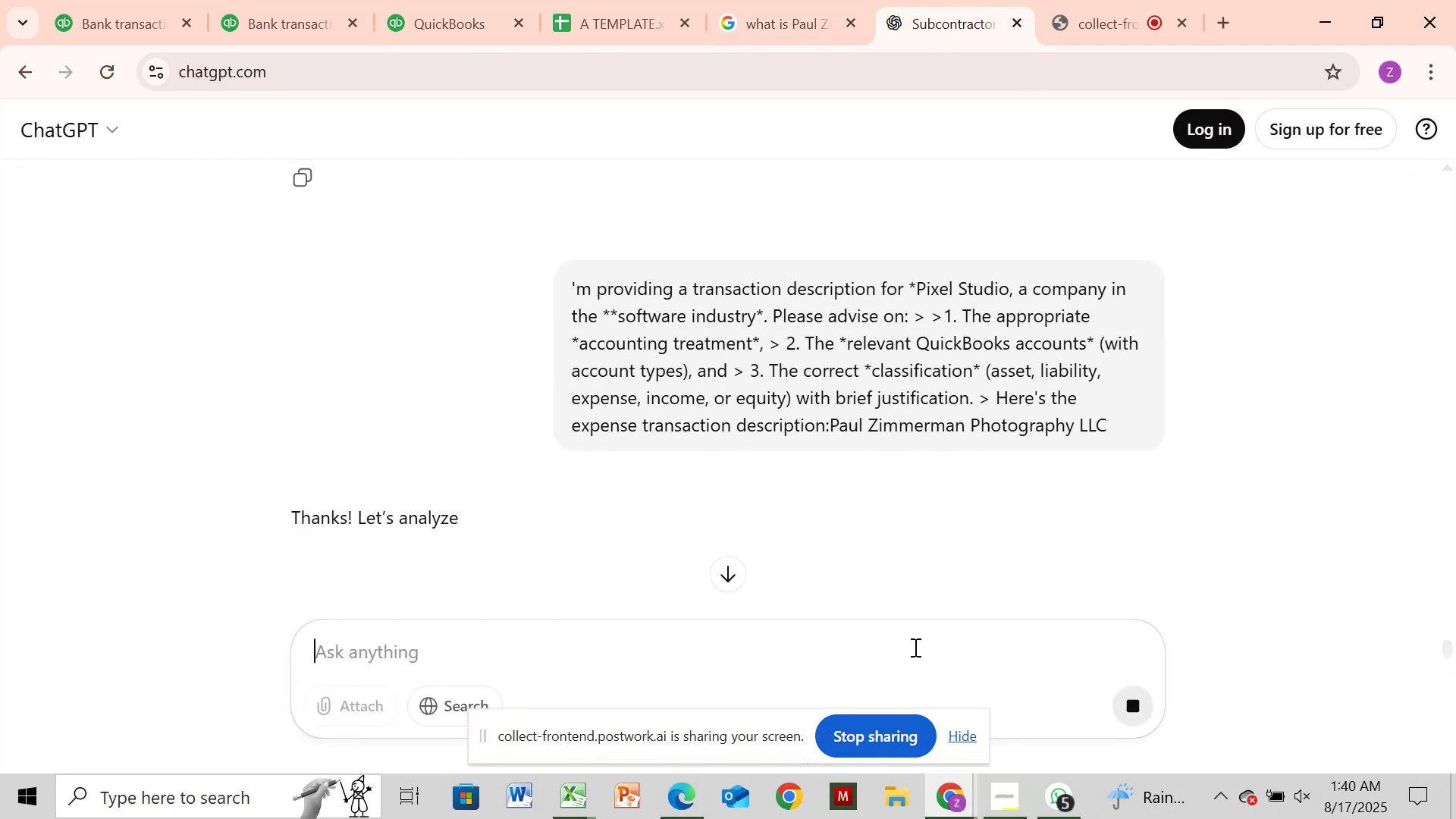 
scroll: coordinate [1028, 492], scroll_direction: up, amount: 1.0
 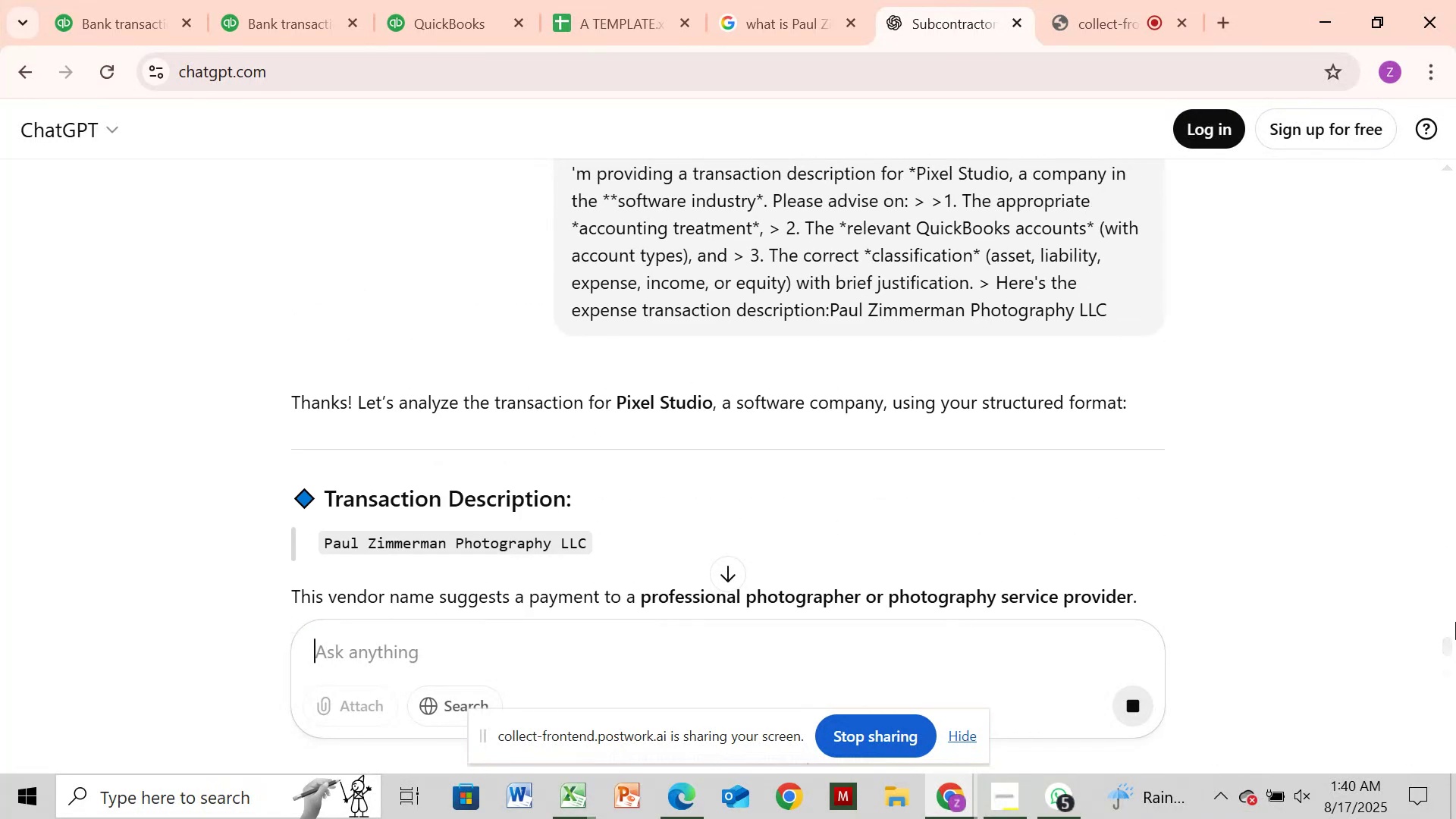 
left_click_drag(start_coordinate=[1451, 641], to_coordinate=[1455, 662])
 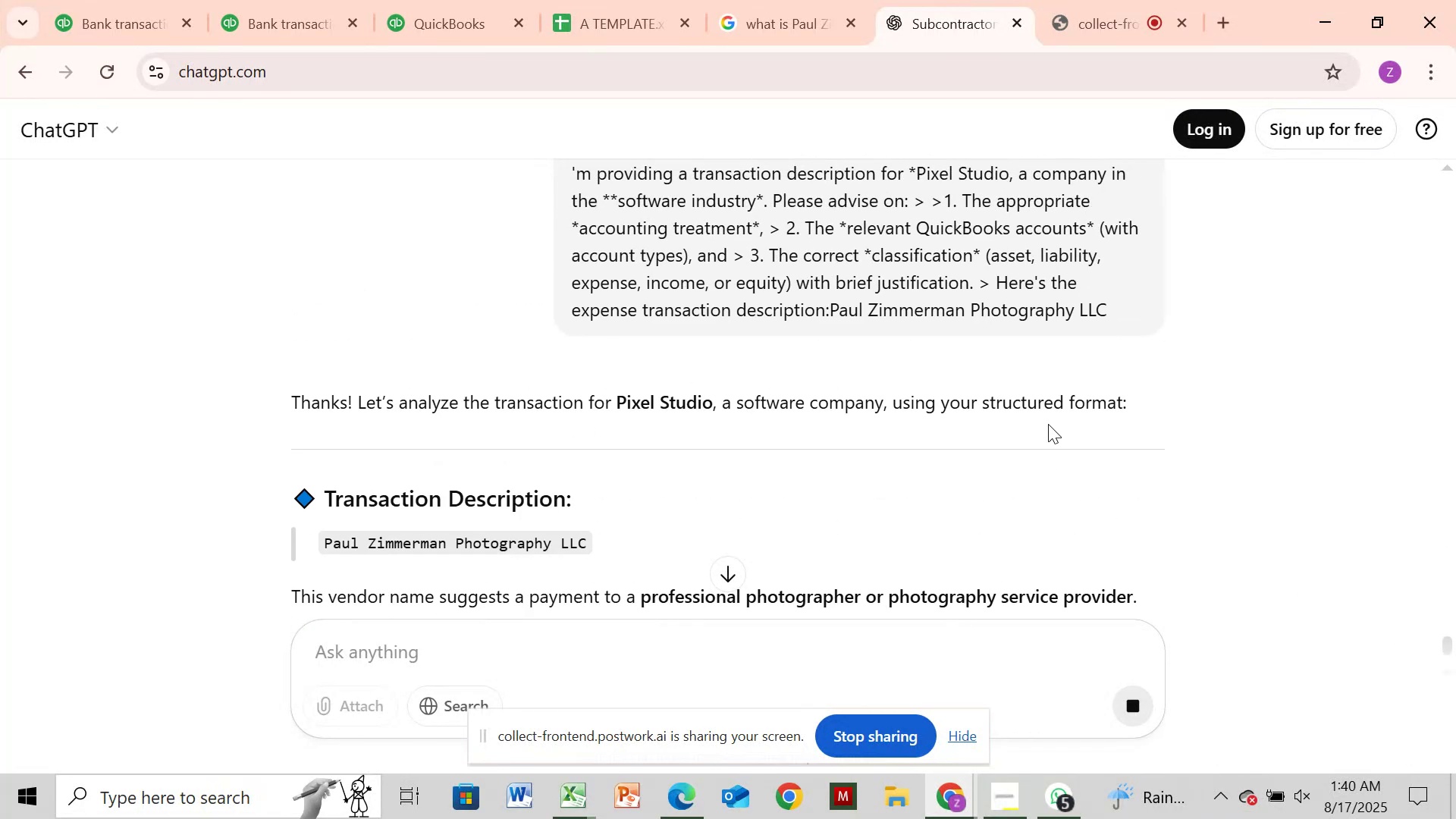 
scroll: coordinate [1101, 422], scroll_direction: down, amount: 8.0
 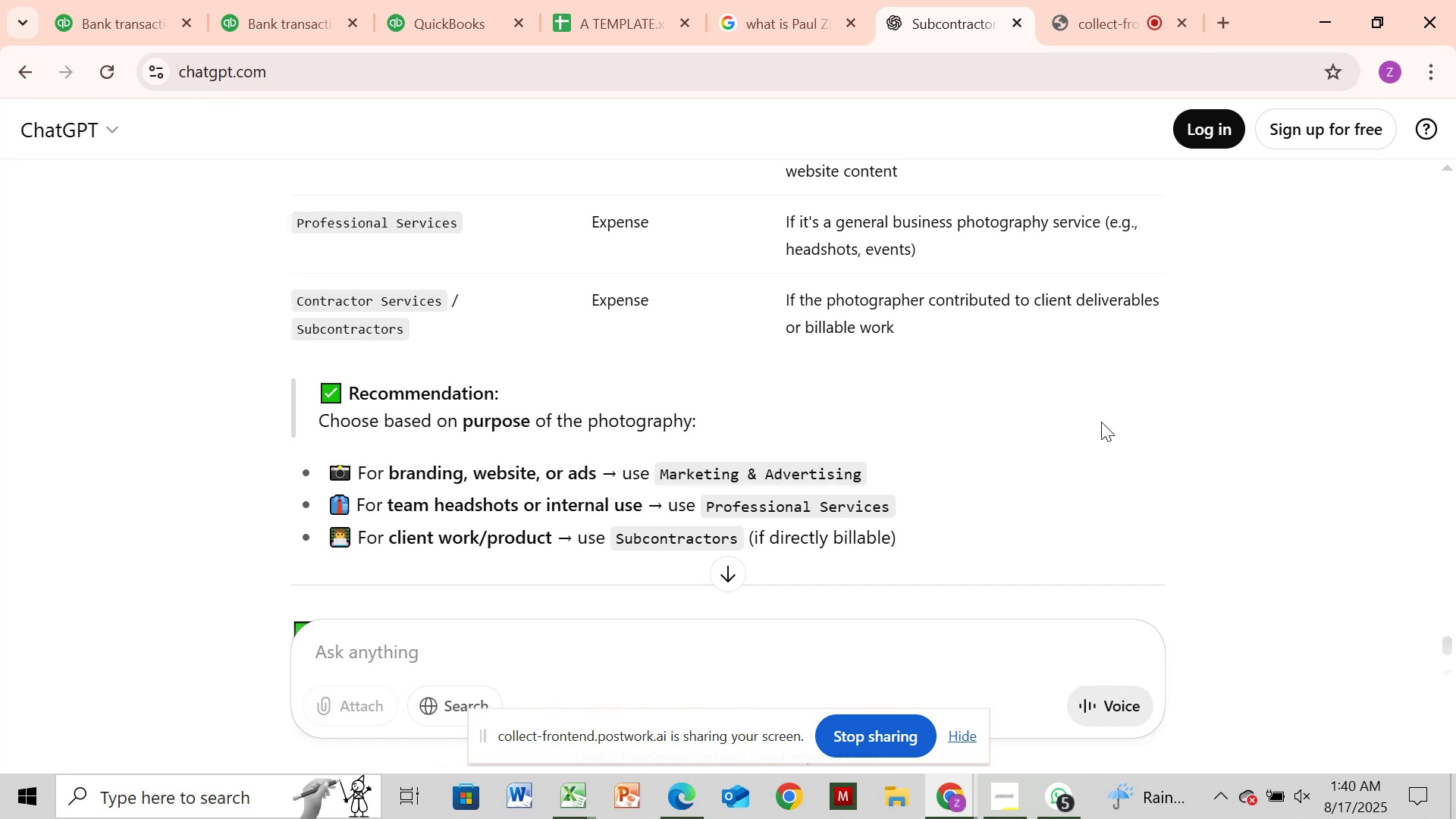 
wait(12.38)
 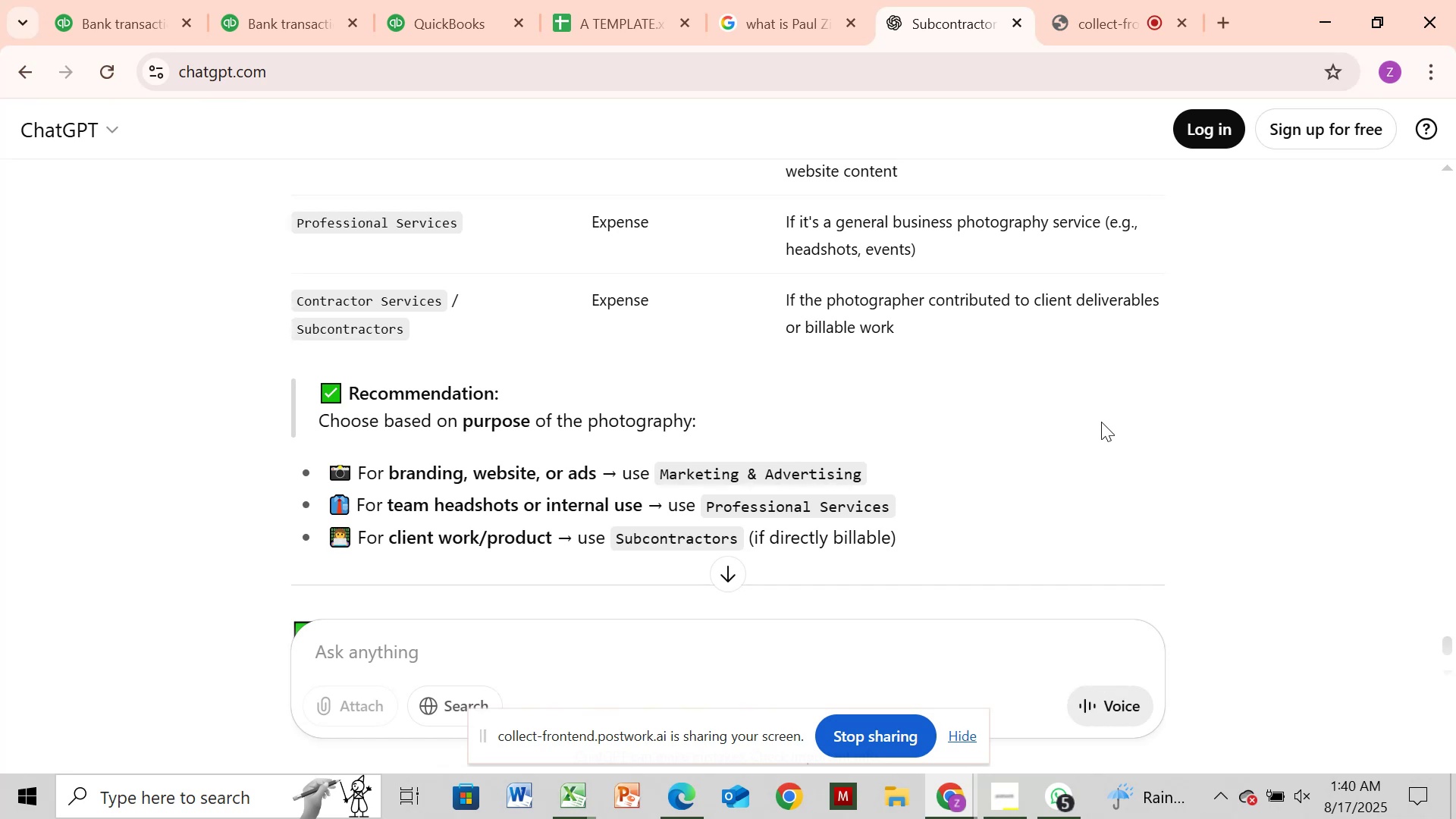 
scroll: coordinate [1101, 422], scroll_direction: down, amount: 2.0
 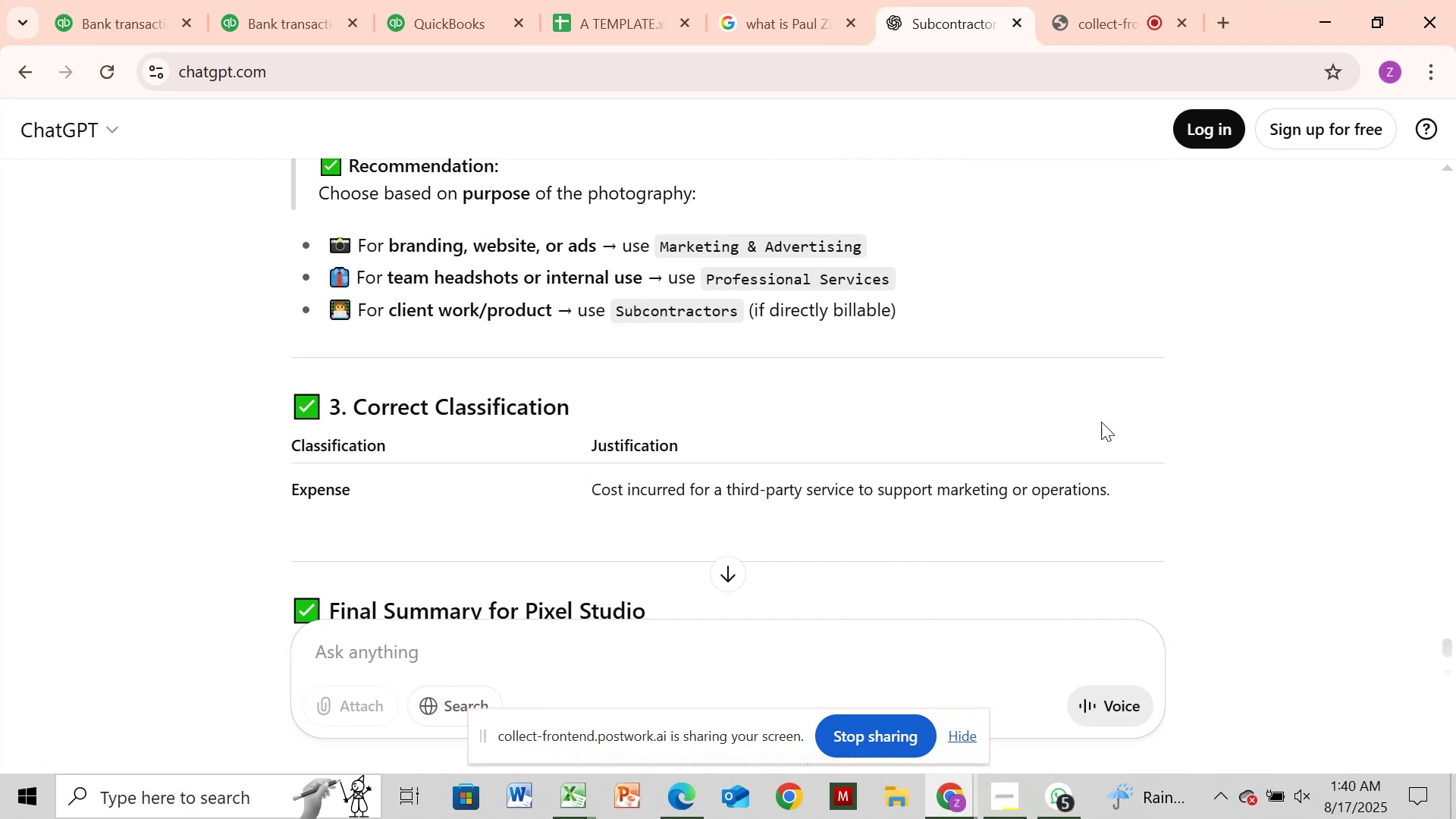 
scroll: coordinate [1105, 423], scroll_direction: up, amount: 2.0
 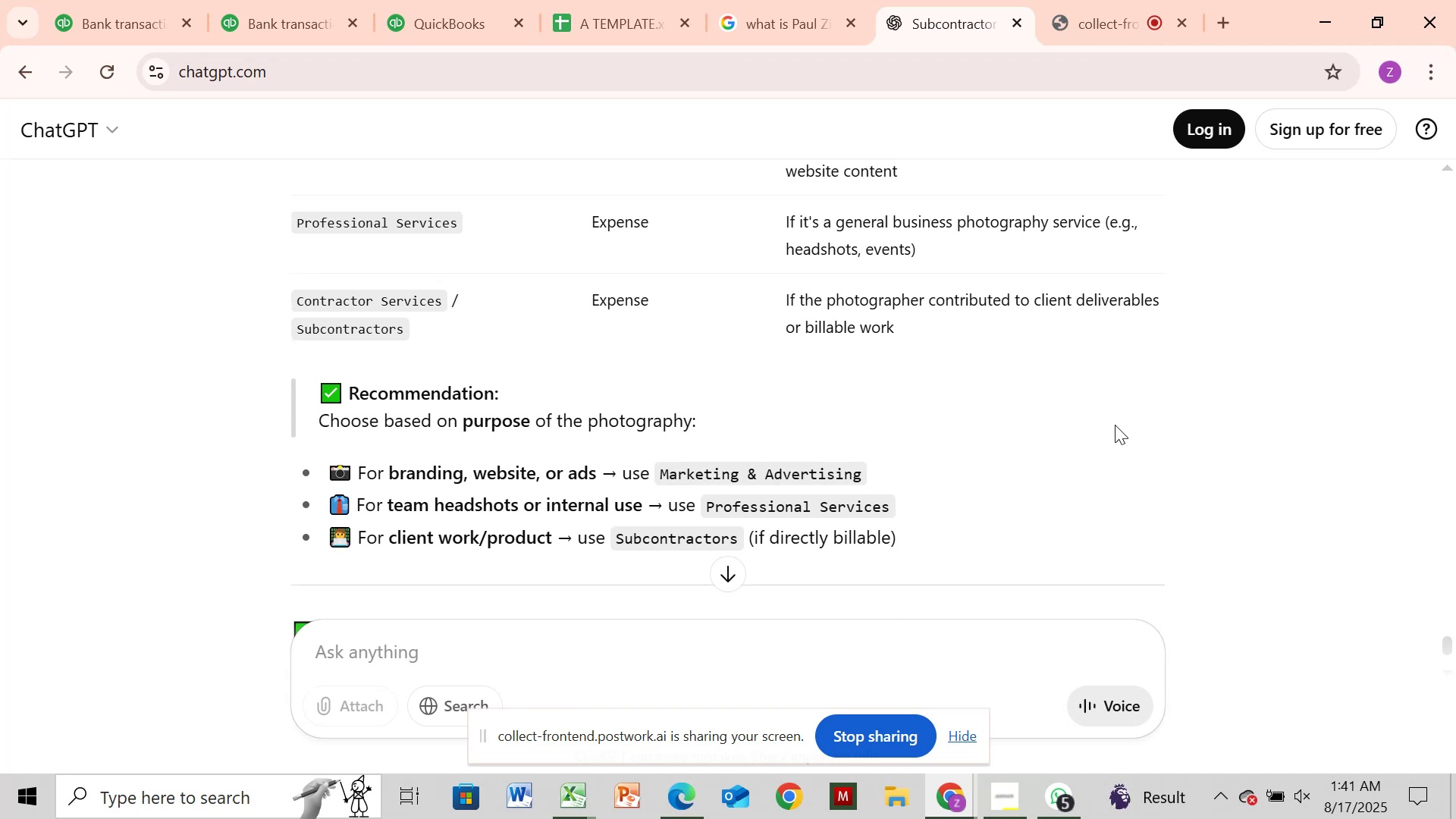 
wait(15.14)
 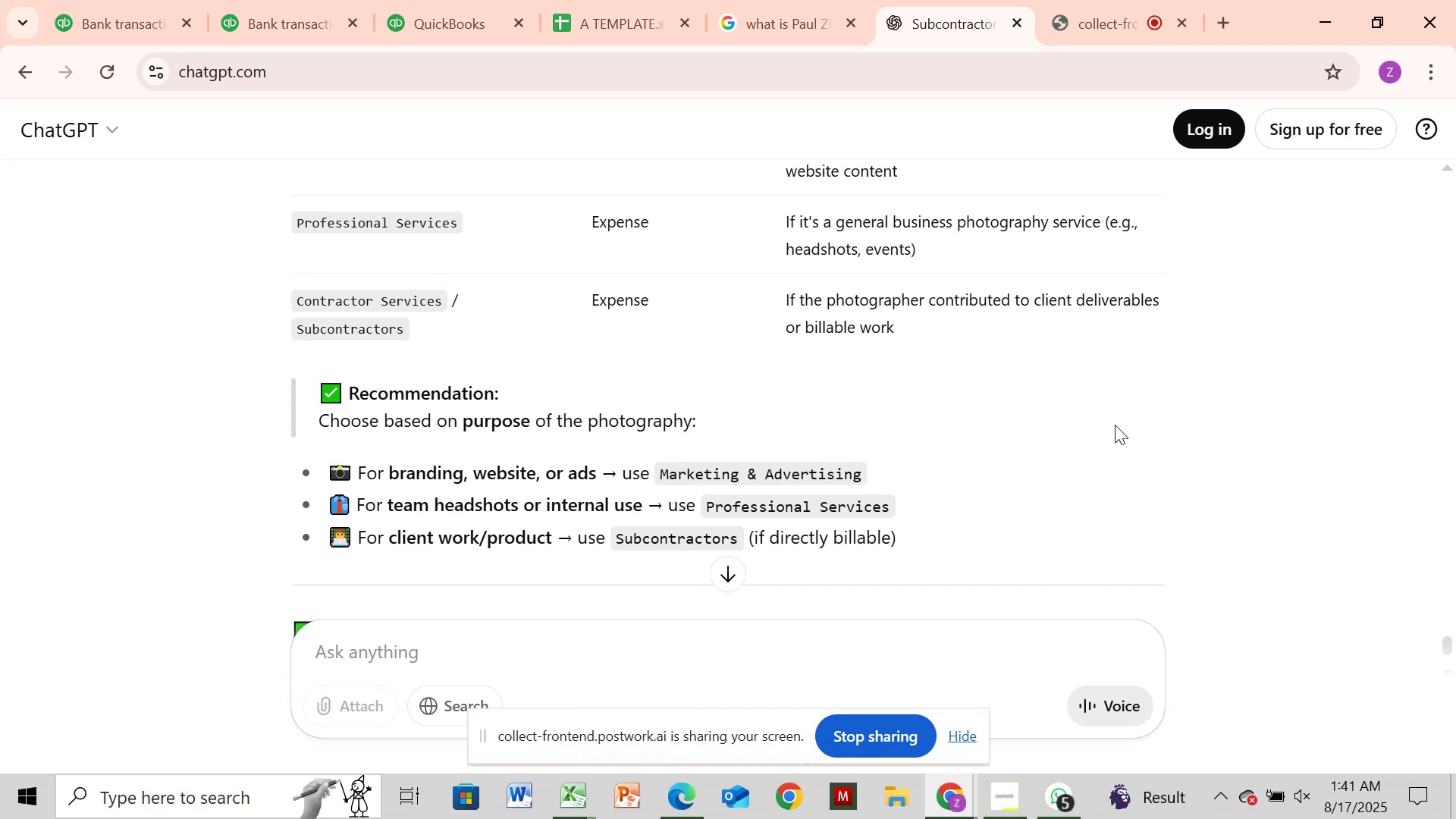 
left_click_drag(start_coordinate=[1445, 641], to_coordinate=[1448, 665])
 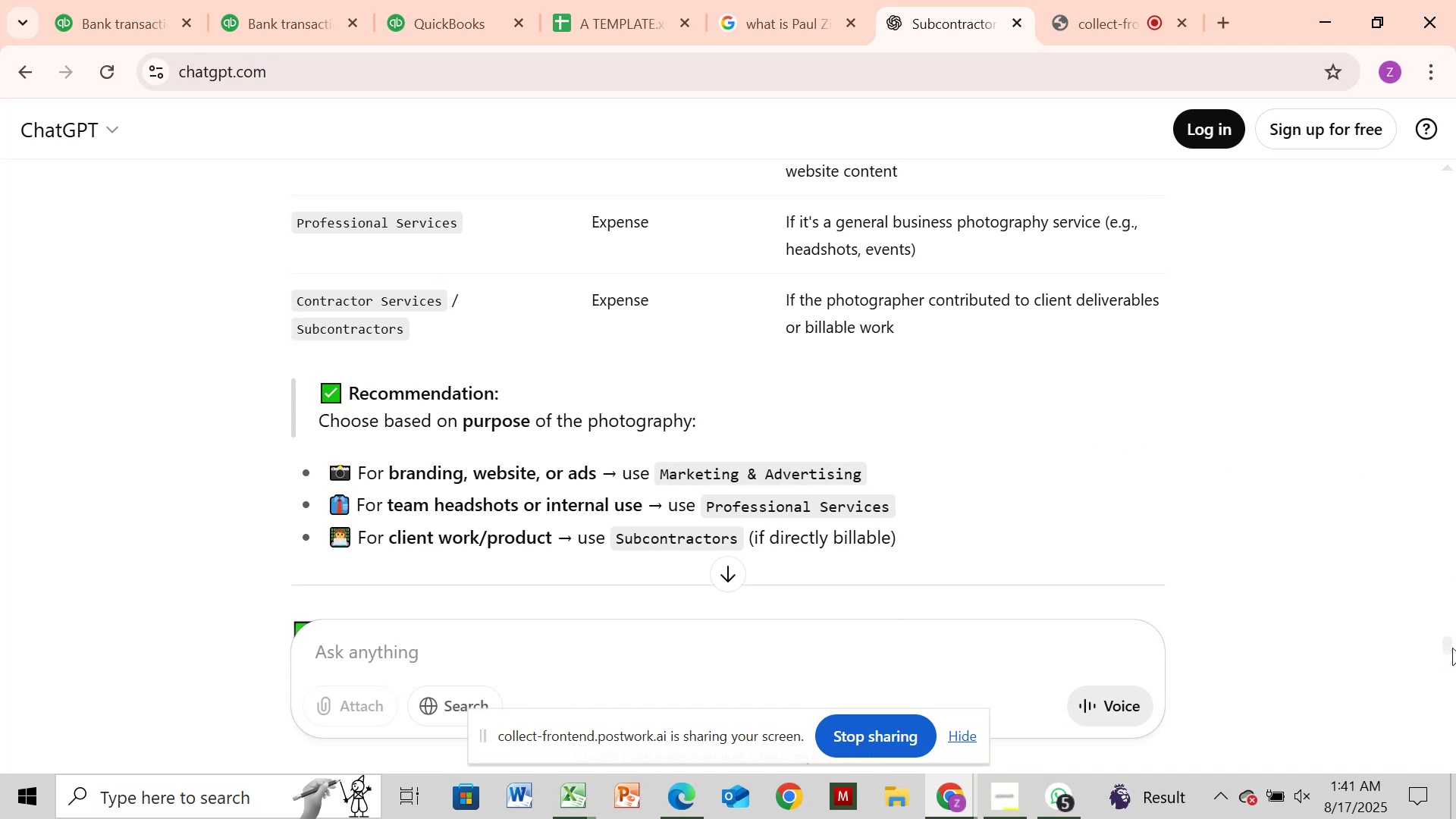 
left_click_drag(start_coordinate=[1450, 642], to_coordinate=[1450, 670])
 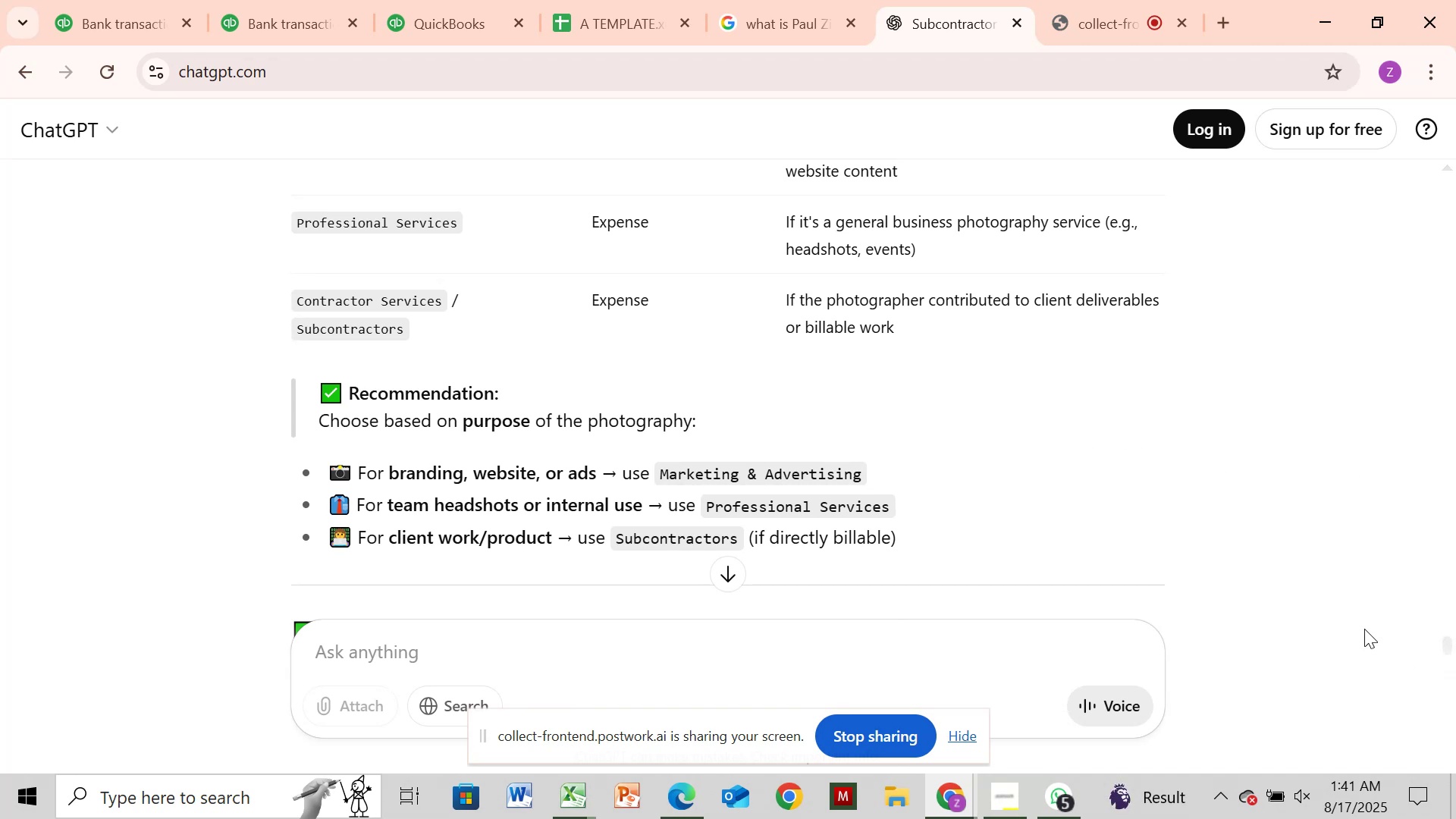 
scroll: coordinate [1118, 569], scroll_direction: down, amount: 9.0
 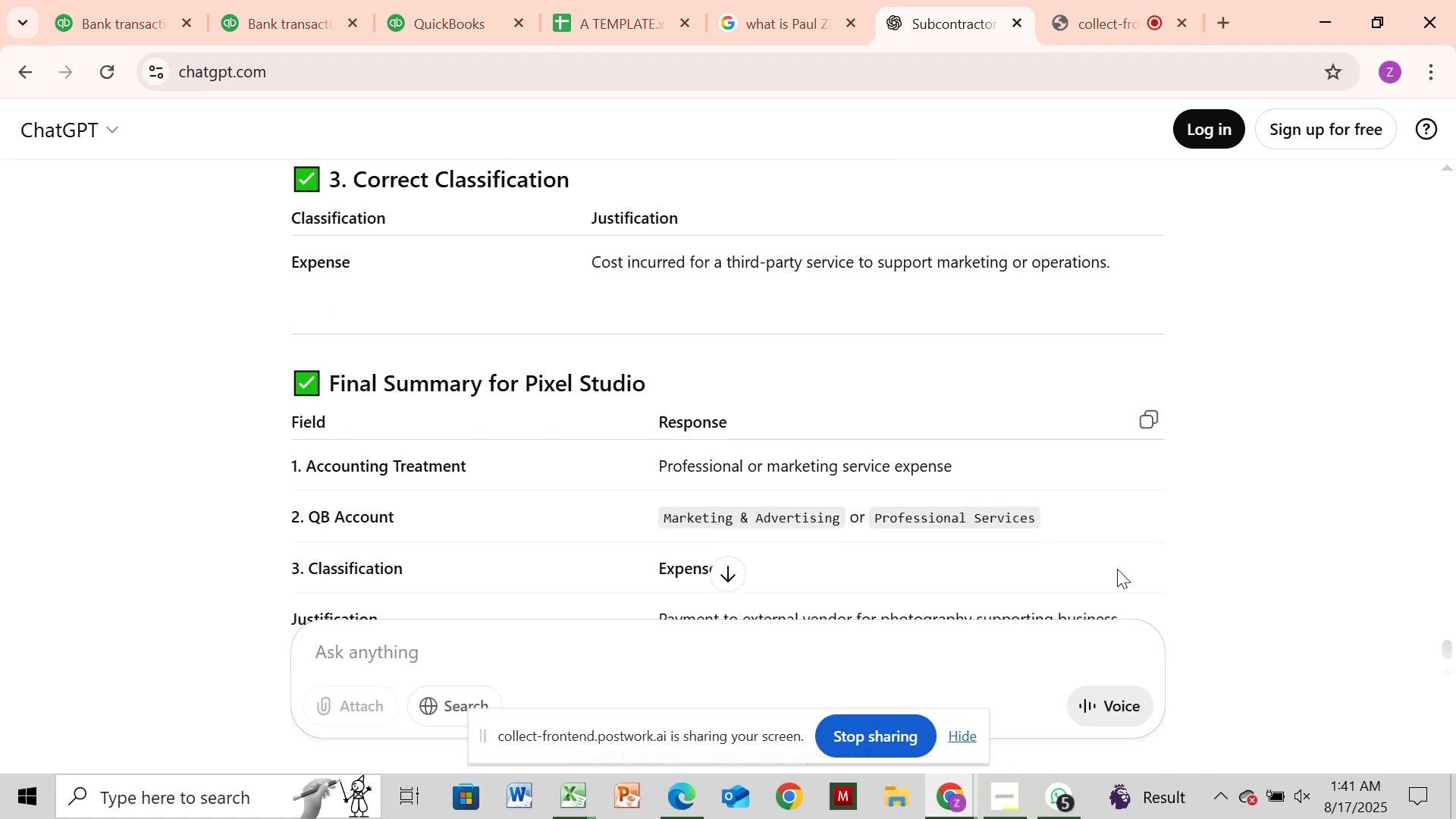 
wait(9.14)
 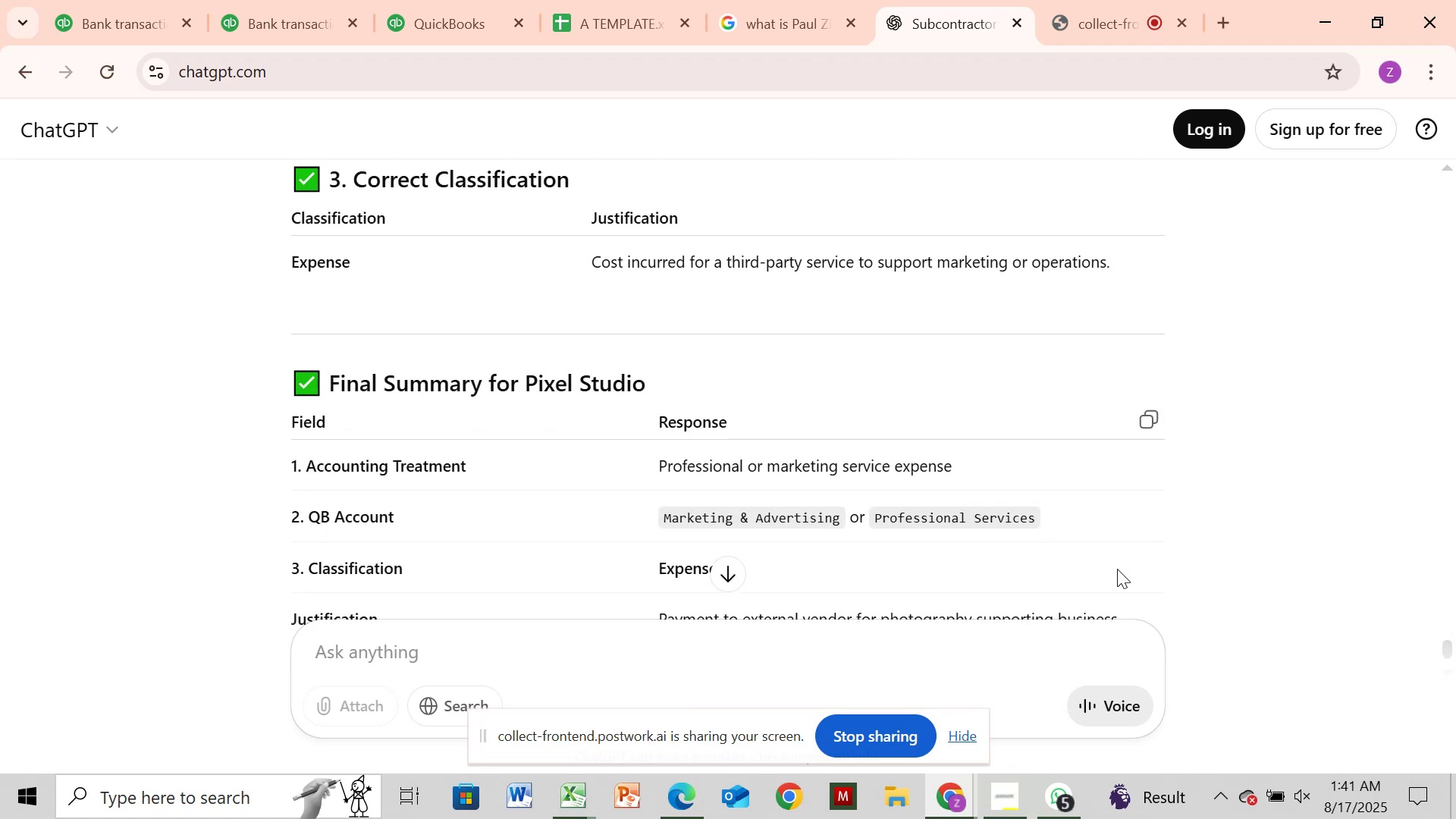 
scroll: coordinate [1117, 569], scroll_direction: down, amount: 2.0
 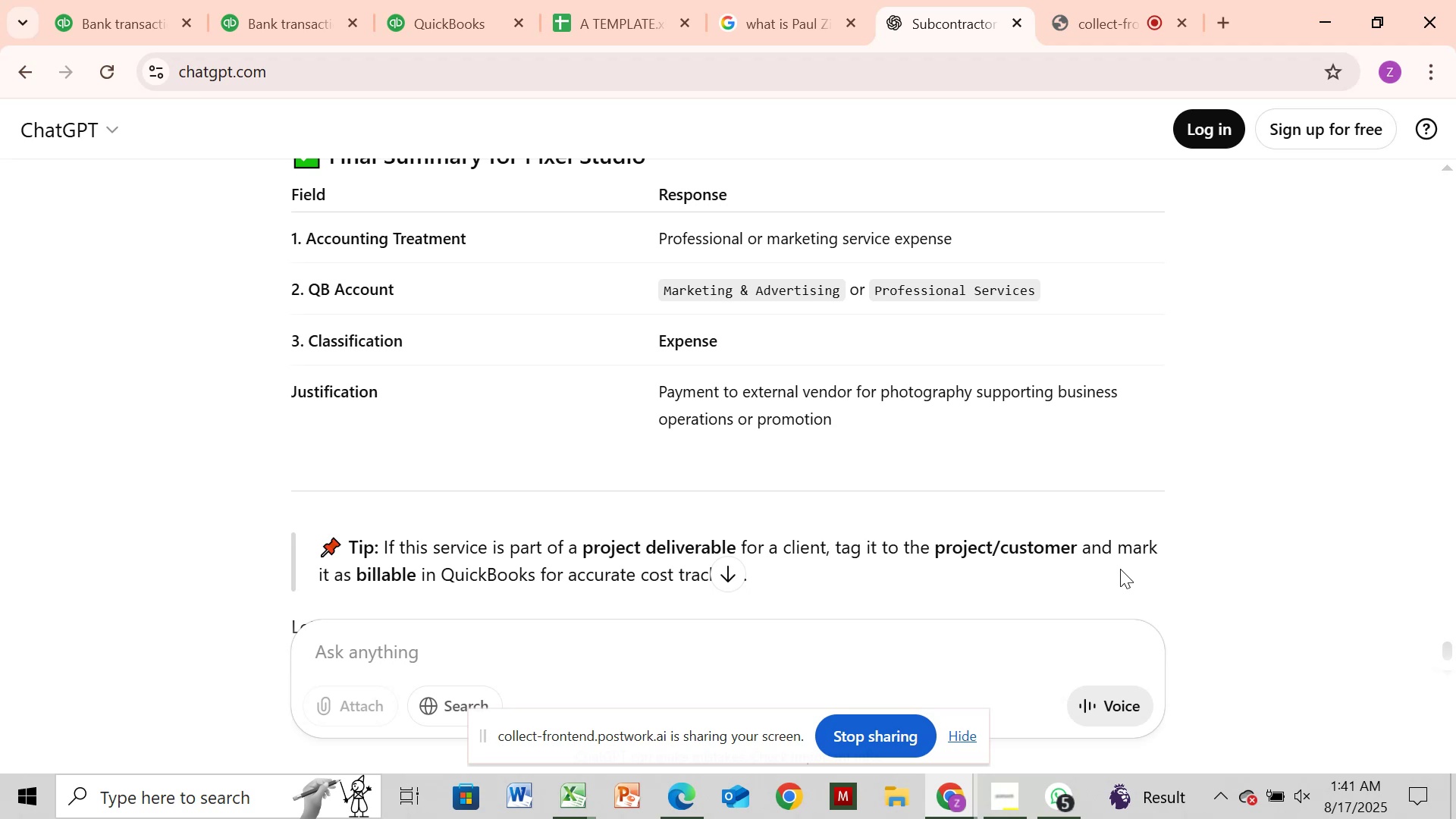 
wait(17.67)
 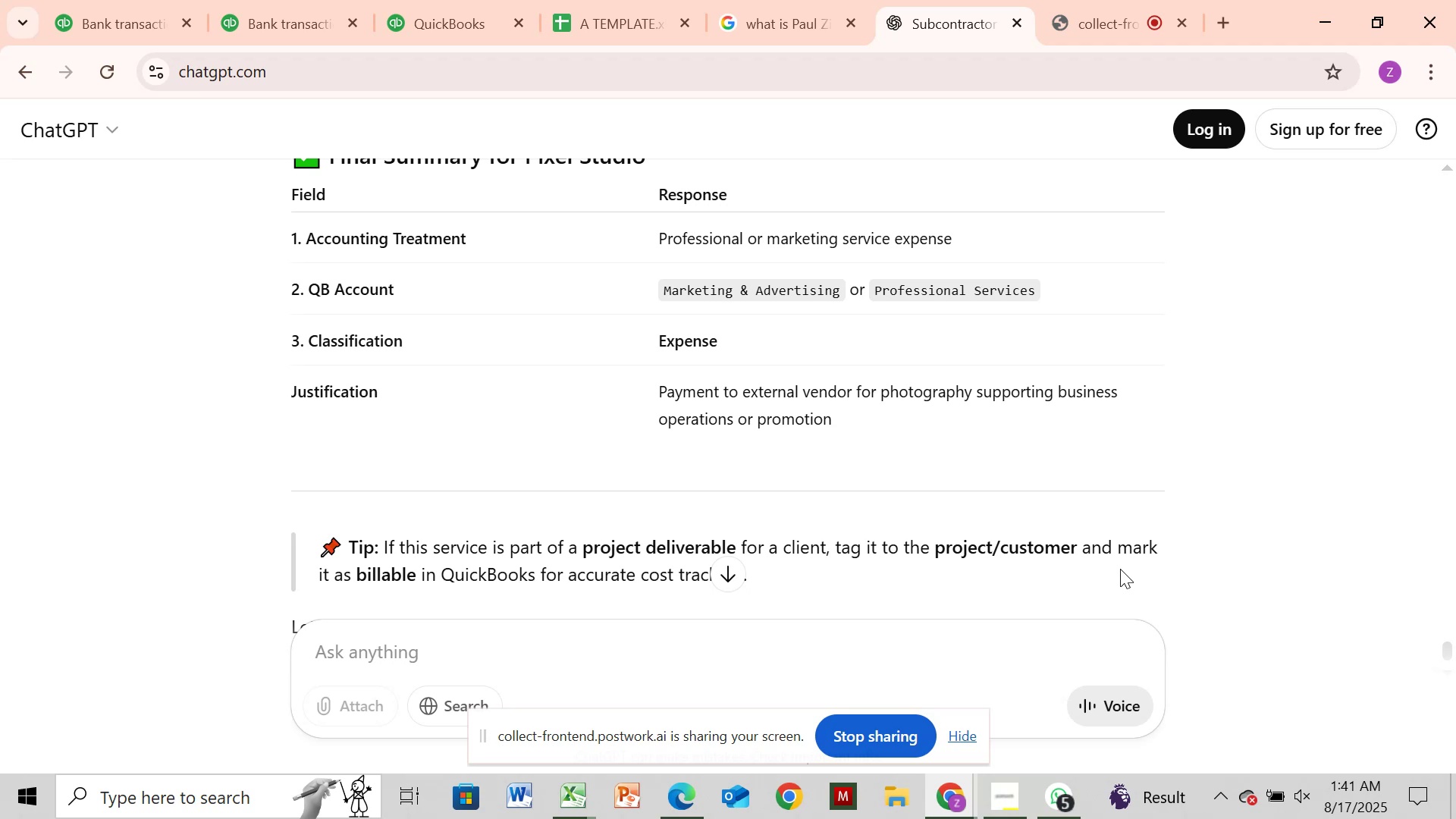 
left_click([287, 25])
 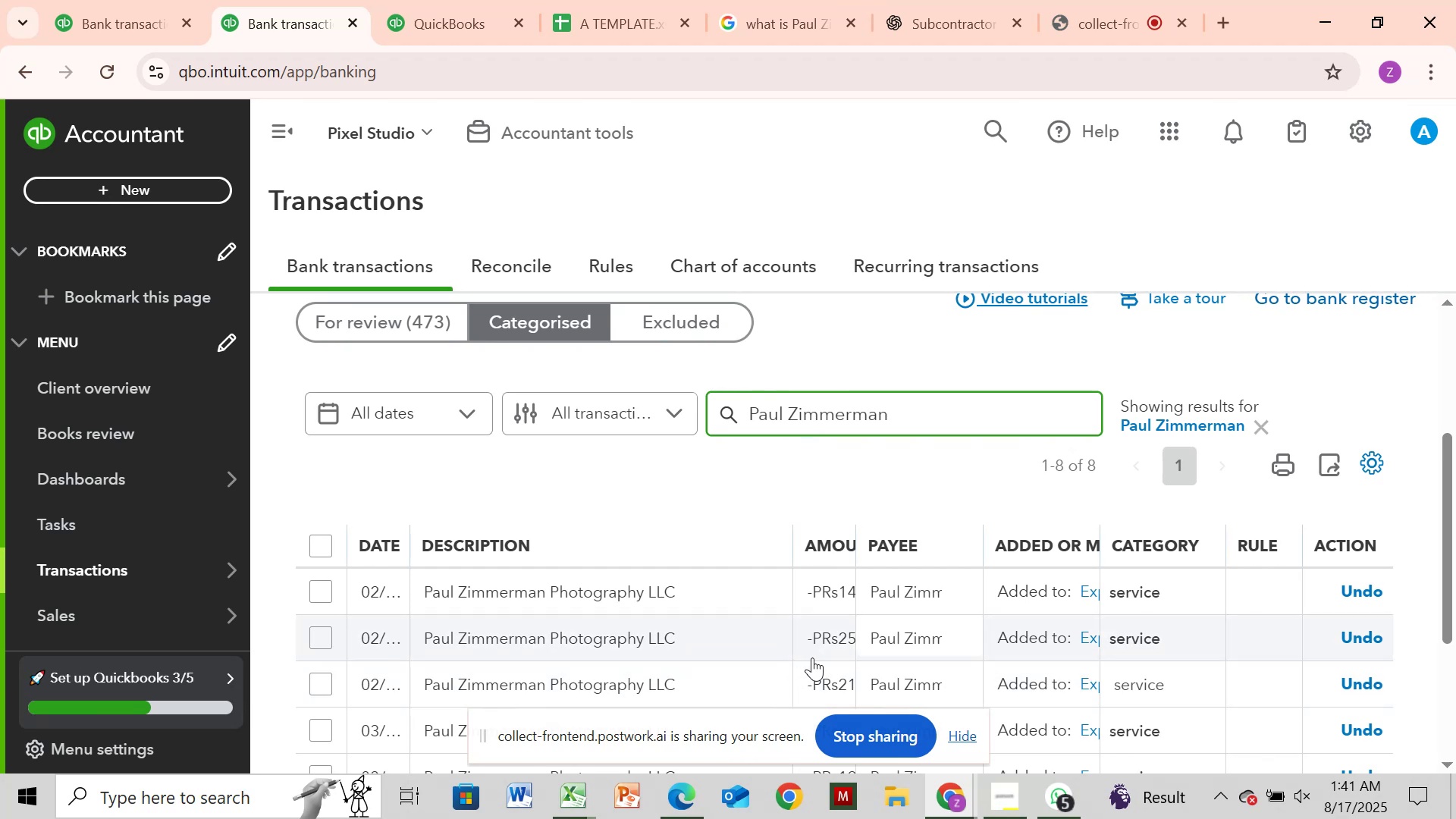 
wait(6.43)
 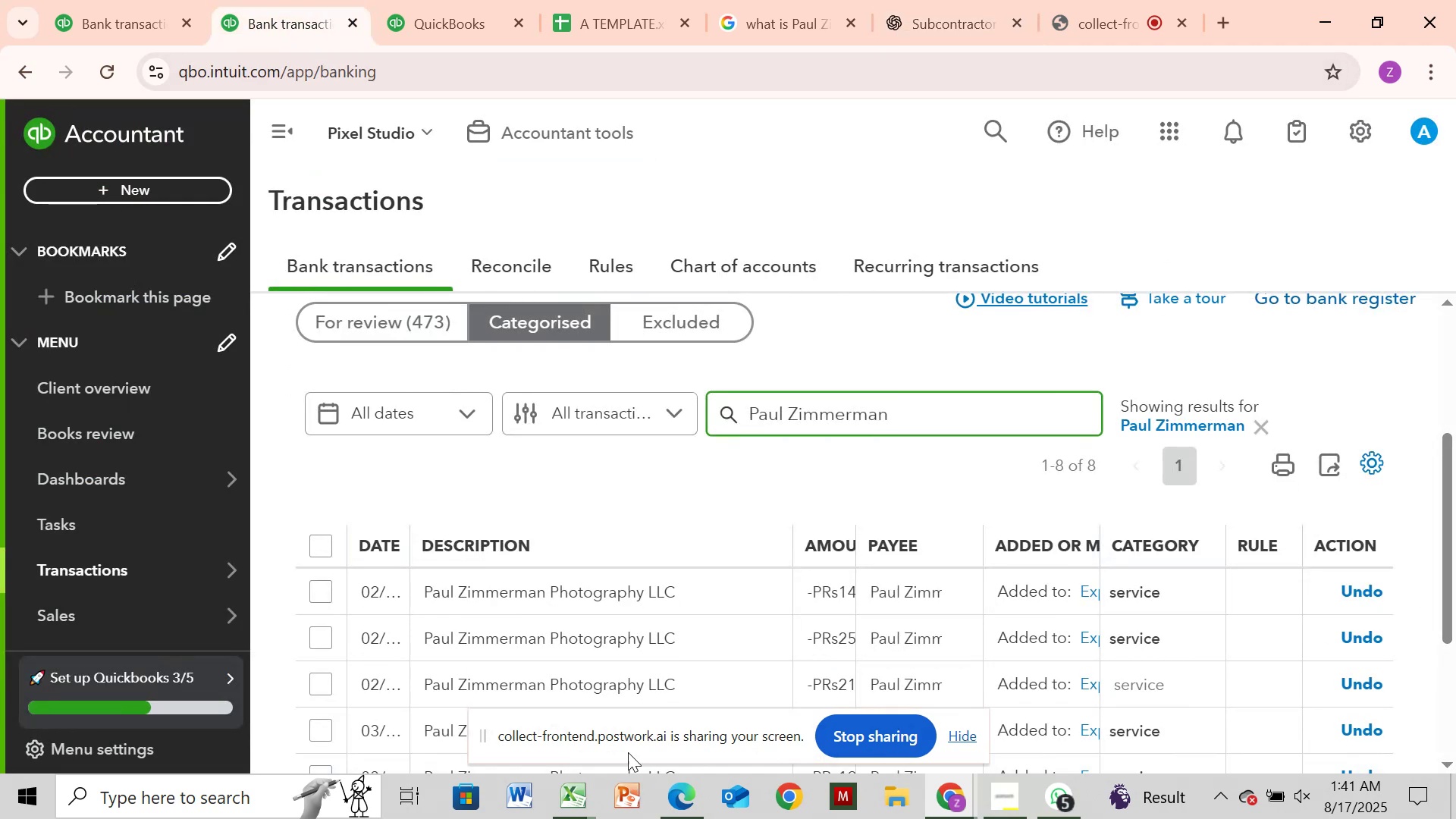 
left_click_drag(start_coordinate=[853, 535], to_coordinate=[955, 539])
 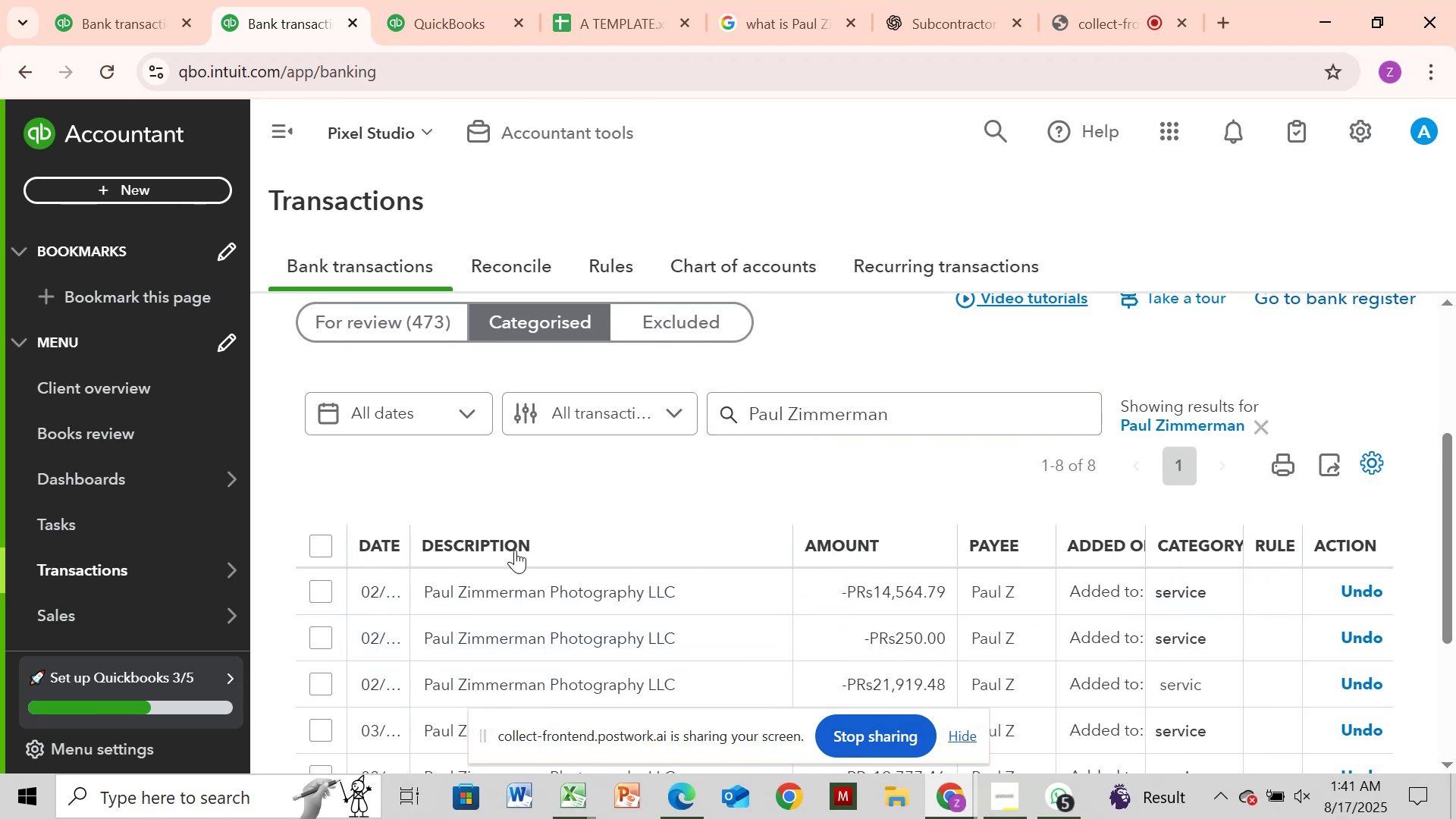 
scroll: coordinate [789, 575], scroll_direction: down, amount: 3.0
 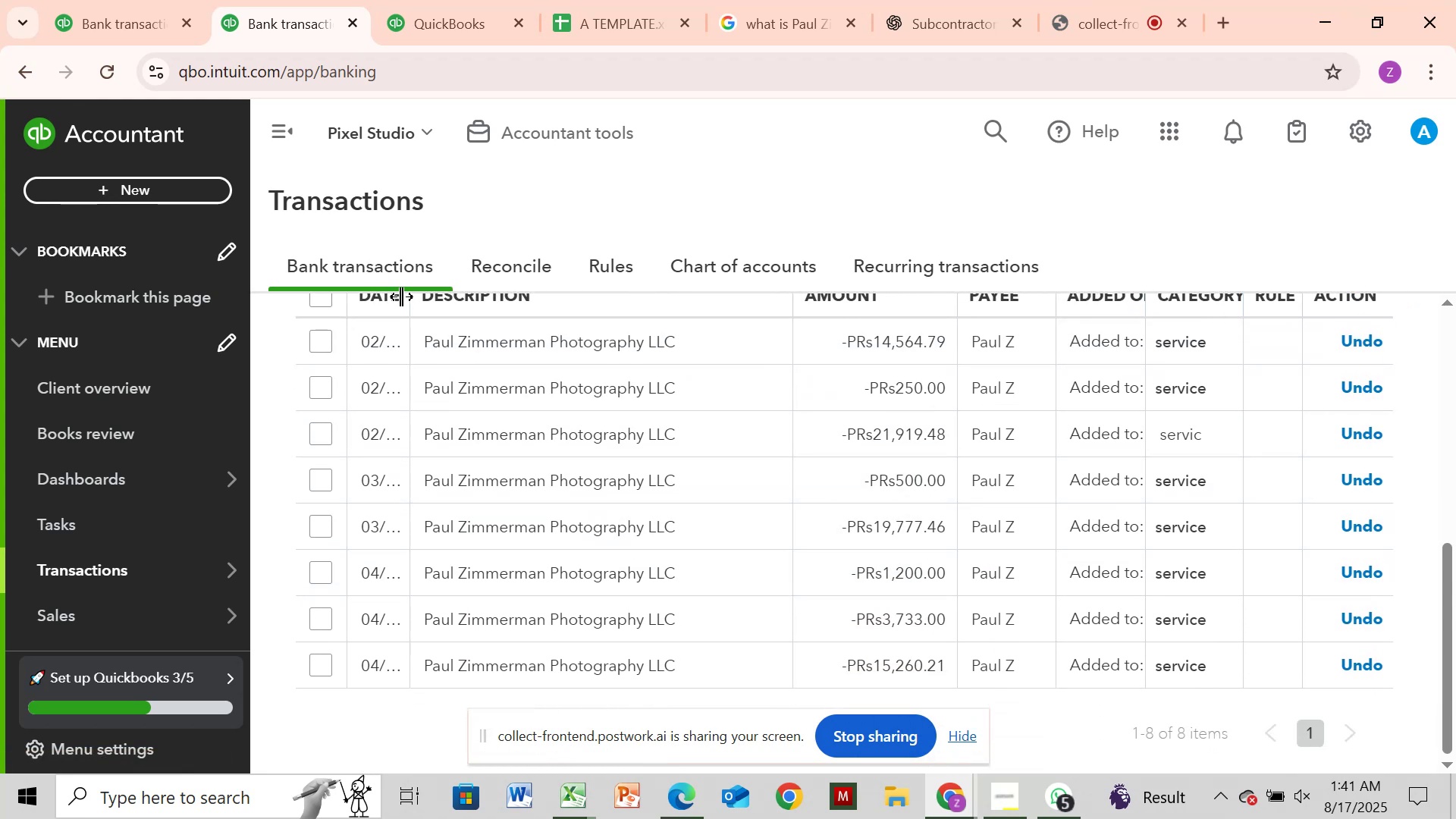 
wait(5.98)
 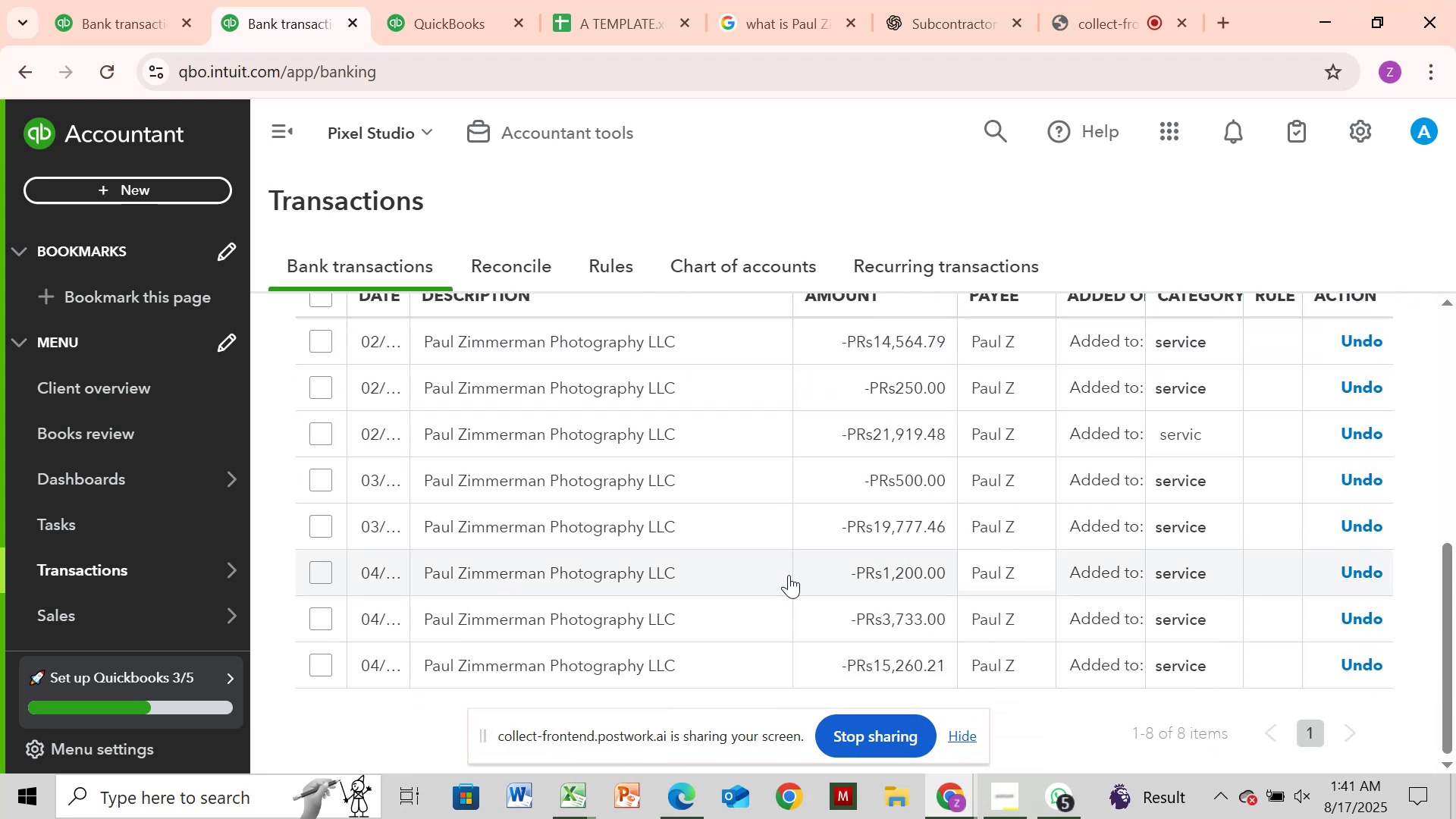 
left_click_drag(start_coordinate=[405, 300], to_coordinate=[427, 300])
 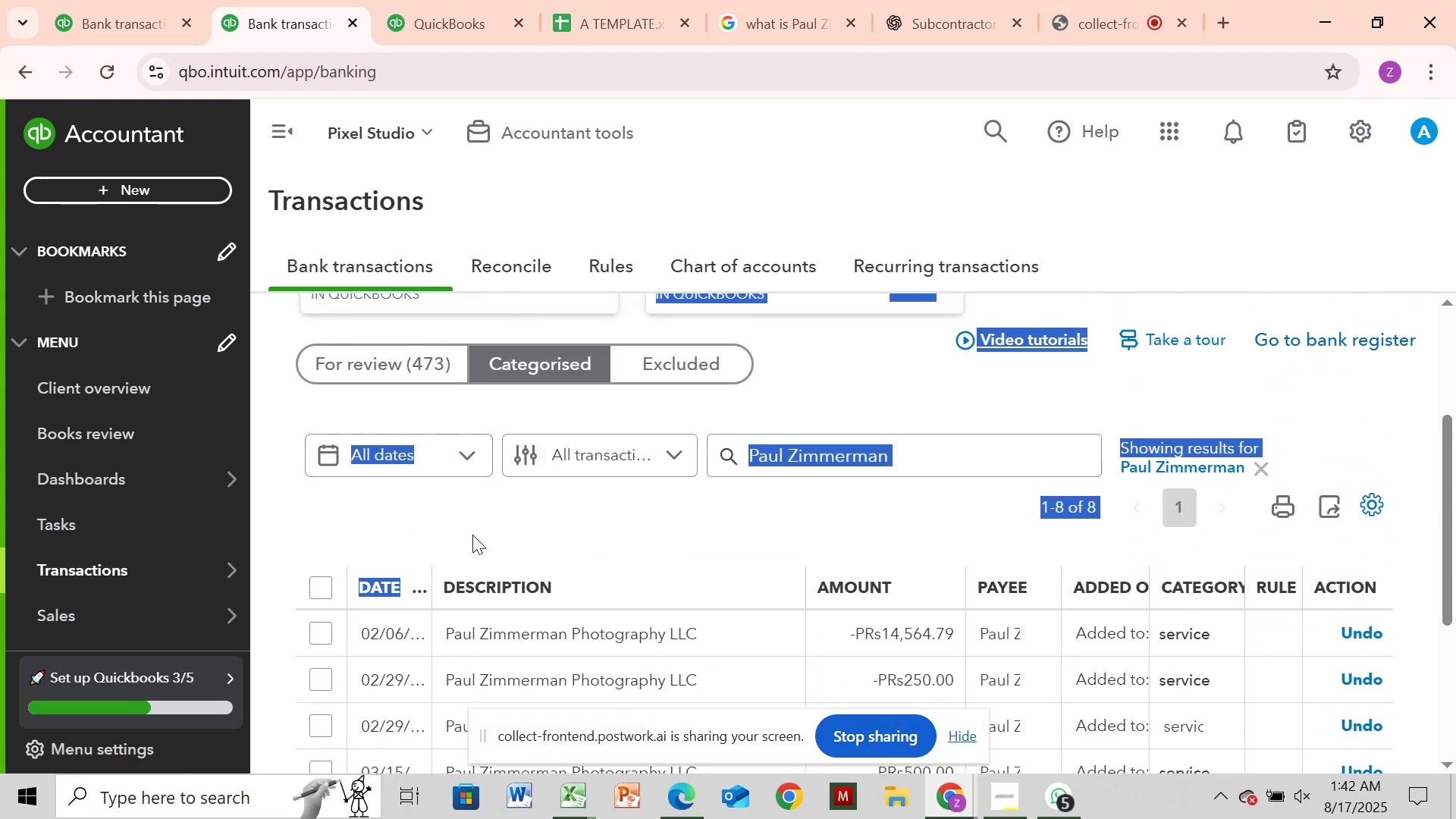 
left_click([473, 535])
 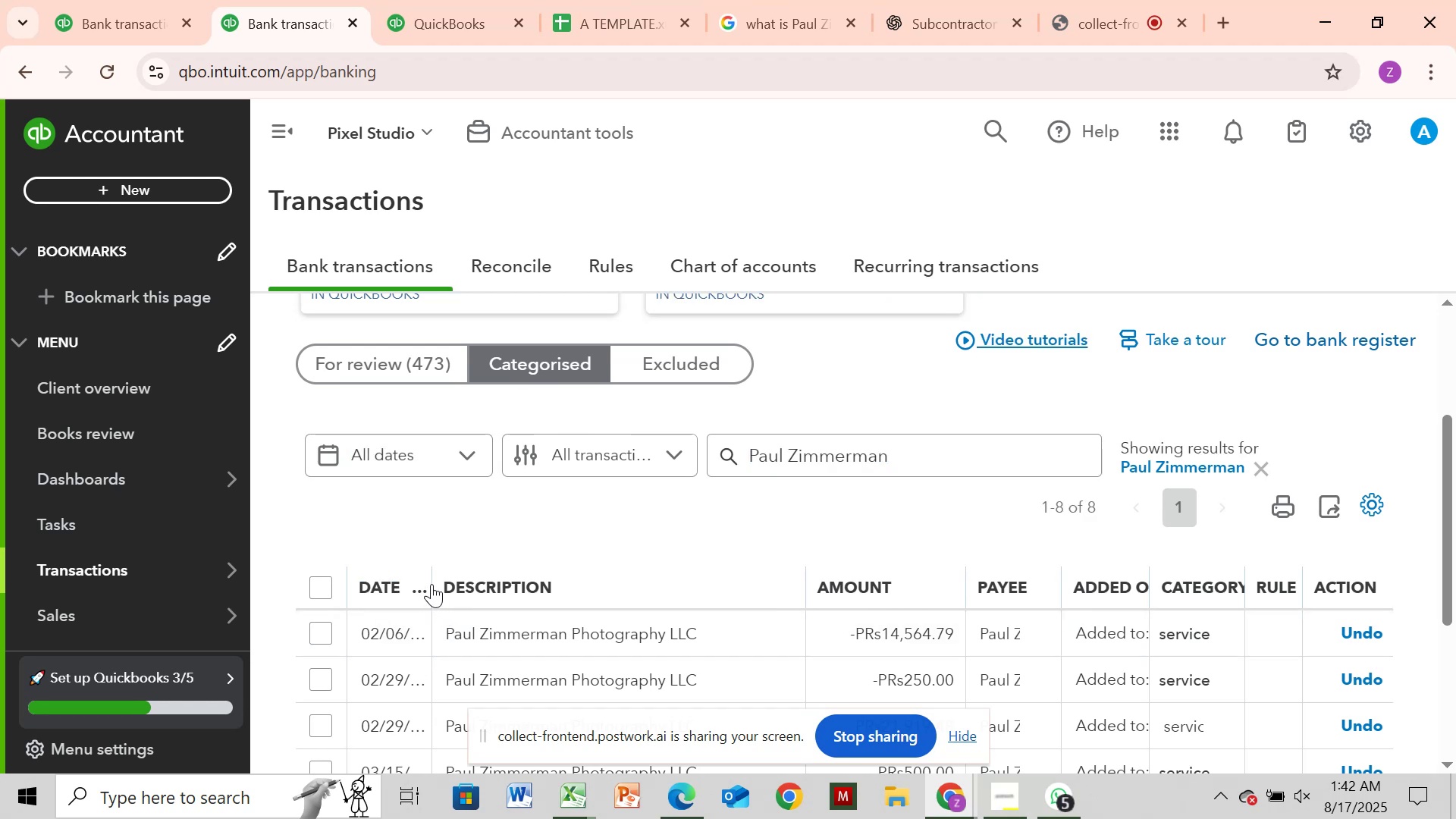 
left_click_drag(start_coordinate=[430, 580], to_coordinate=[469, 585])
 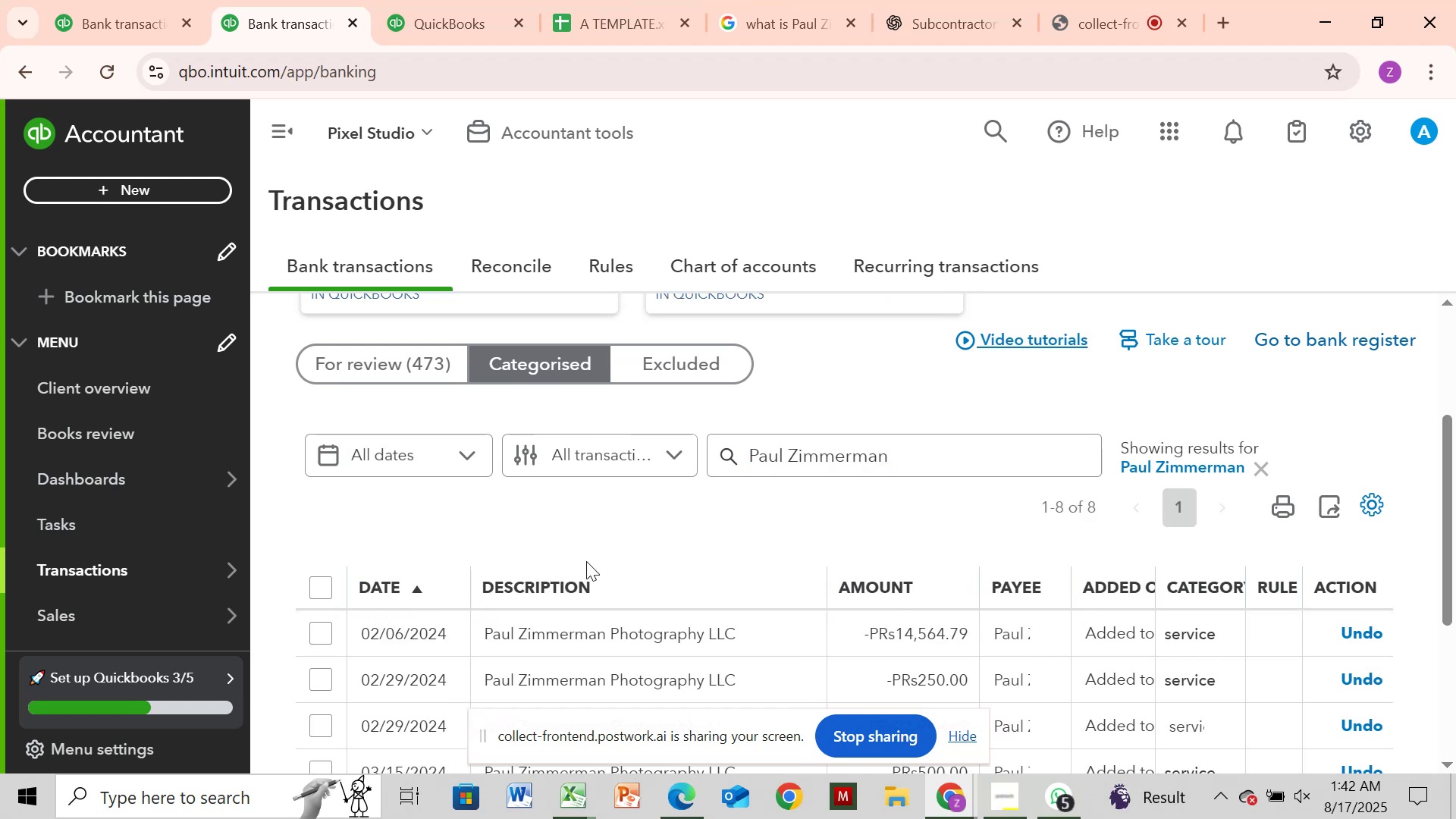 
scroll: coordinate [588, 564], scroll_direction: up, amount: 1.0
 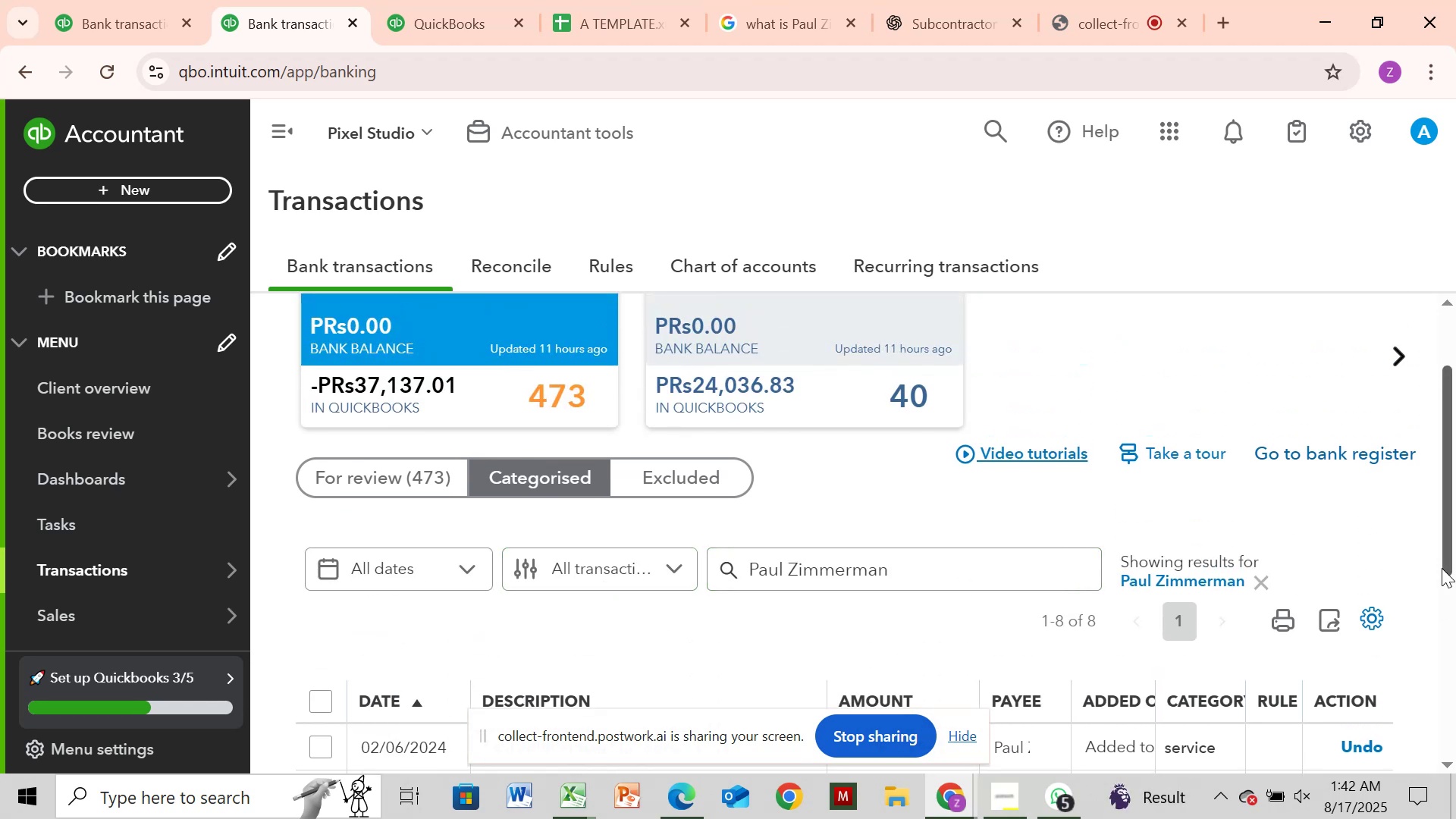 
left_click_drag(start_coordinate=[1442, 566], to_coordinate=[1454, 752])
 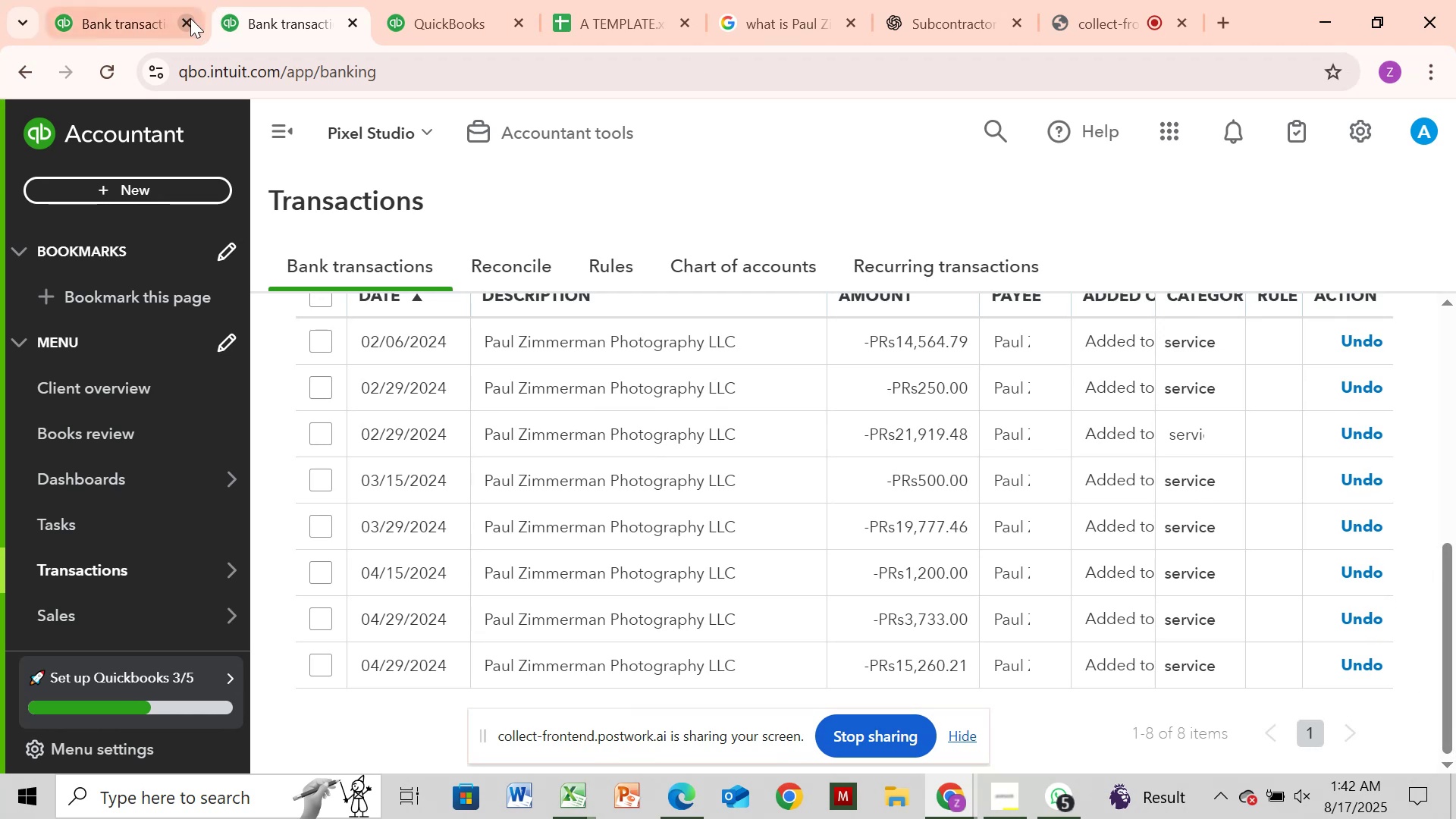 
left_click([128, 27])
 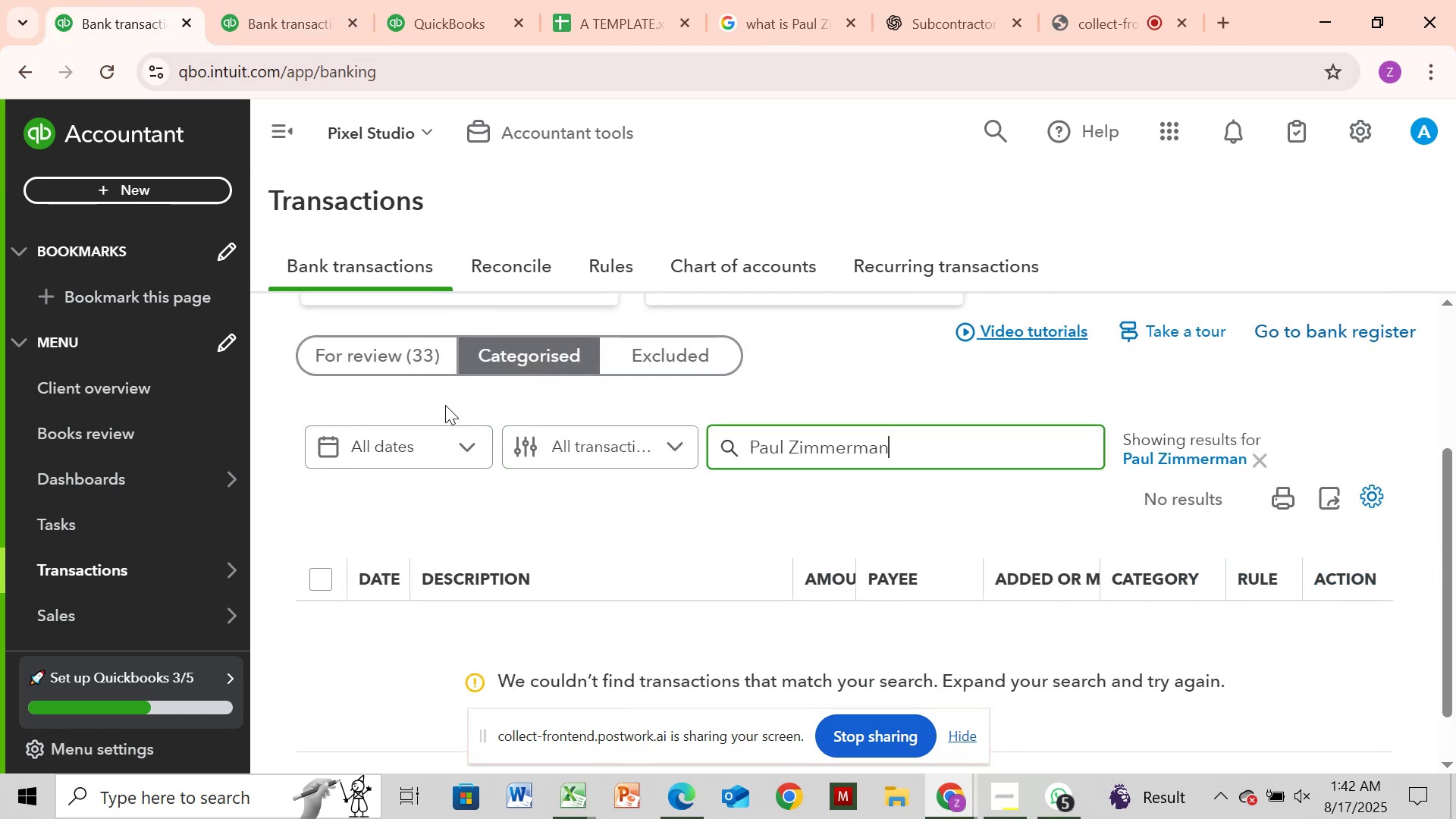 
left_click_drag(start_coordinate=[384, 347], to_coordinate=[391, 349])
 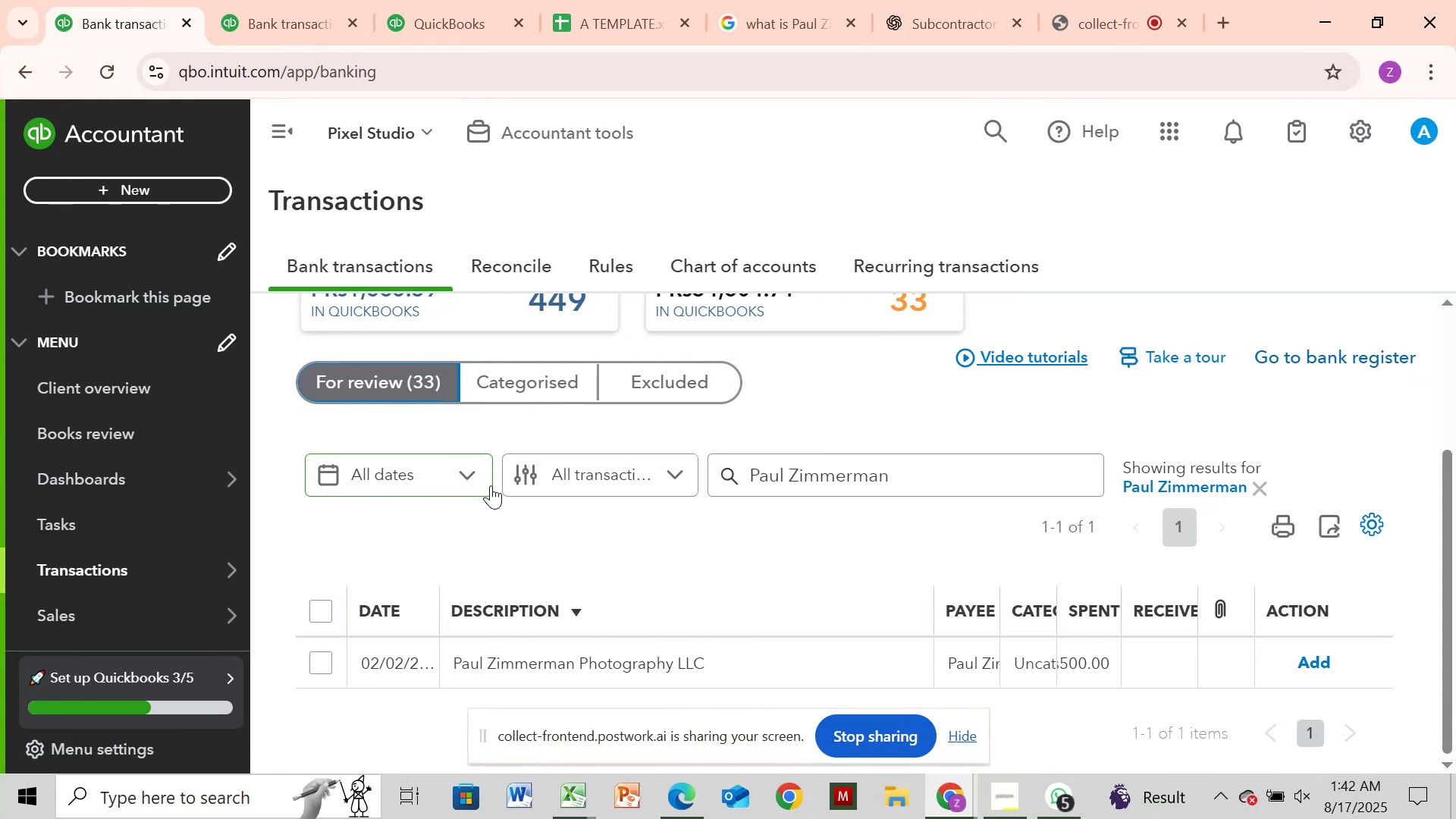 
wait(27.48)
 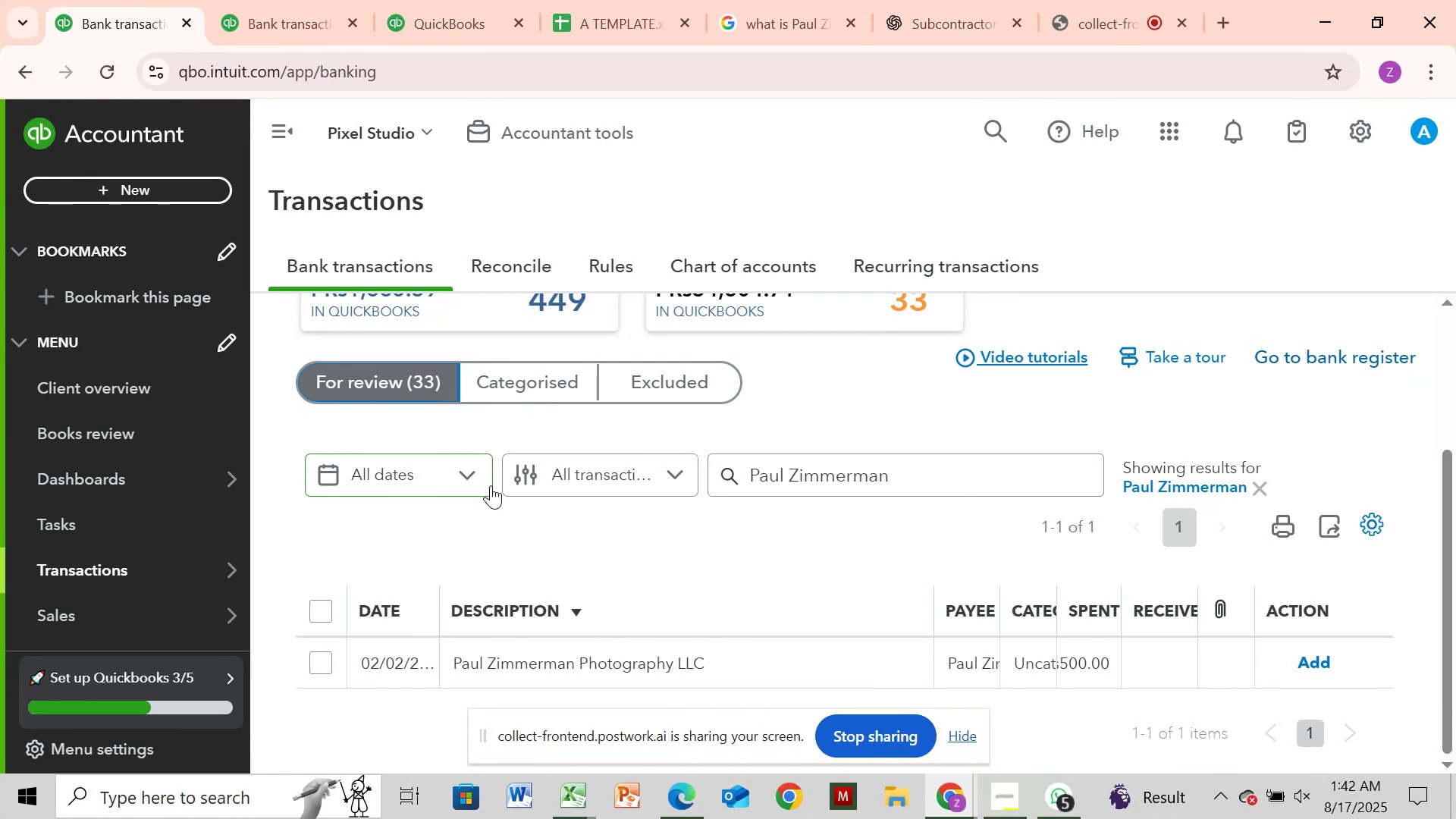 
left_click([961, 21])
 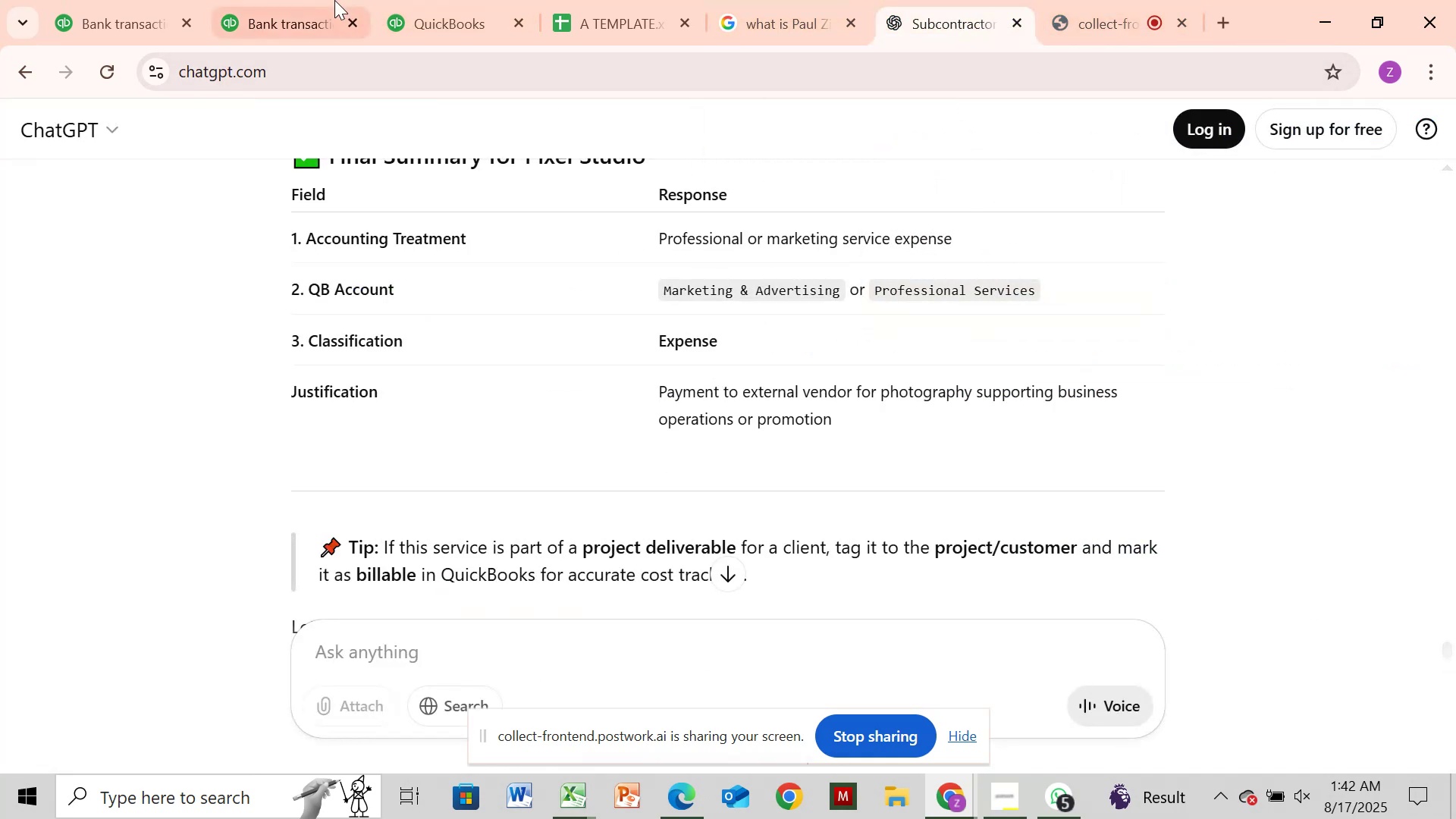 
wait(5.73)
 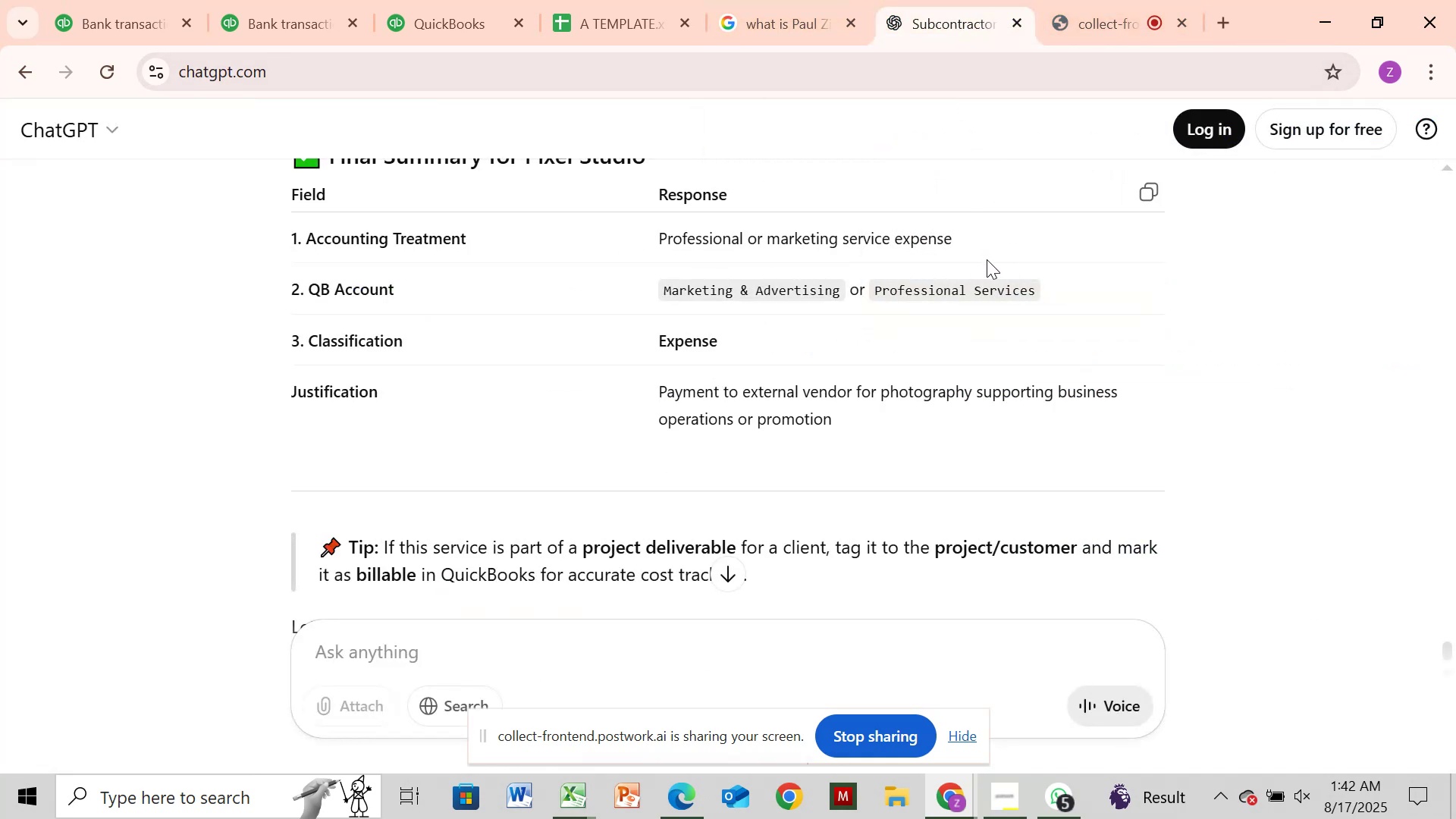 
left_click([150, 7])
 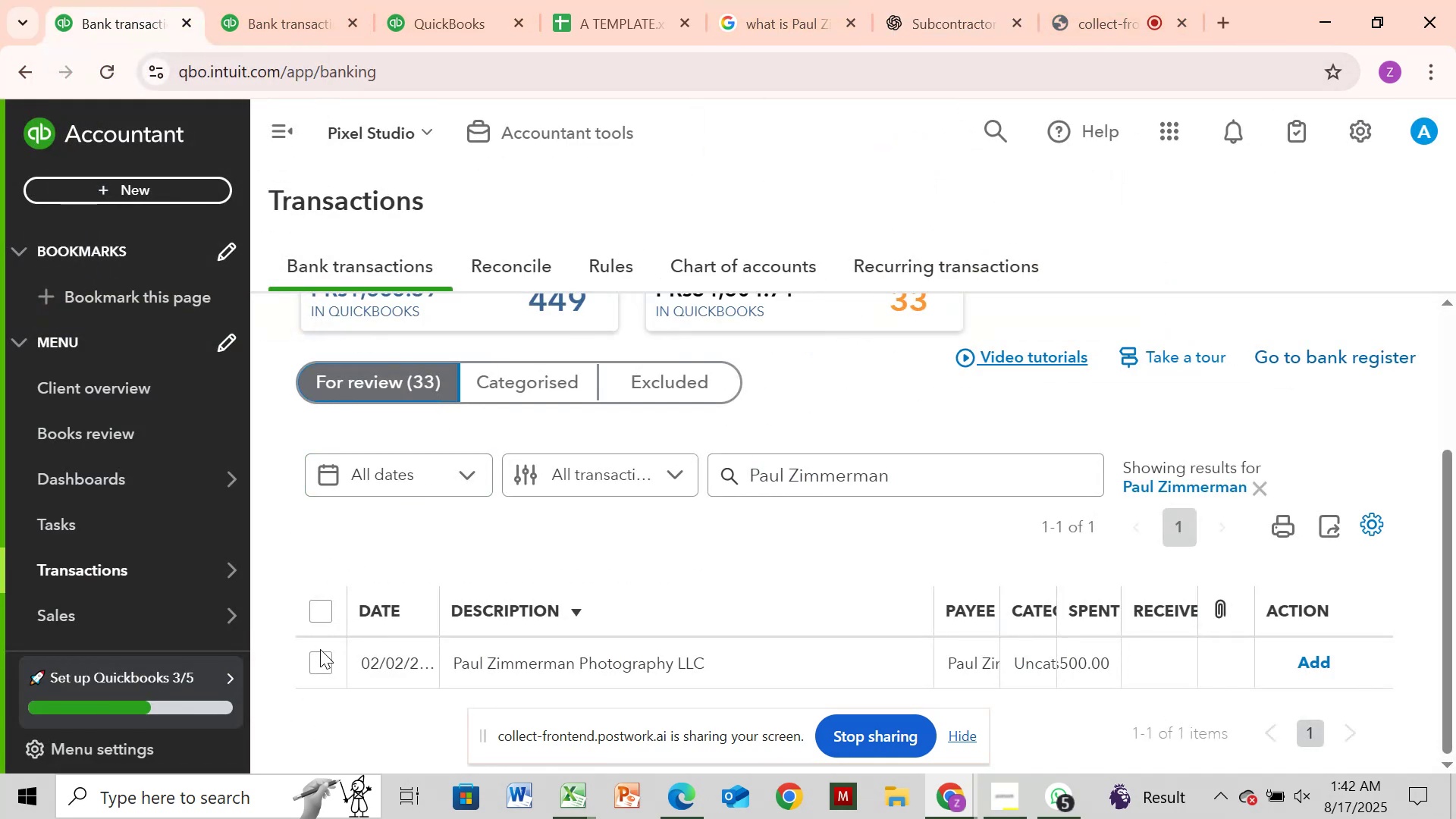 
left_click([320, 661])
 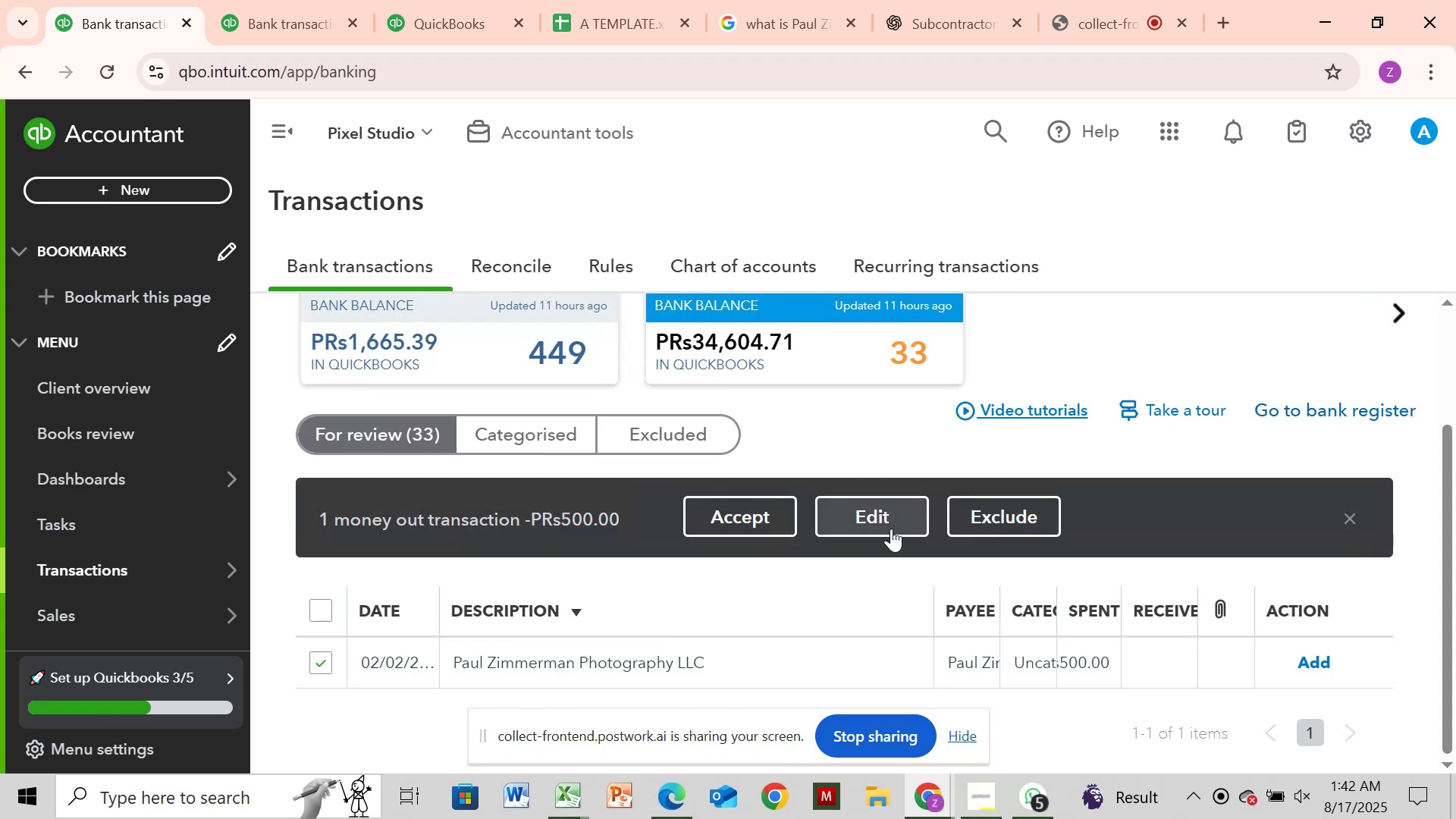 
left_click([891, 529])
 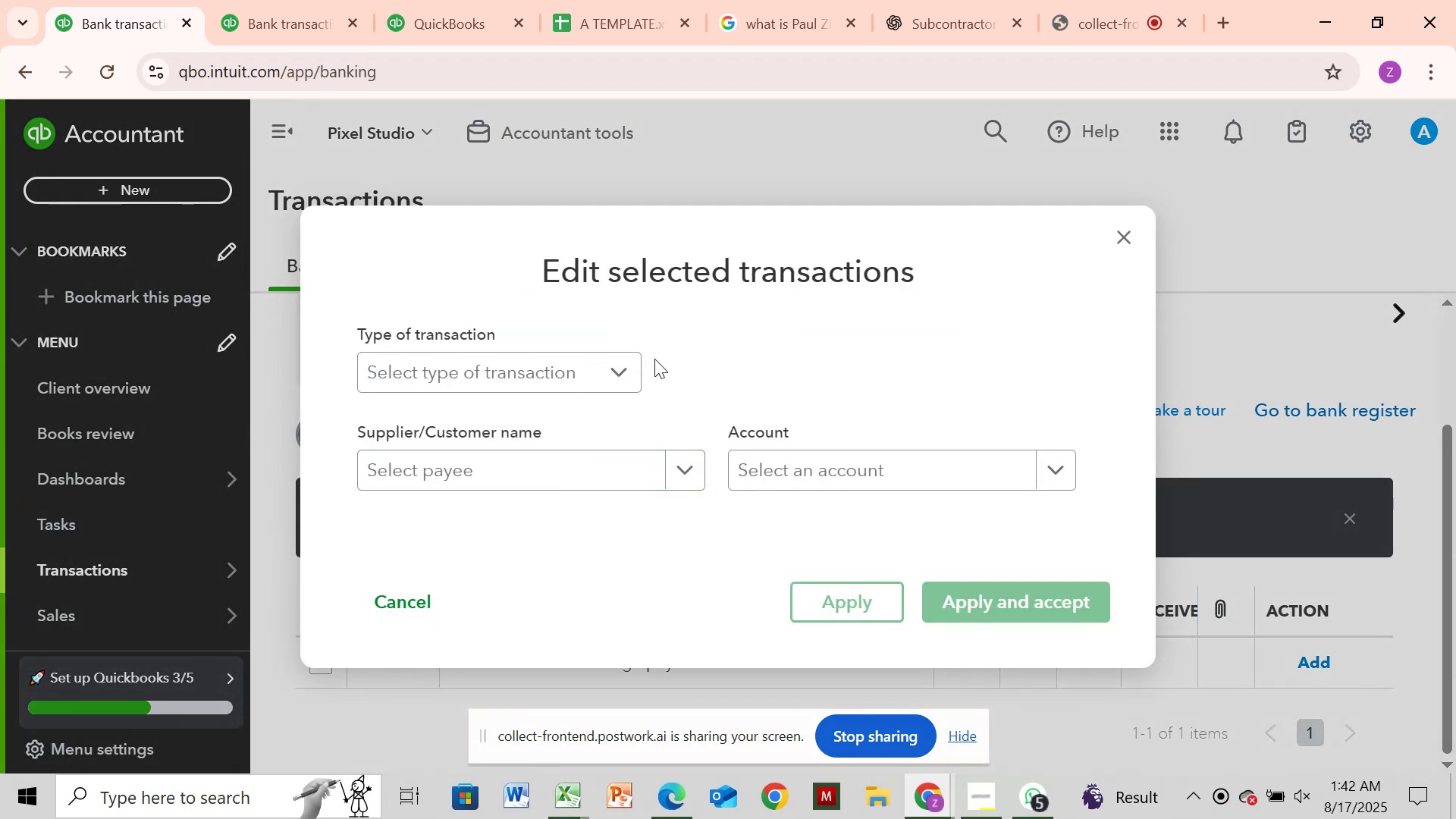 
left_click([529, 381])
 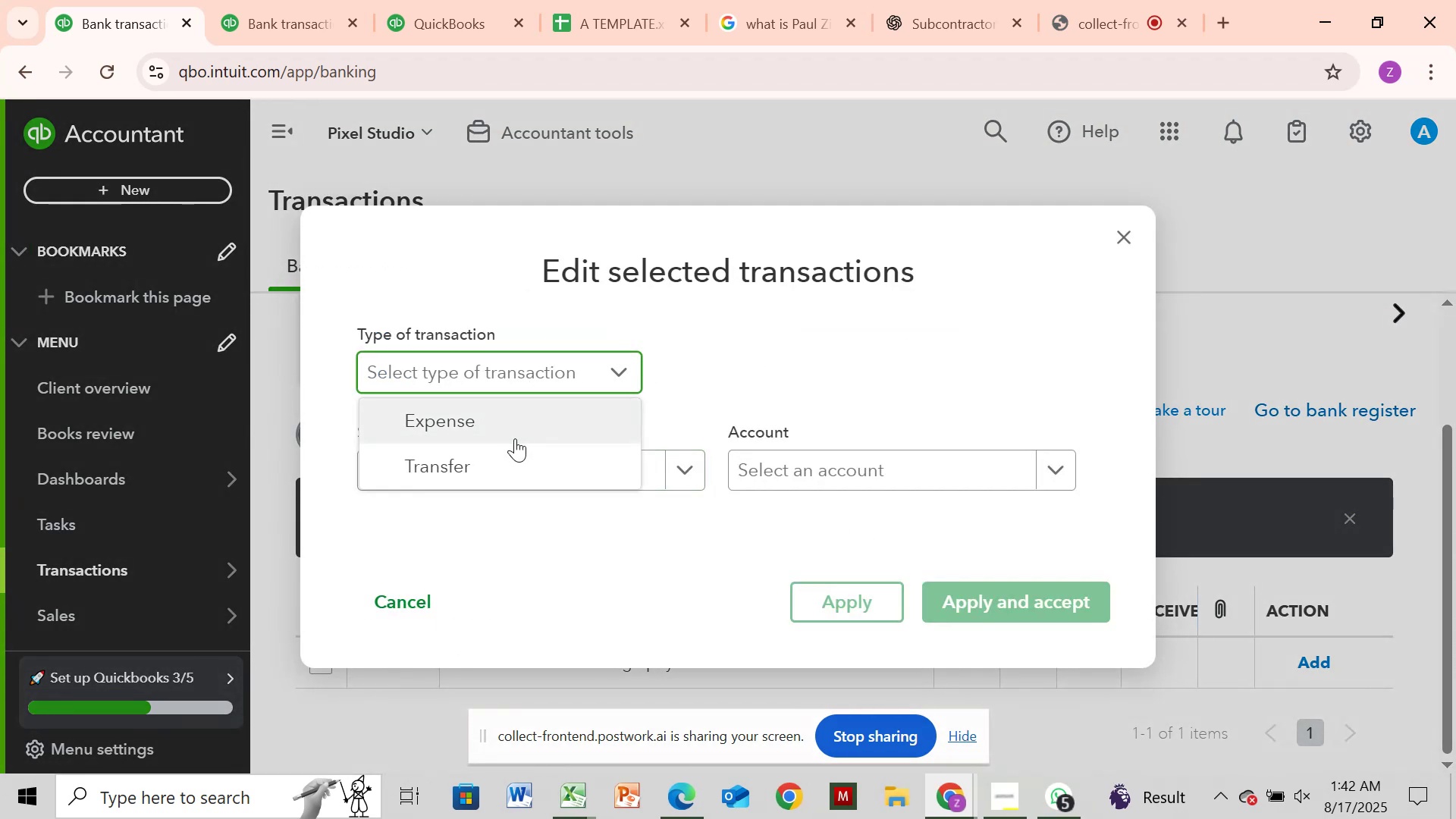 
left_click([515, 438])
 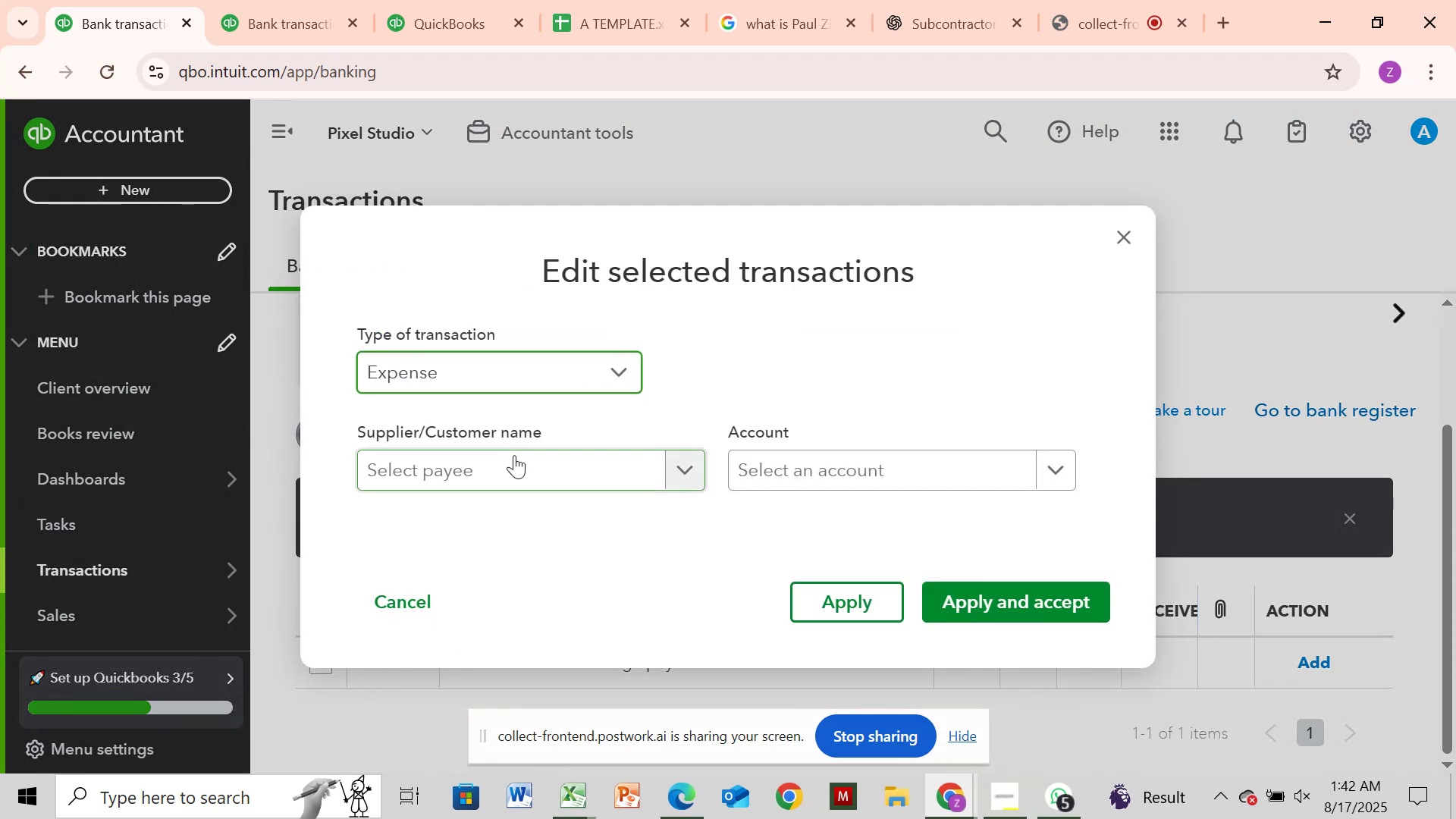 
left_click([514, 455])
 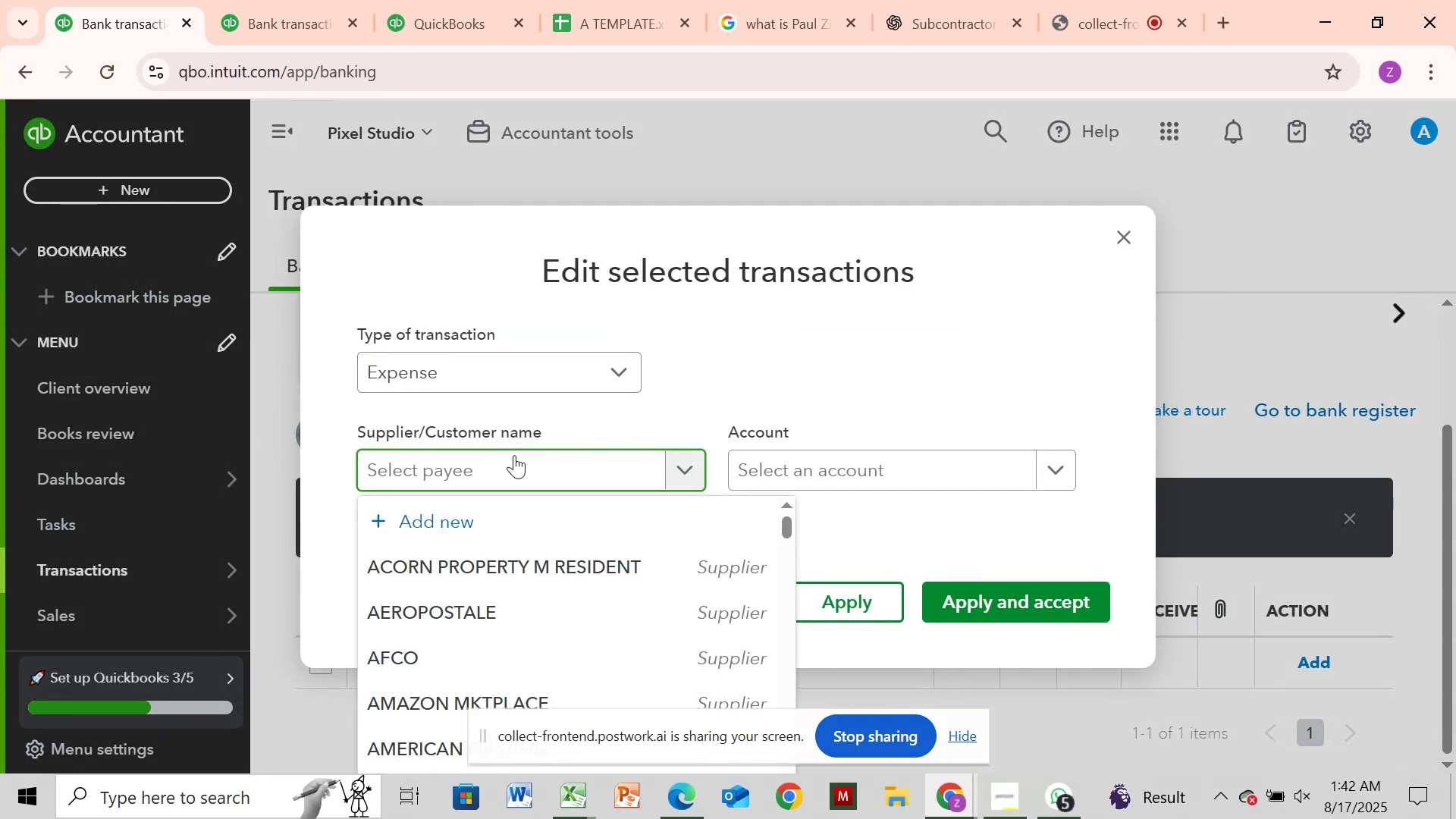 
key(Control+V)
 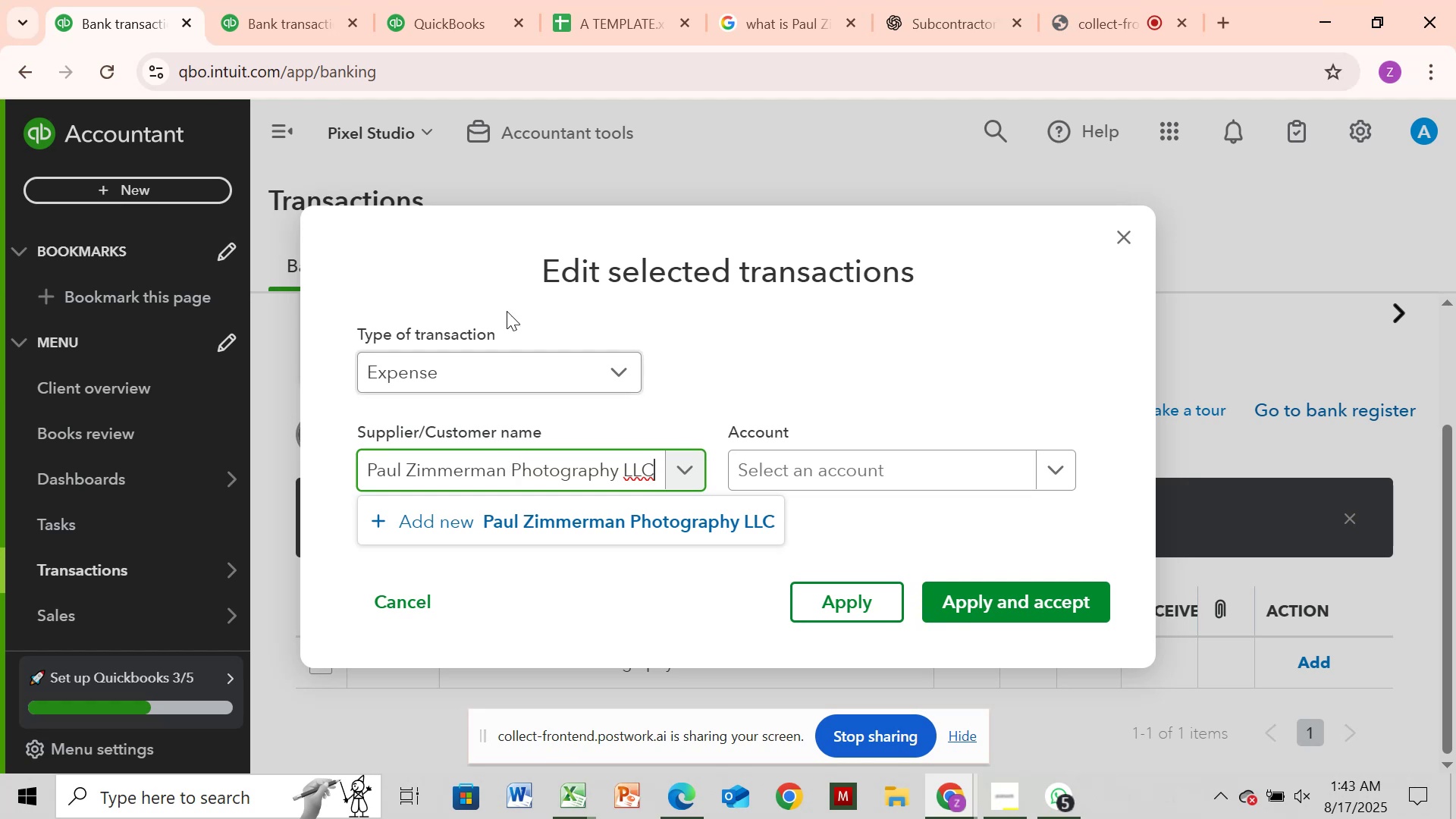 
wait(6.25)
 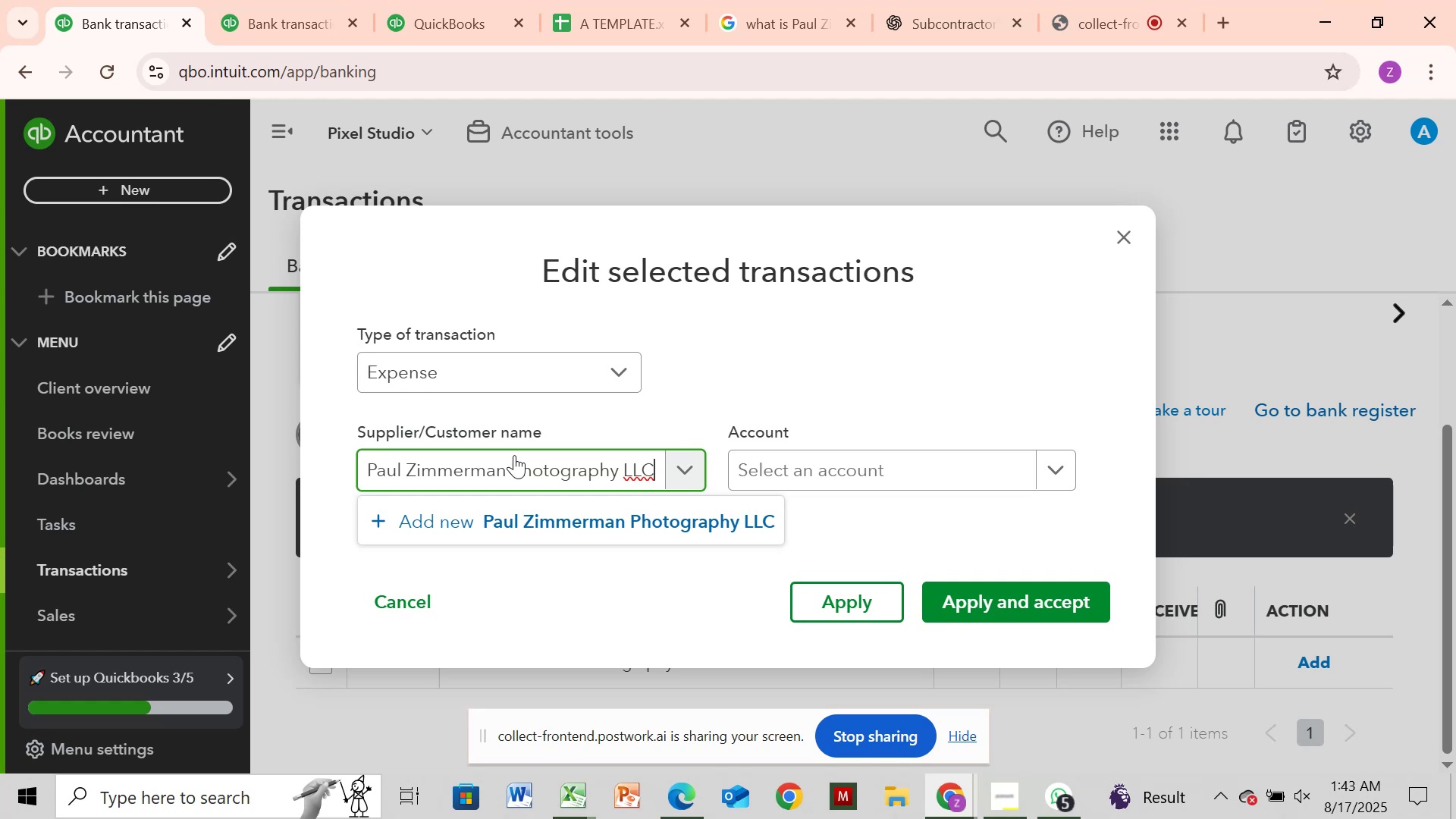 
left_click([246, 15])
 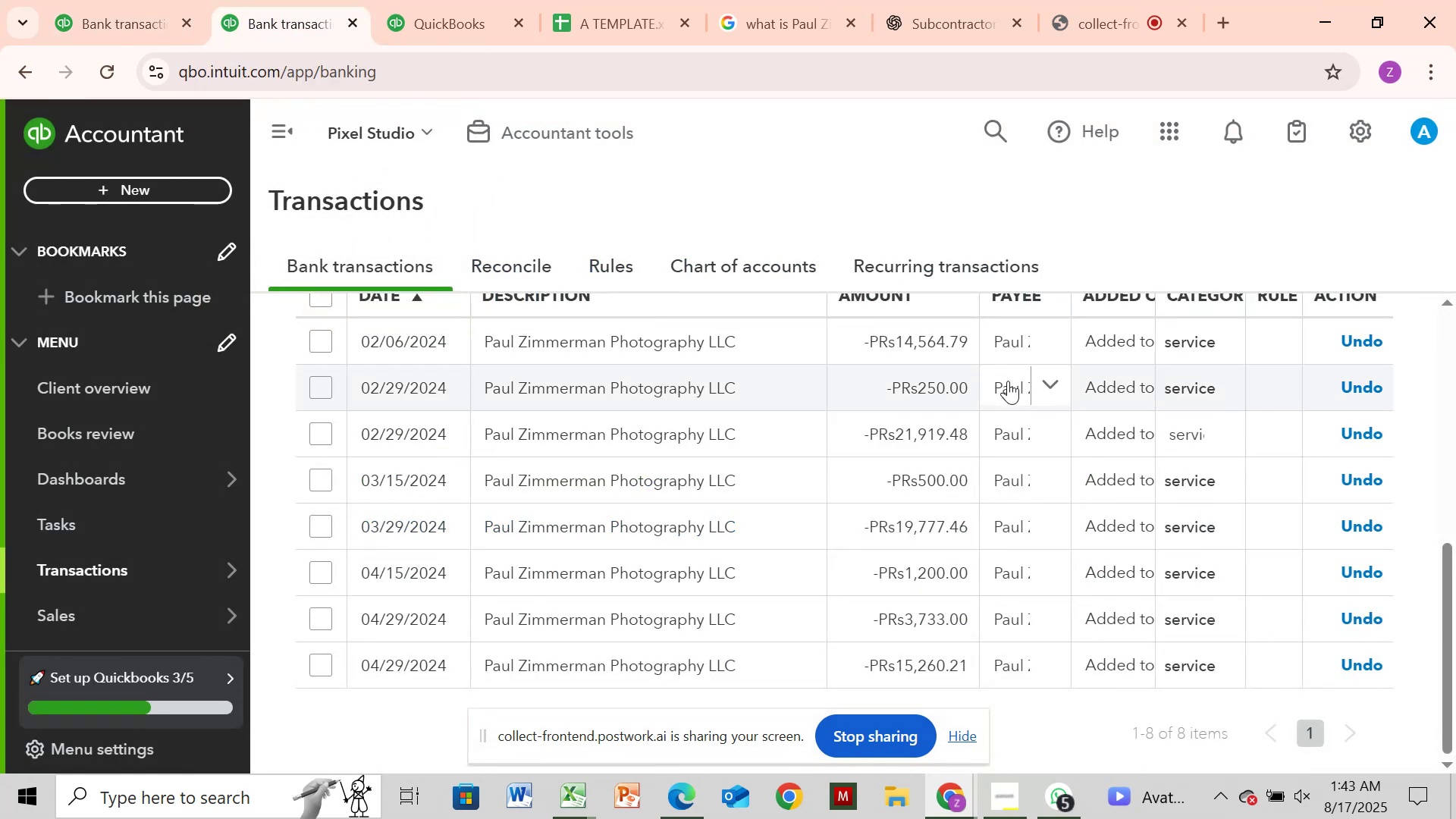 
wait(6.34)
 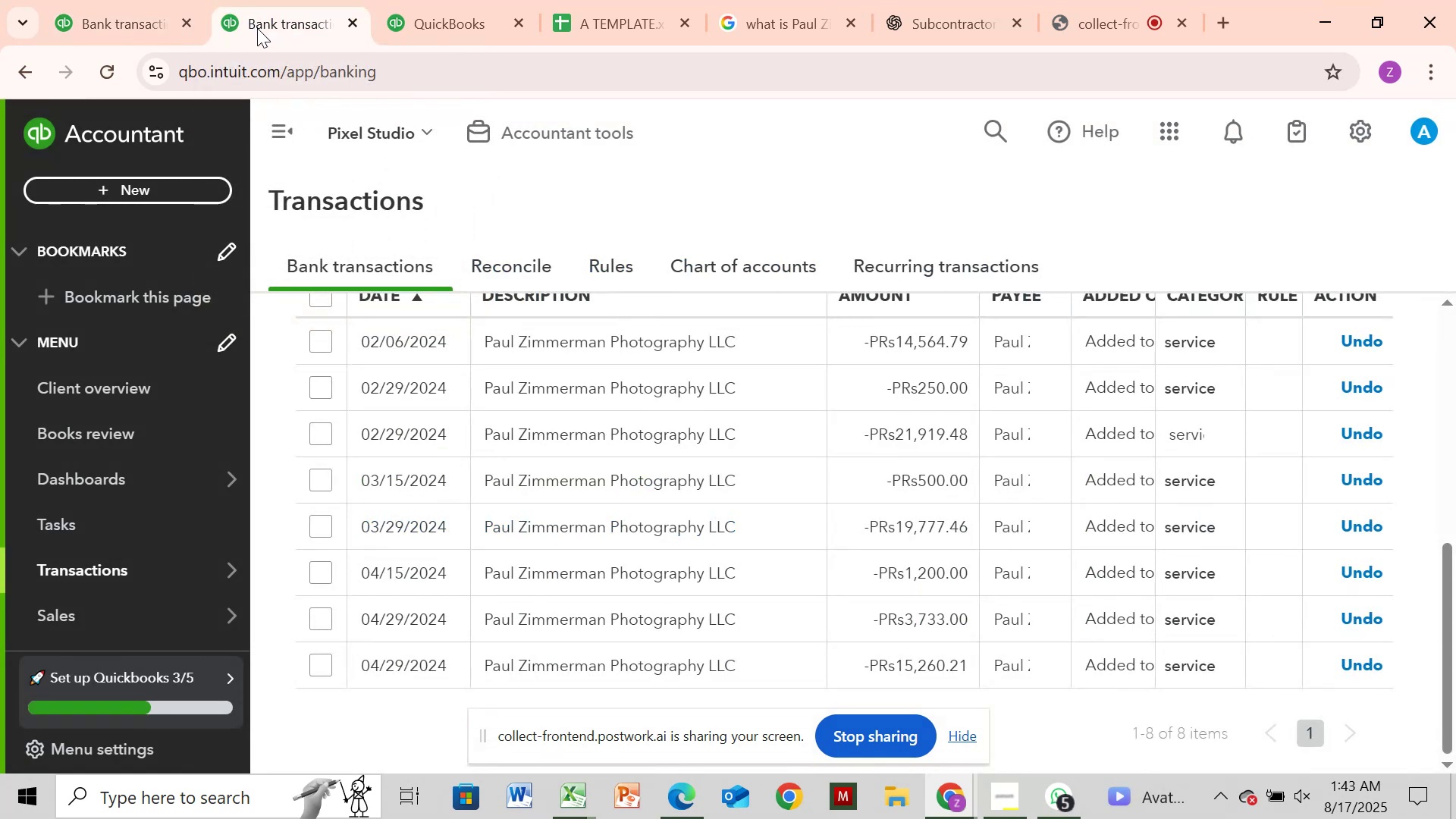 
left_click_drag(start_coordinate=[1063, 297], to_coordinate=[1160, 312])
 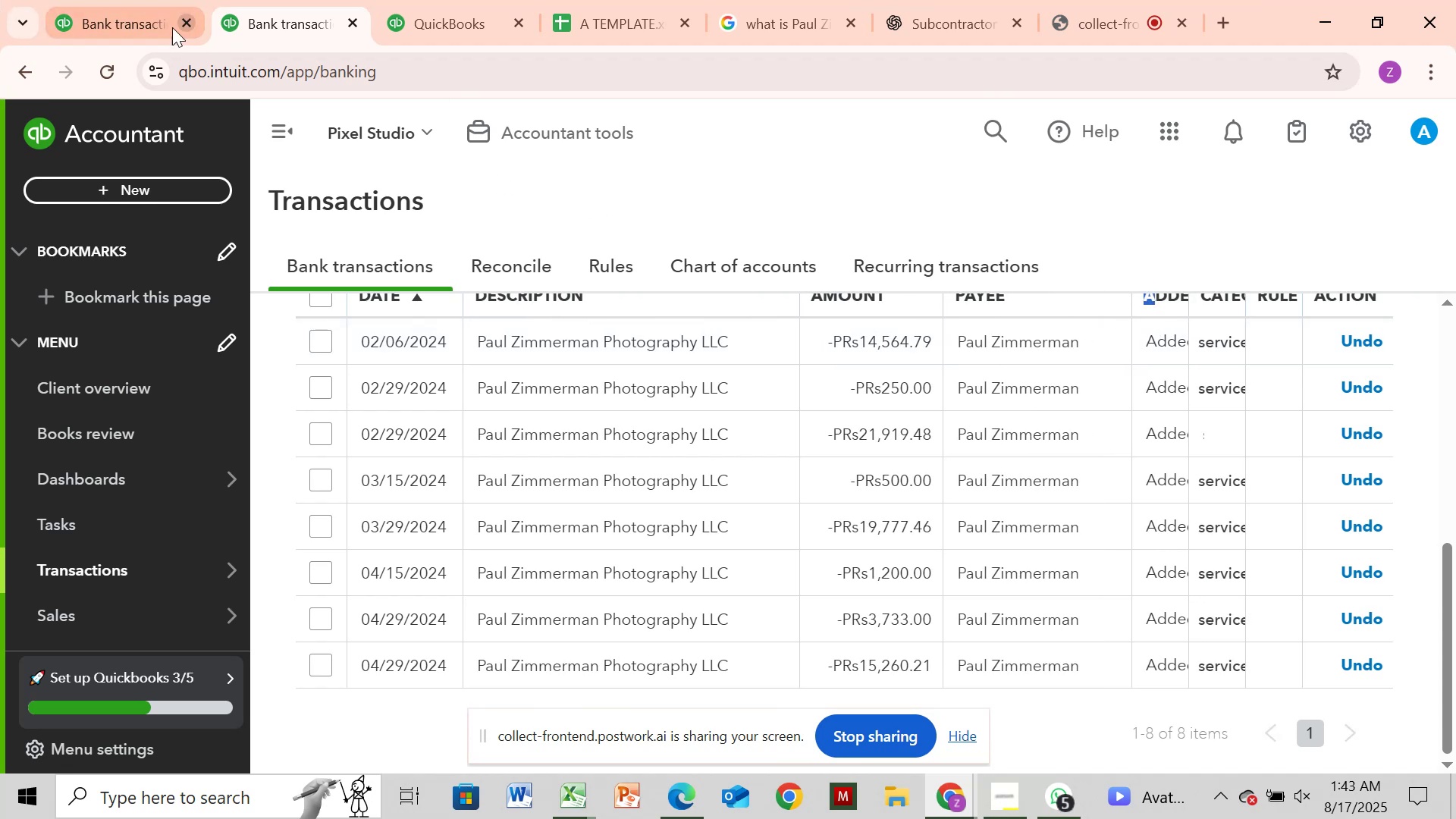 
left_click_drag(start_coordinate=[115, 8], to_coordinate=[114, 22])
 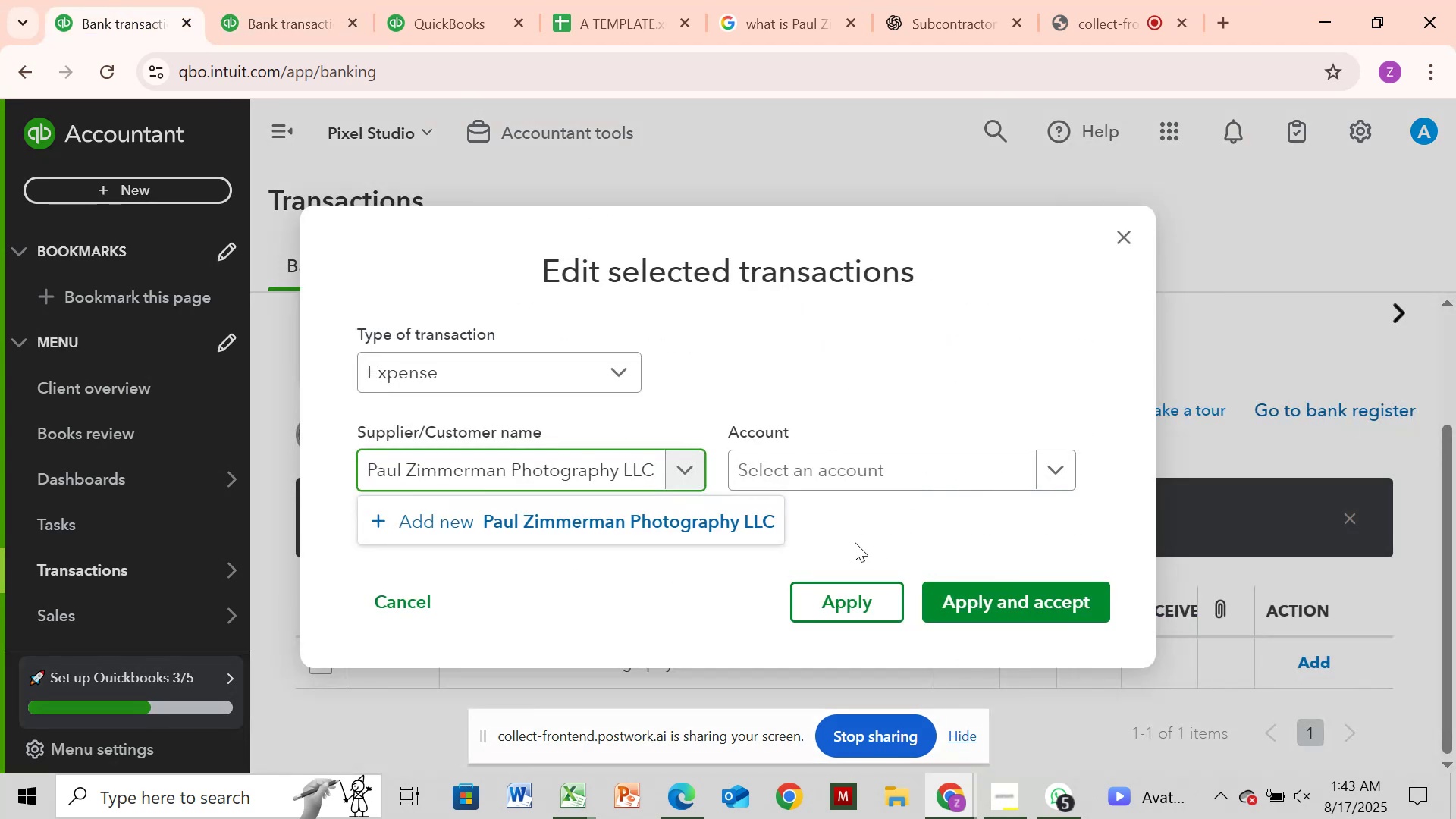 
key(Backspace)
 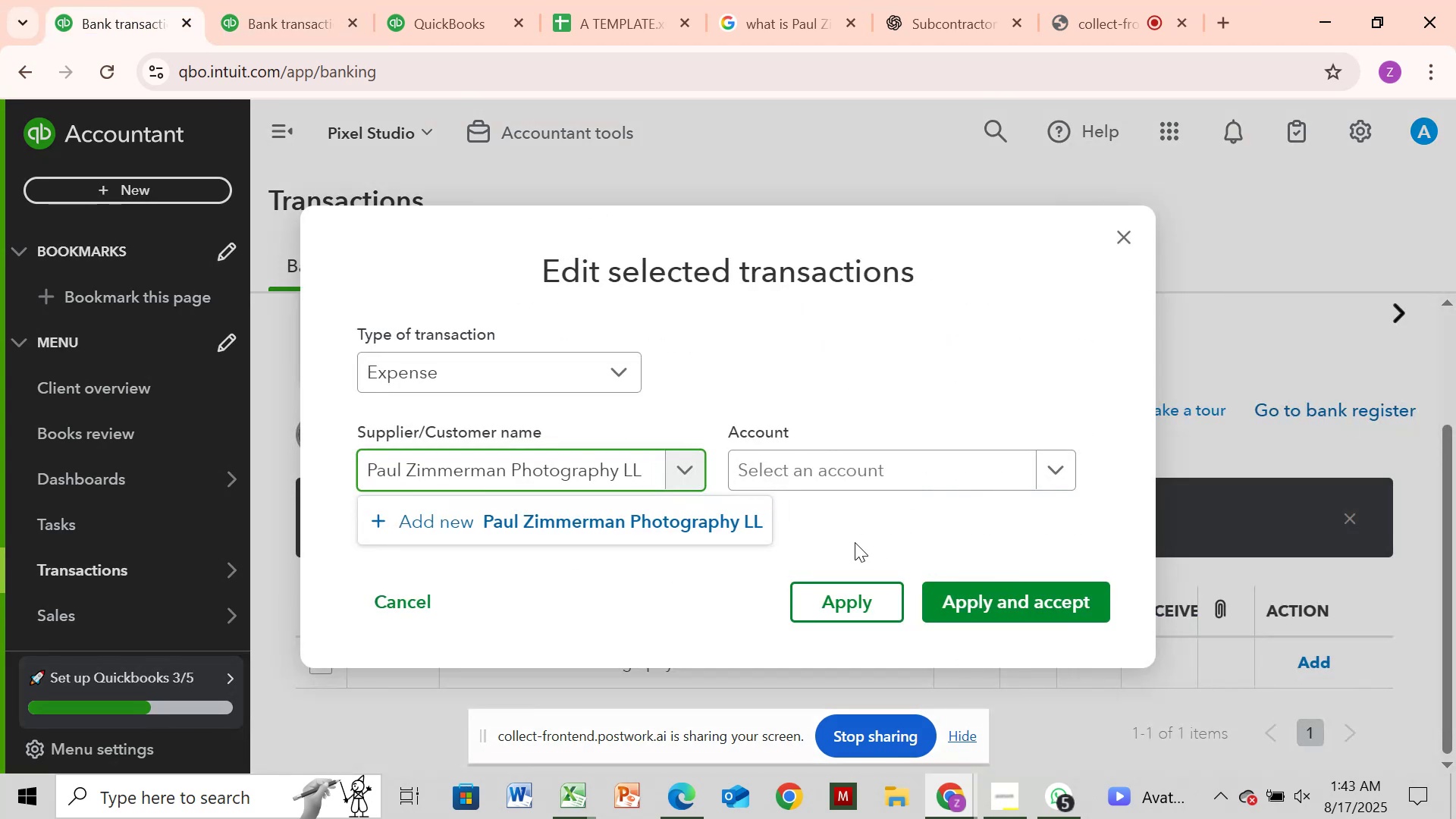 
key(Backspace)
 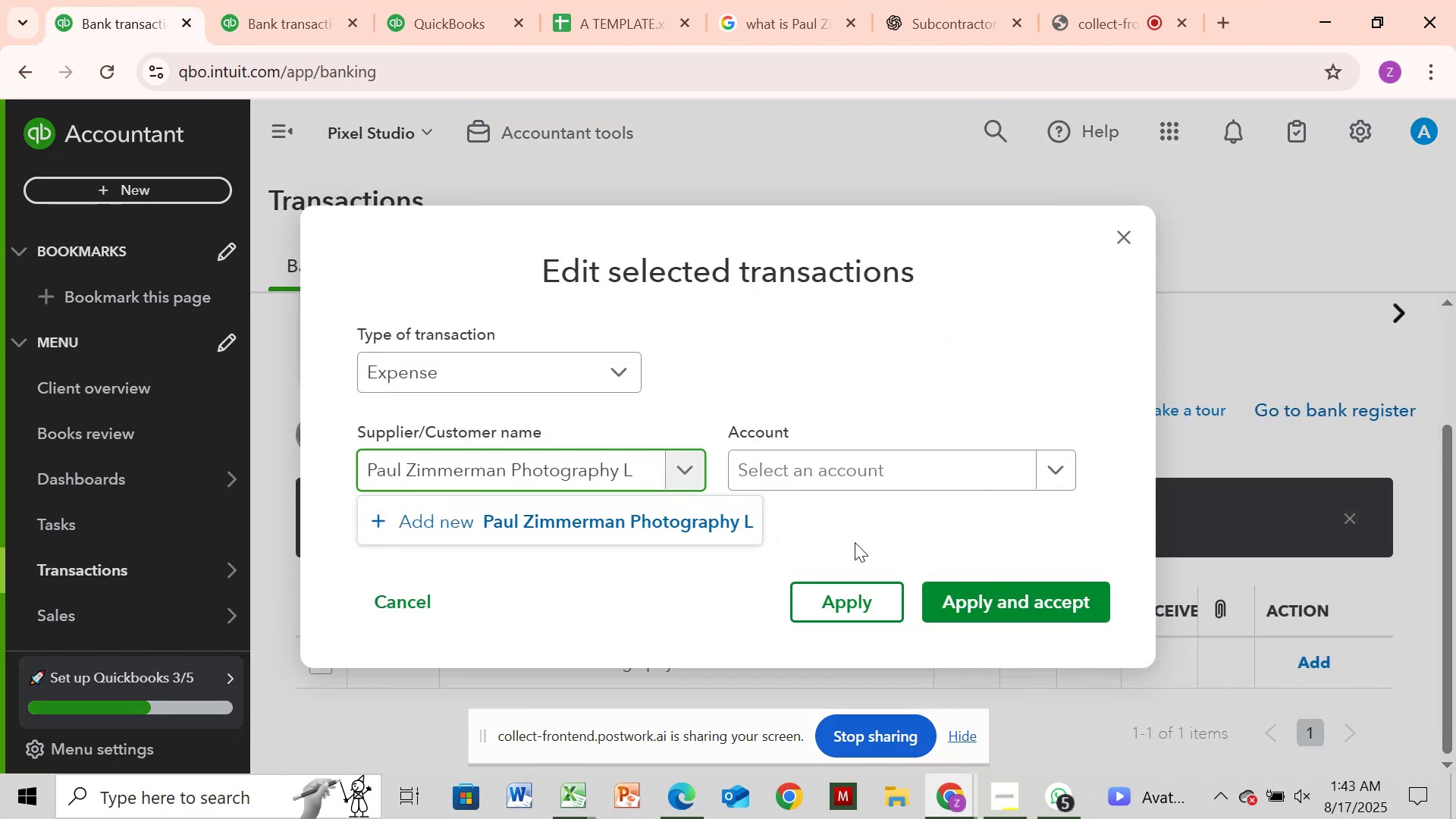 
key(Backspace)
 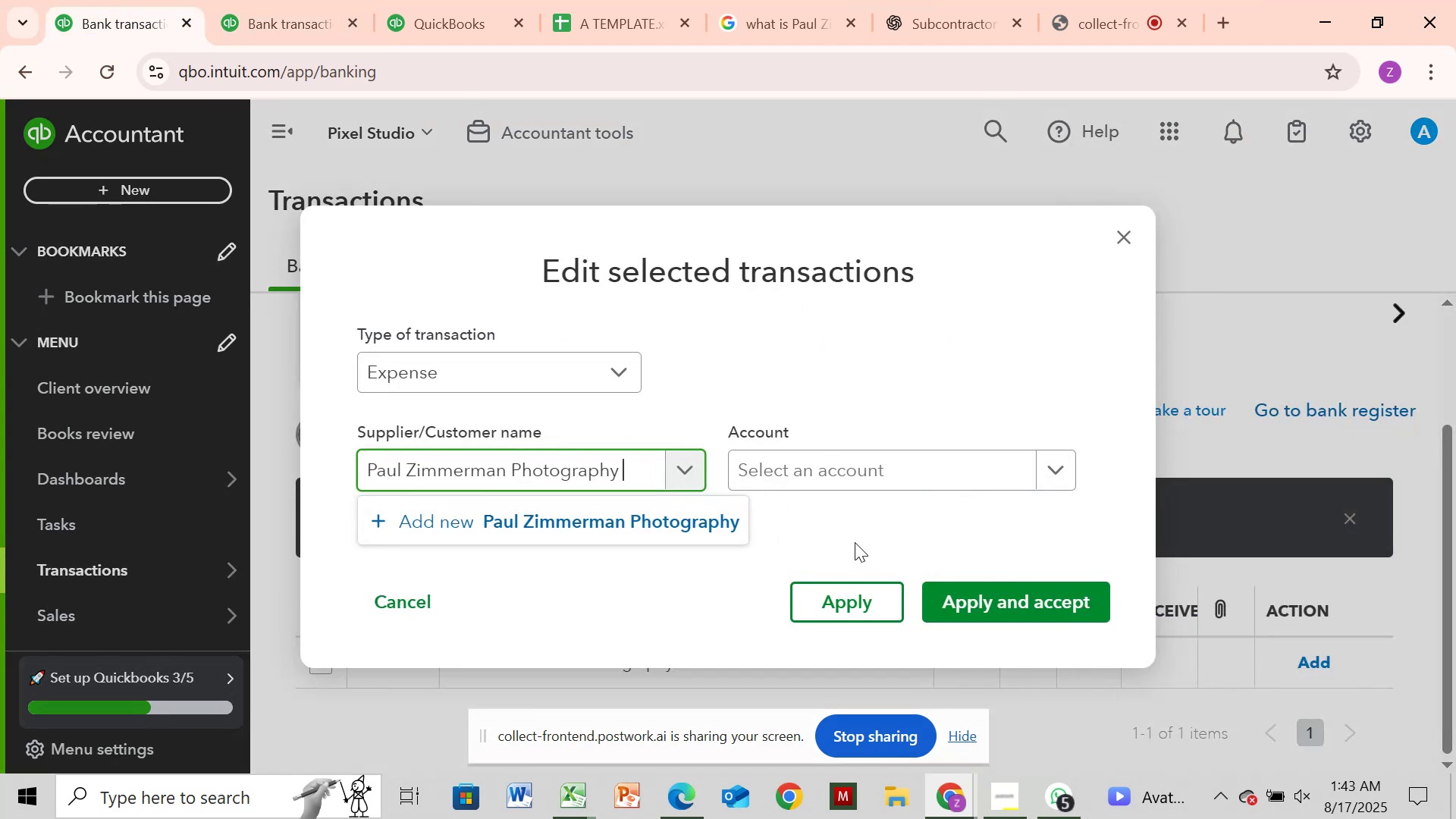 
key(Backspace)
 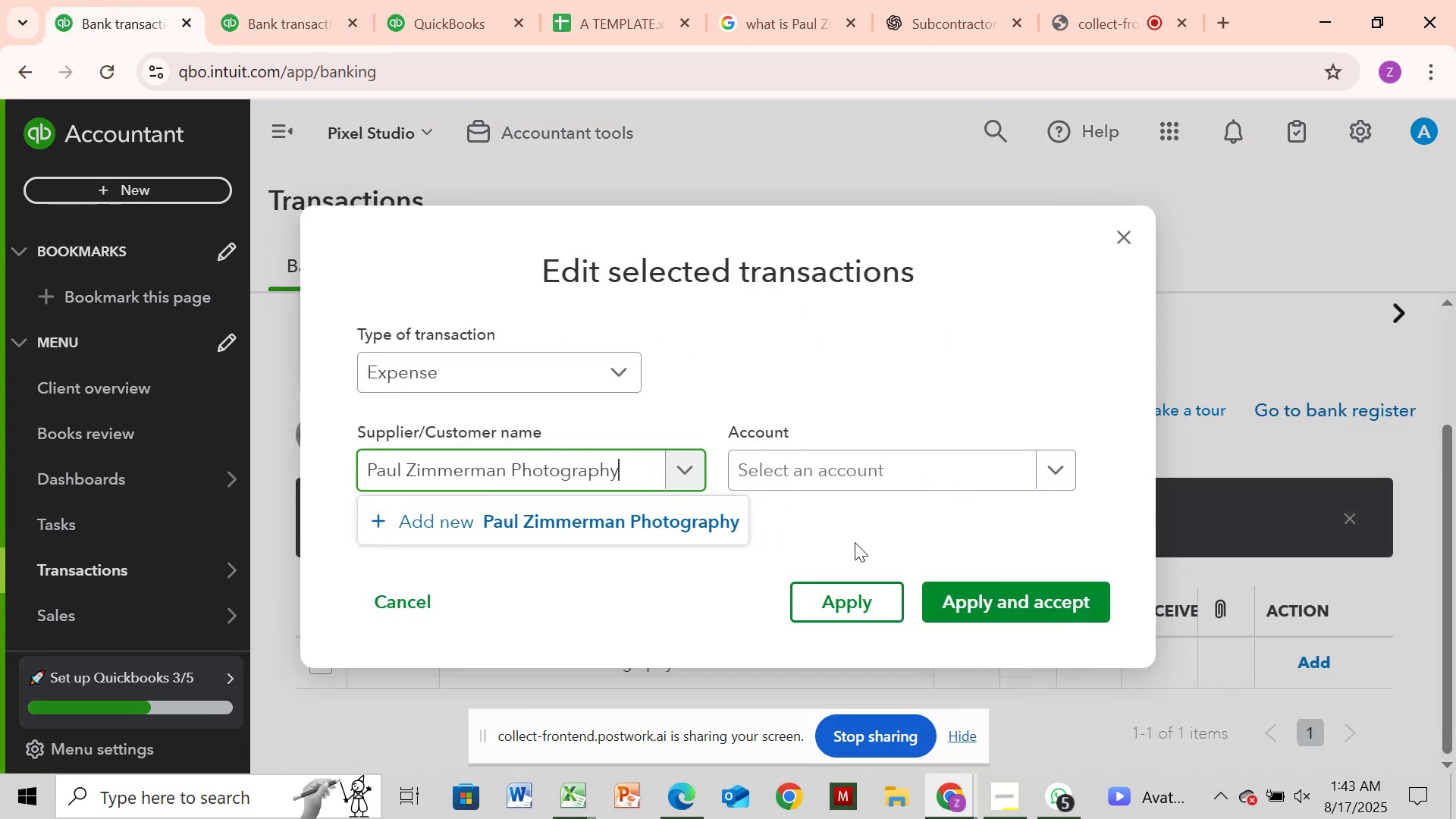 
key(Backspace)
 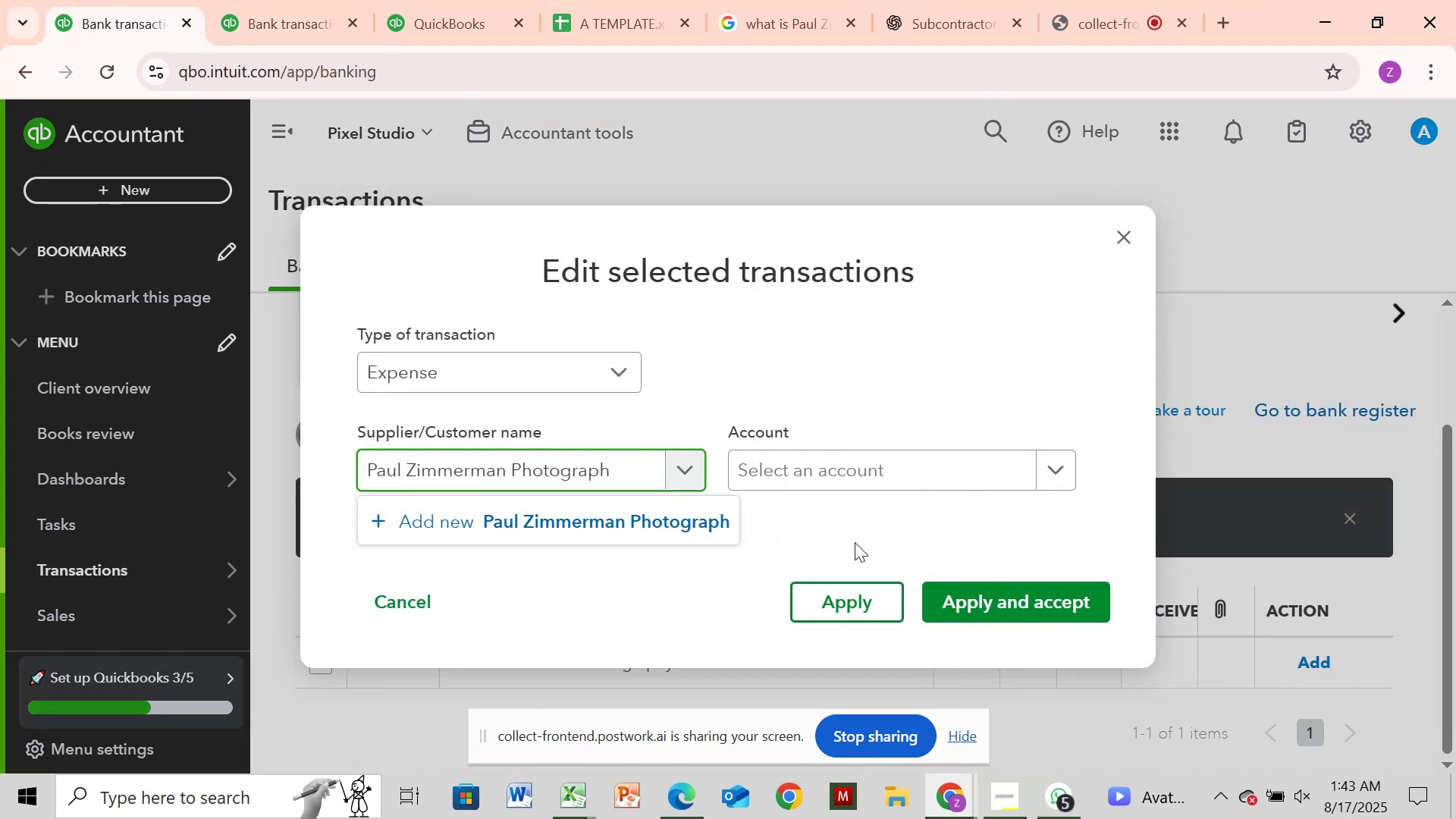 
key(Backspace)
 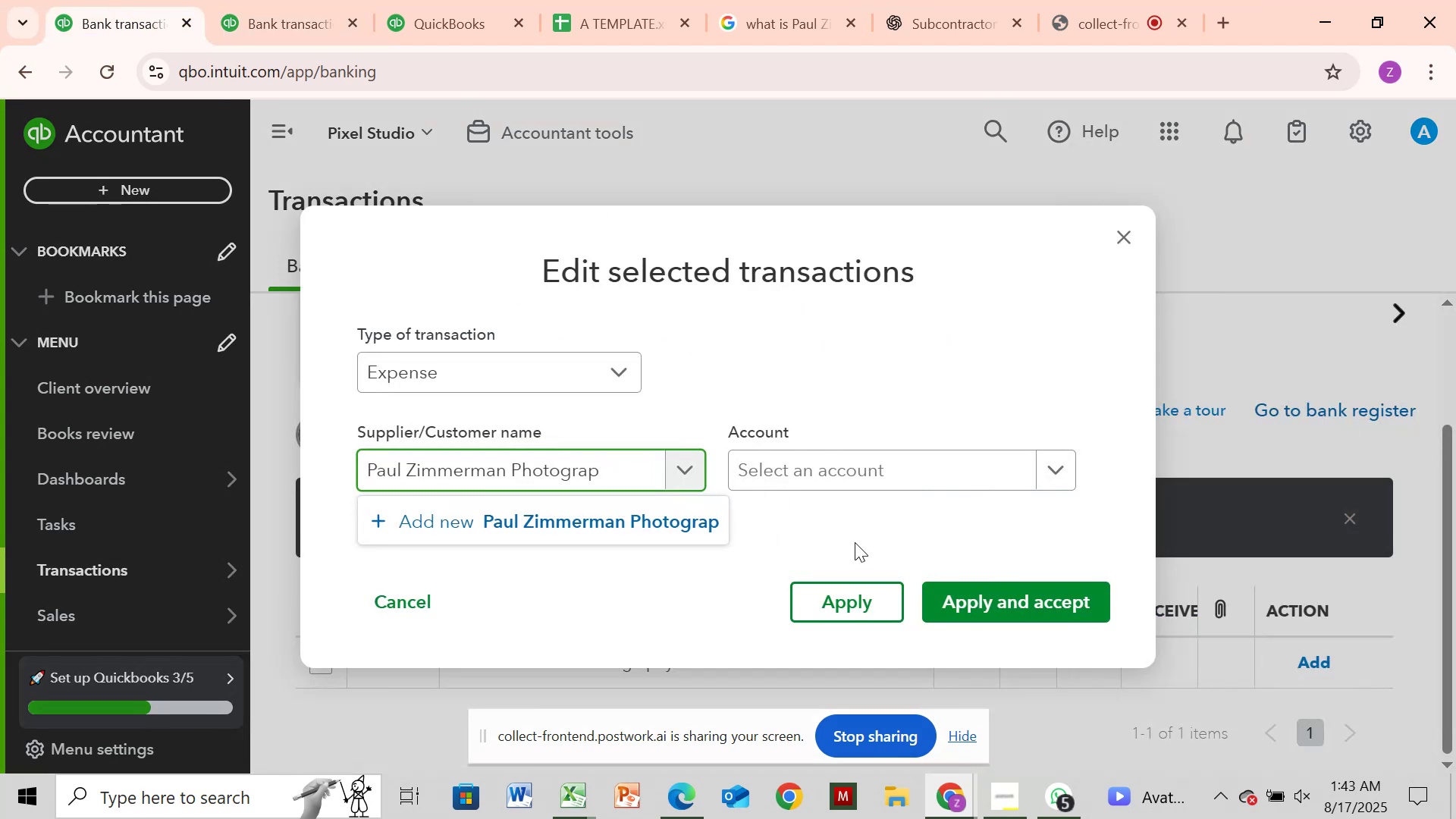 
key(Backspace)
 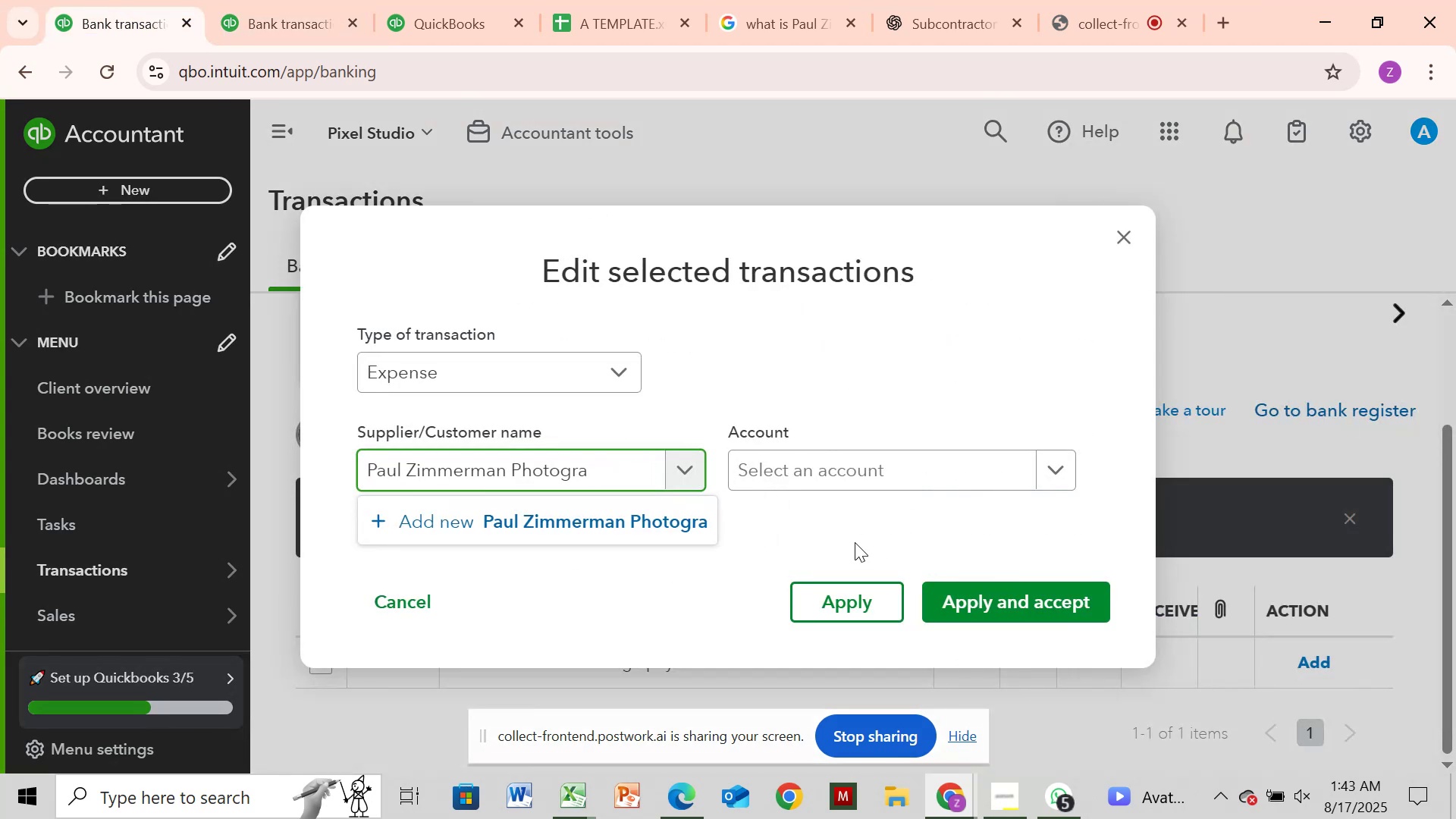 
key(Backspace)
 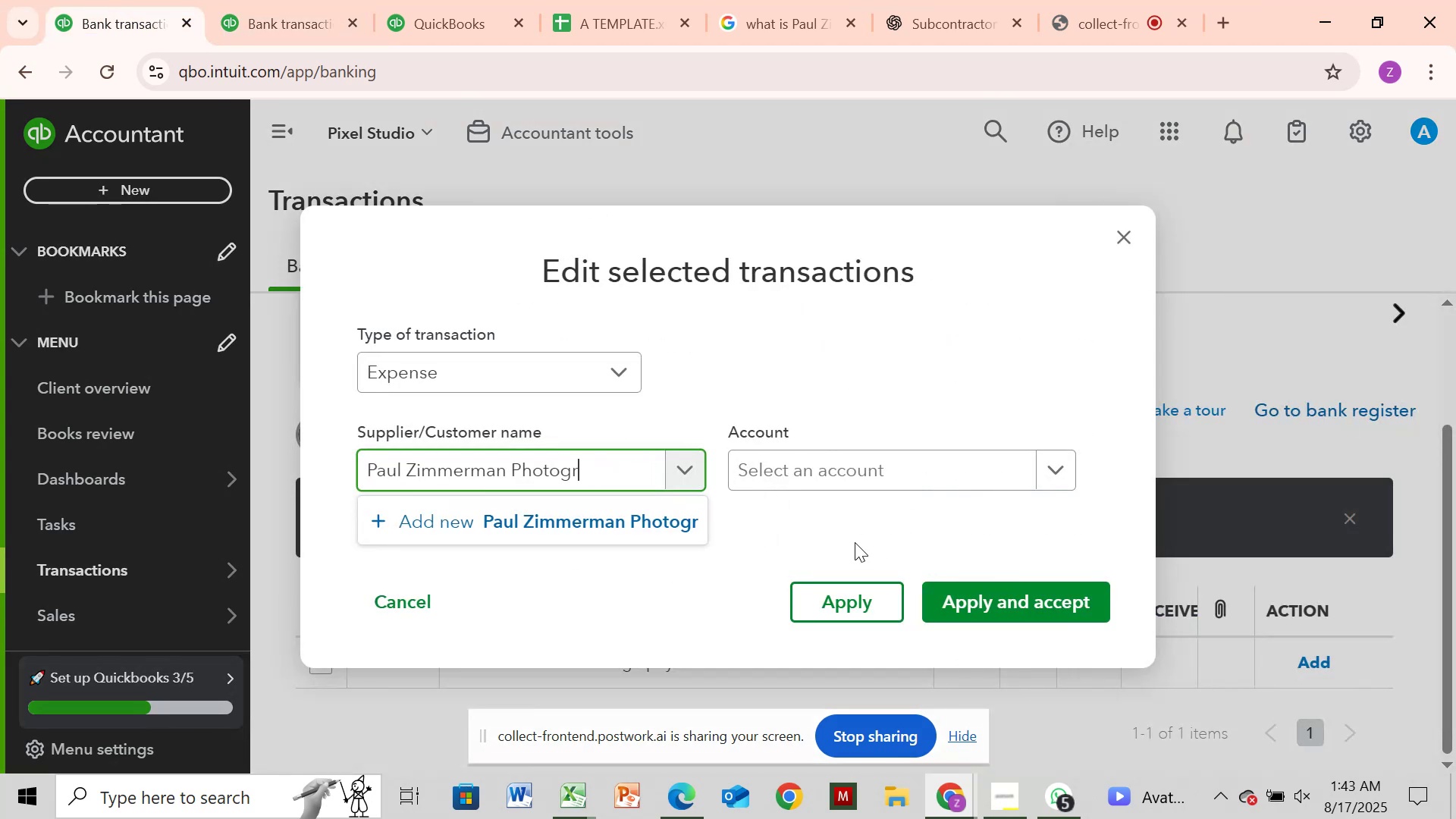 
key(Backspace)
 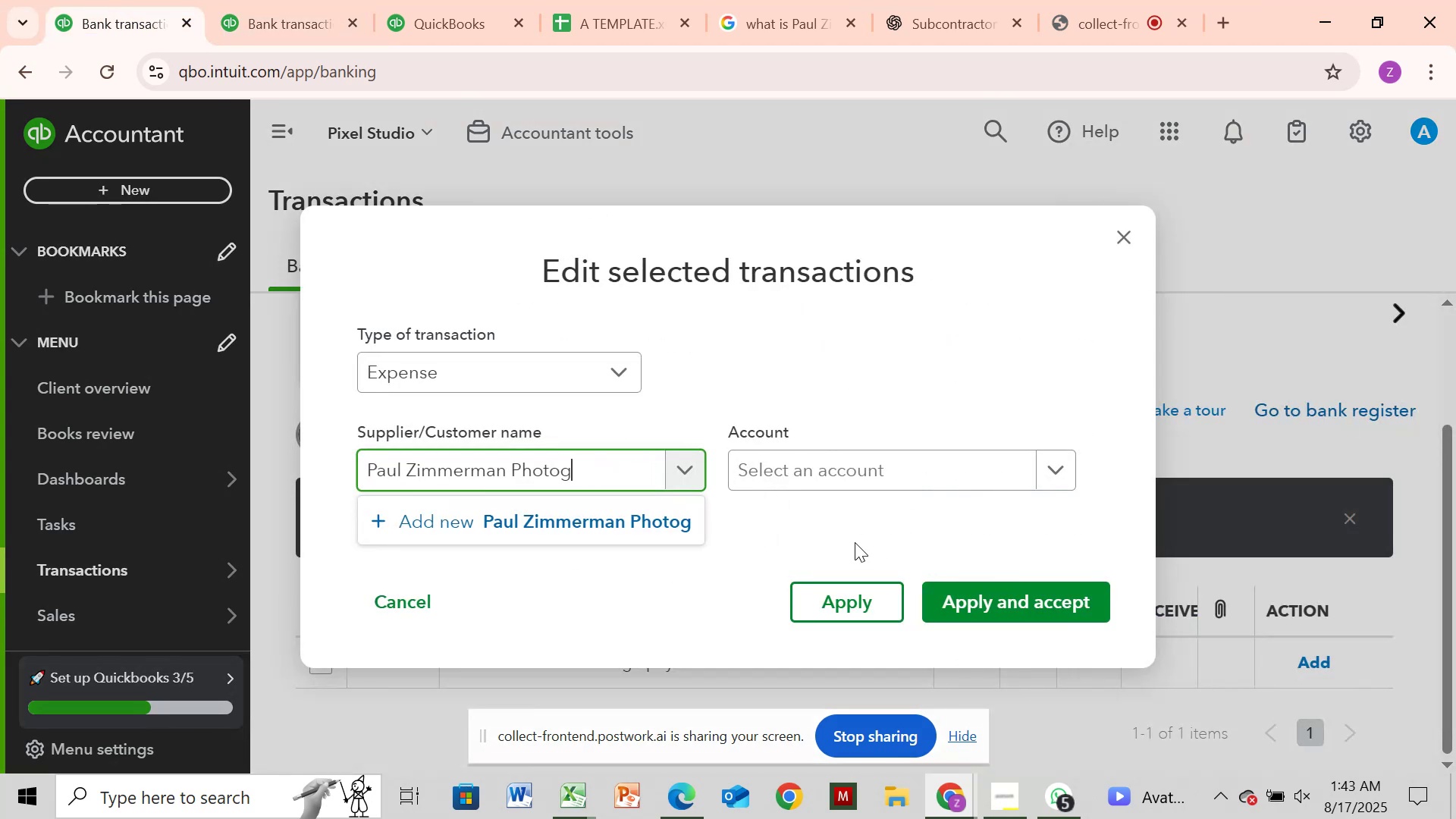 
key(Backspace)
 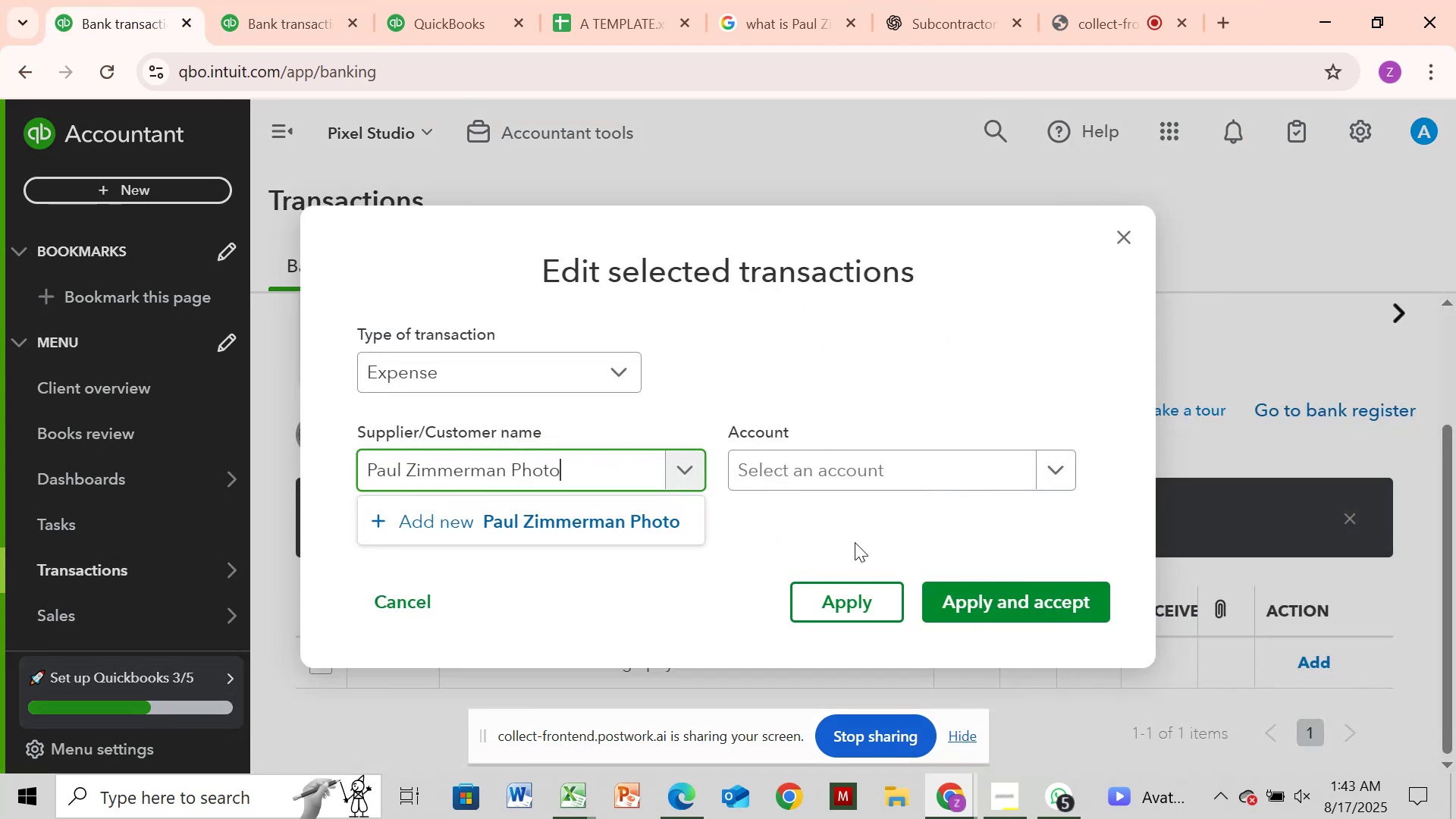 
key(Backspace)
 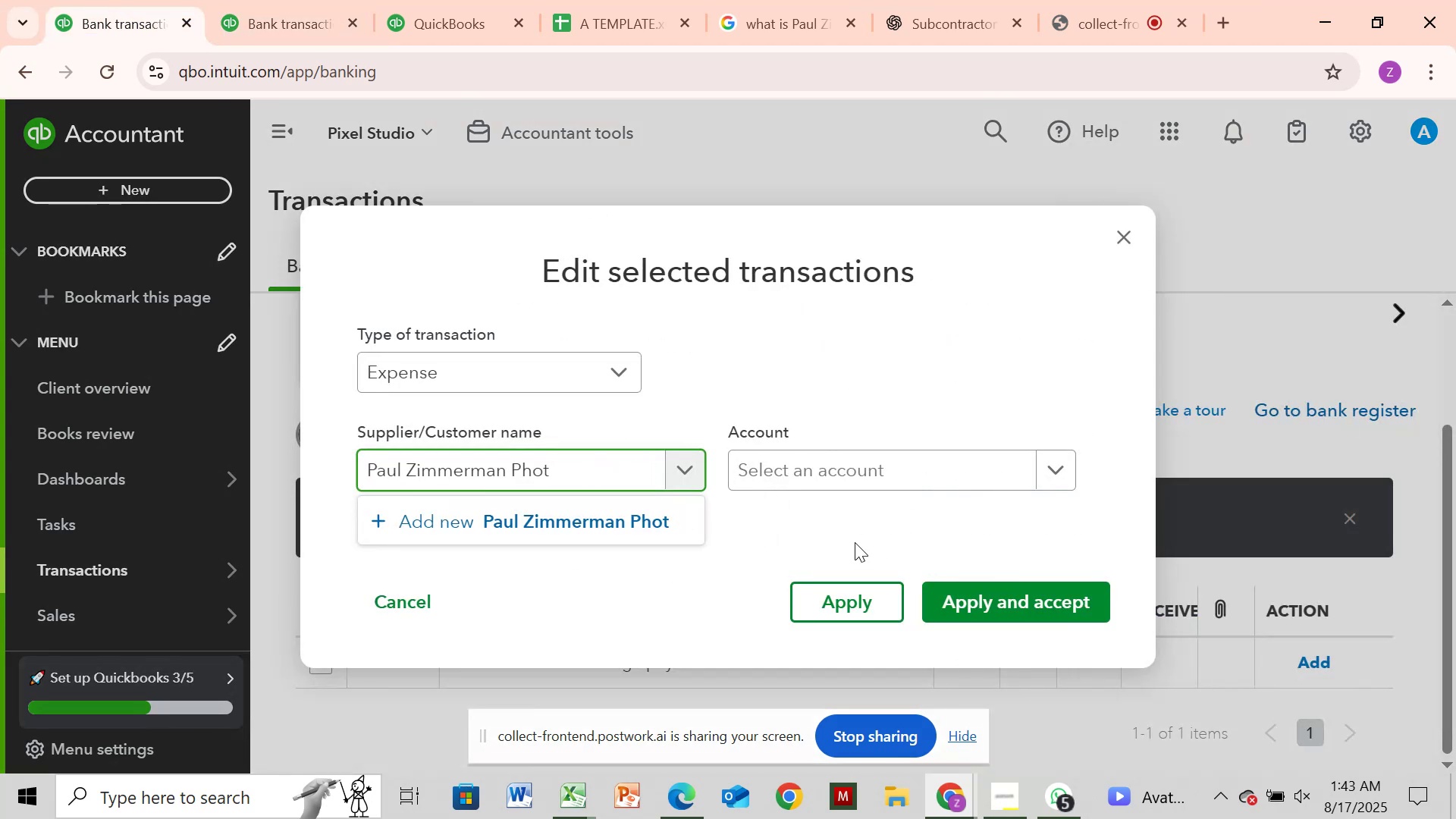 
key(Backspace)
 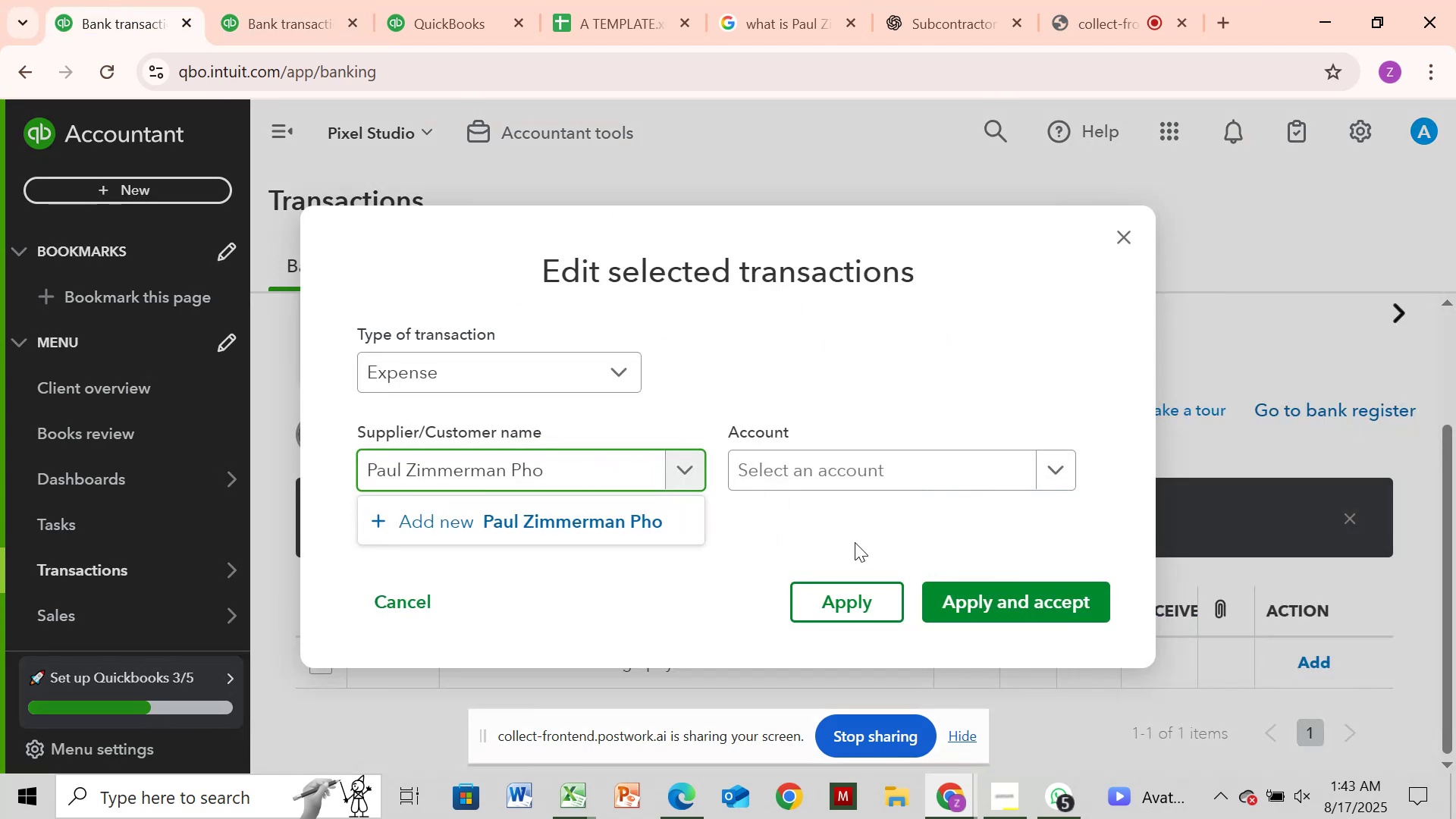 
key(Backspace)
 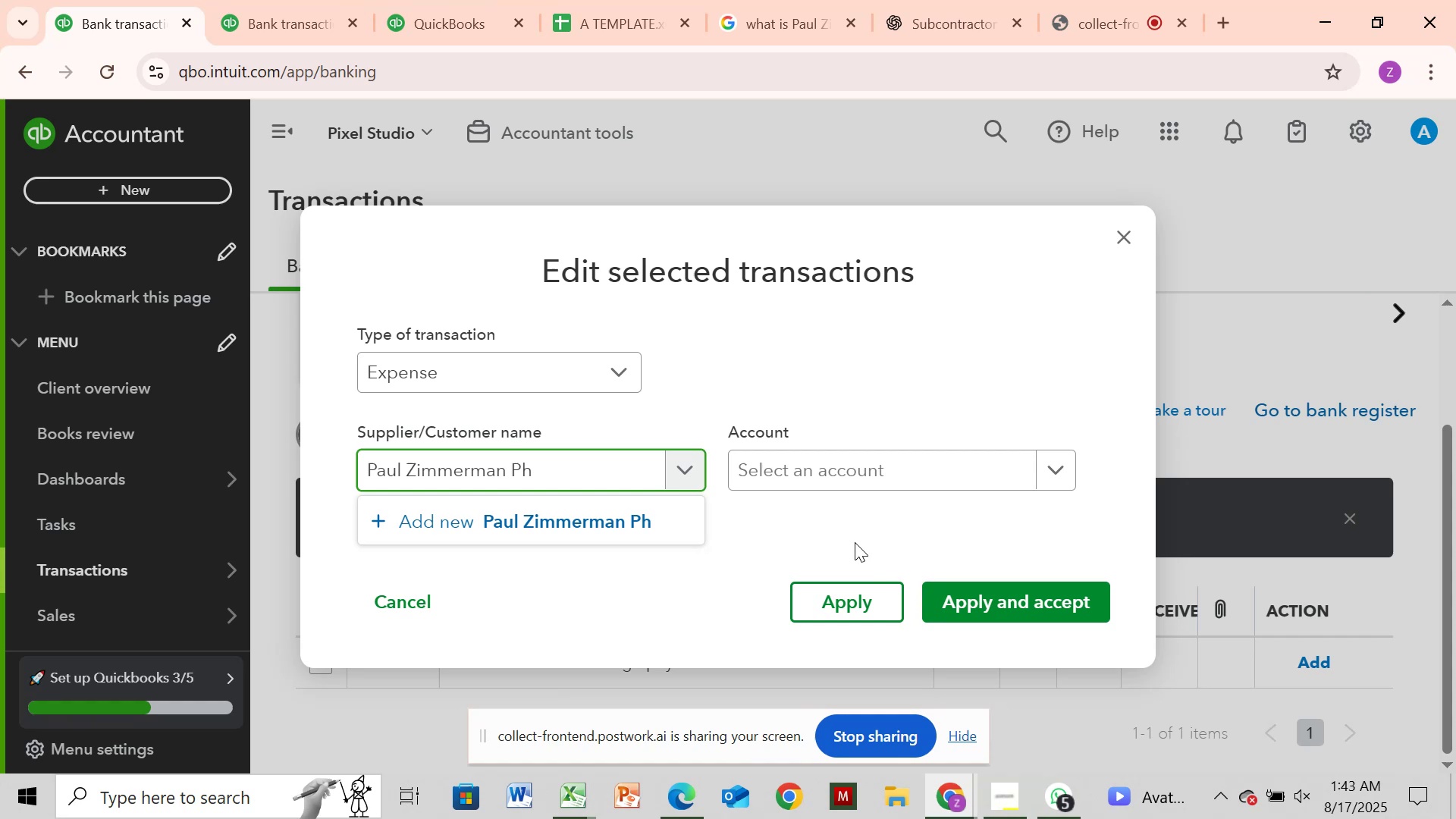 
key(Backspace)
 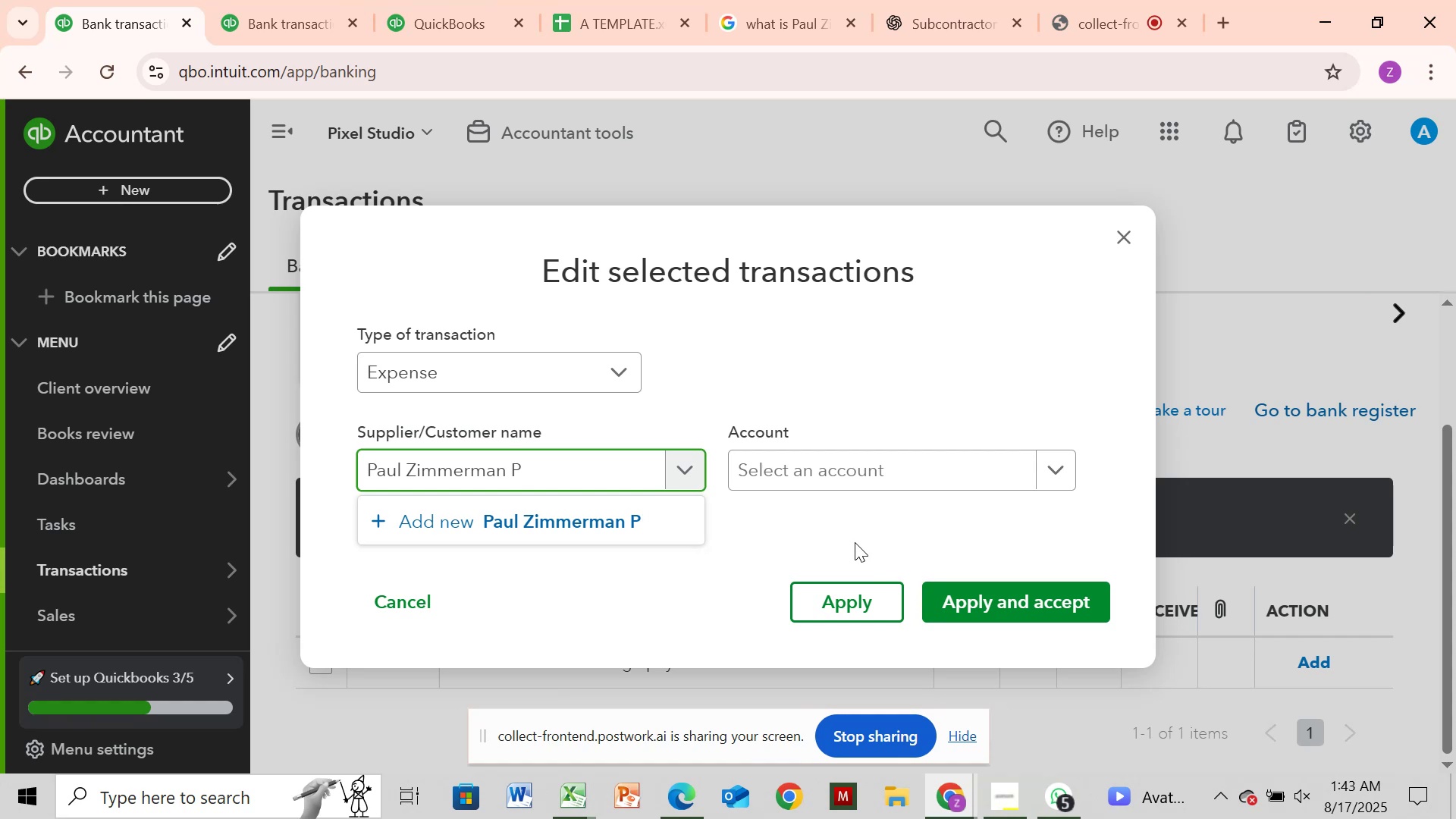 
key(Backspace)
 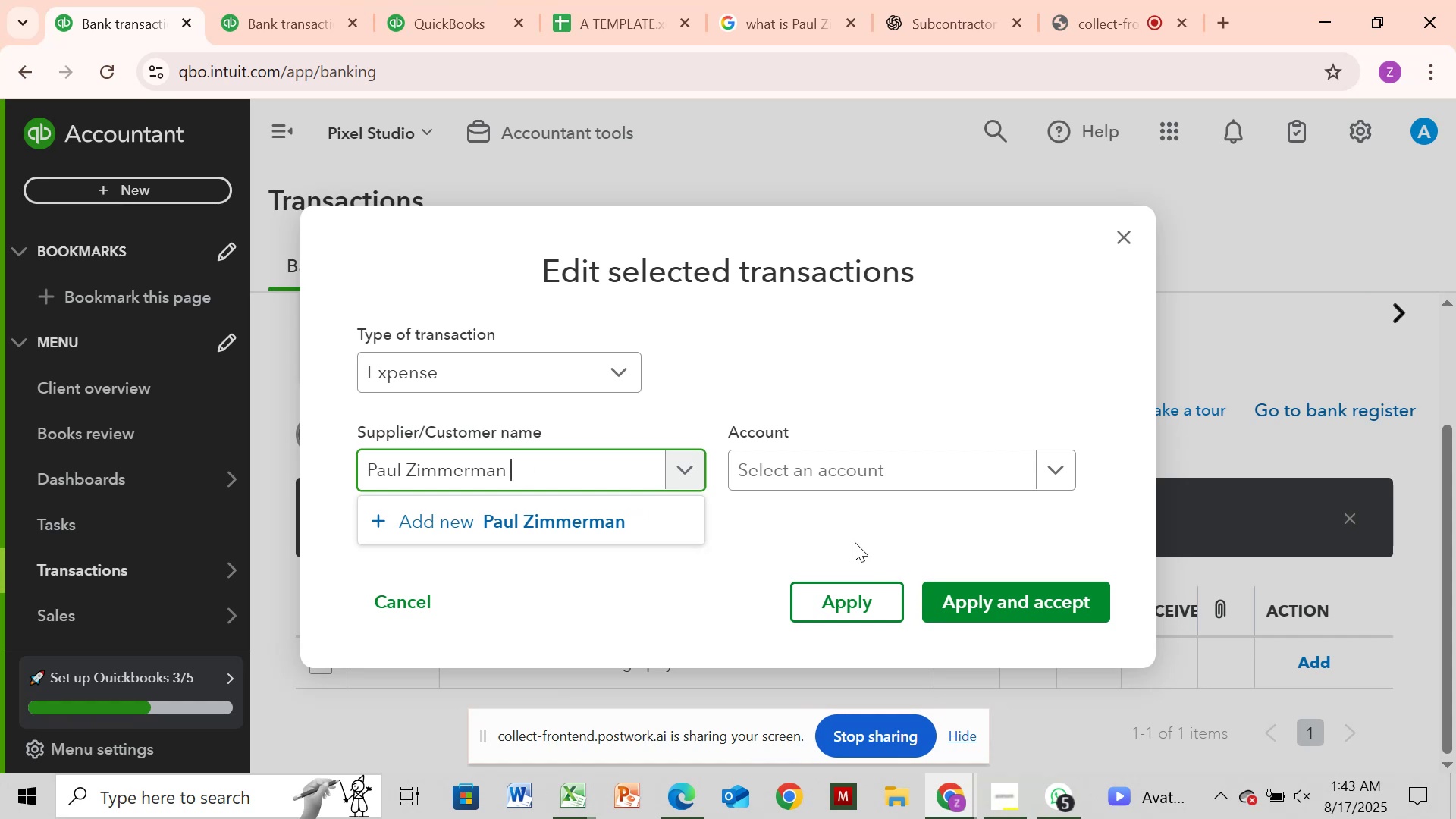 
key(Backspace)
 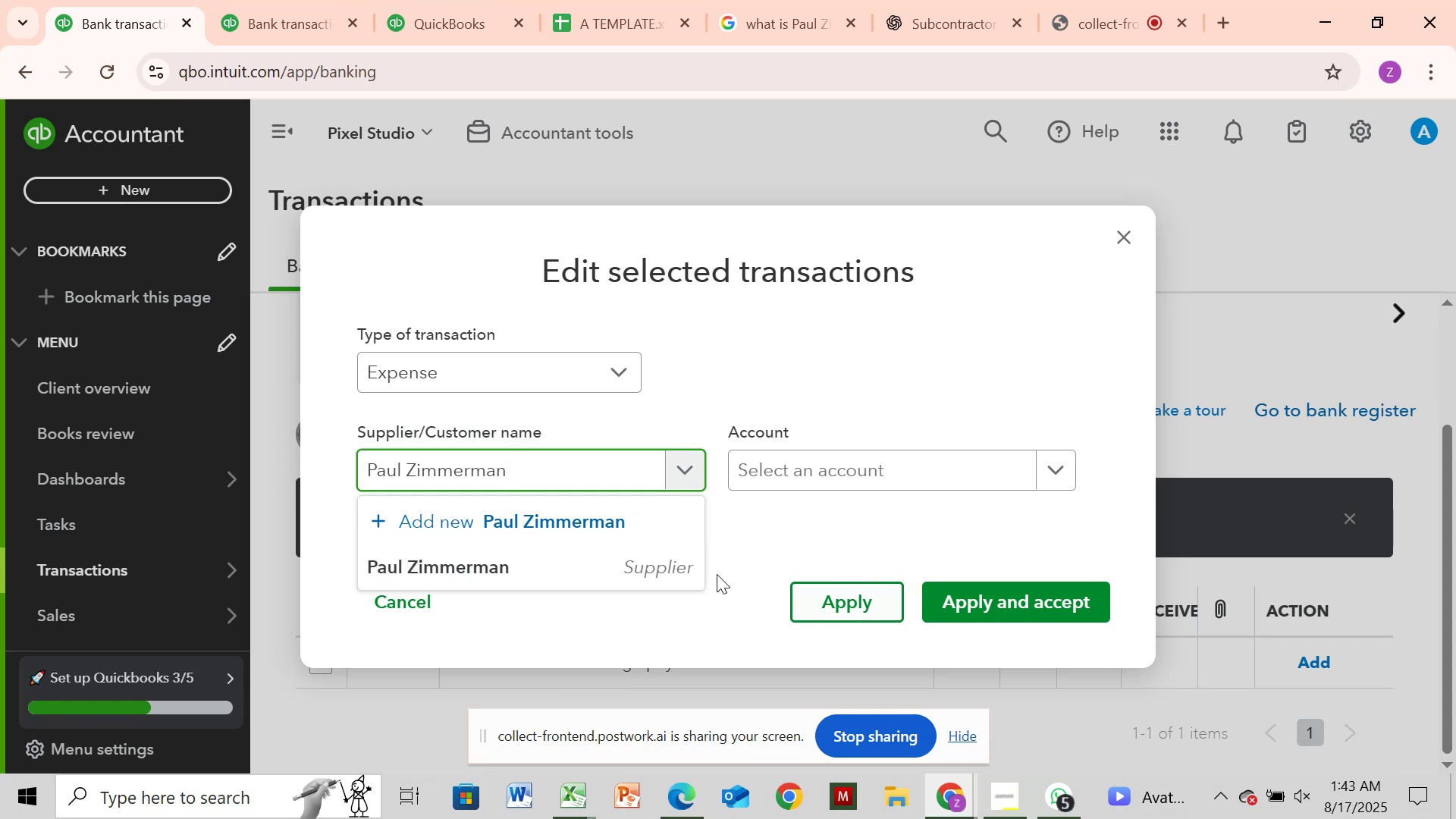 
left_click([680, 571])
 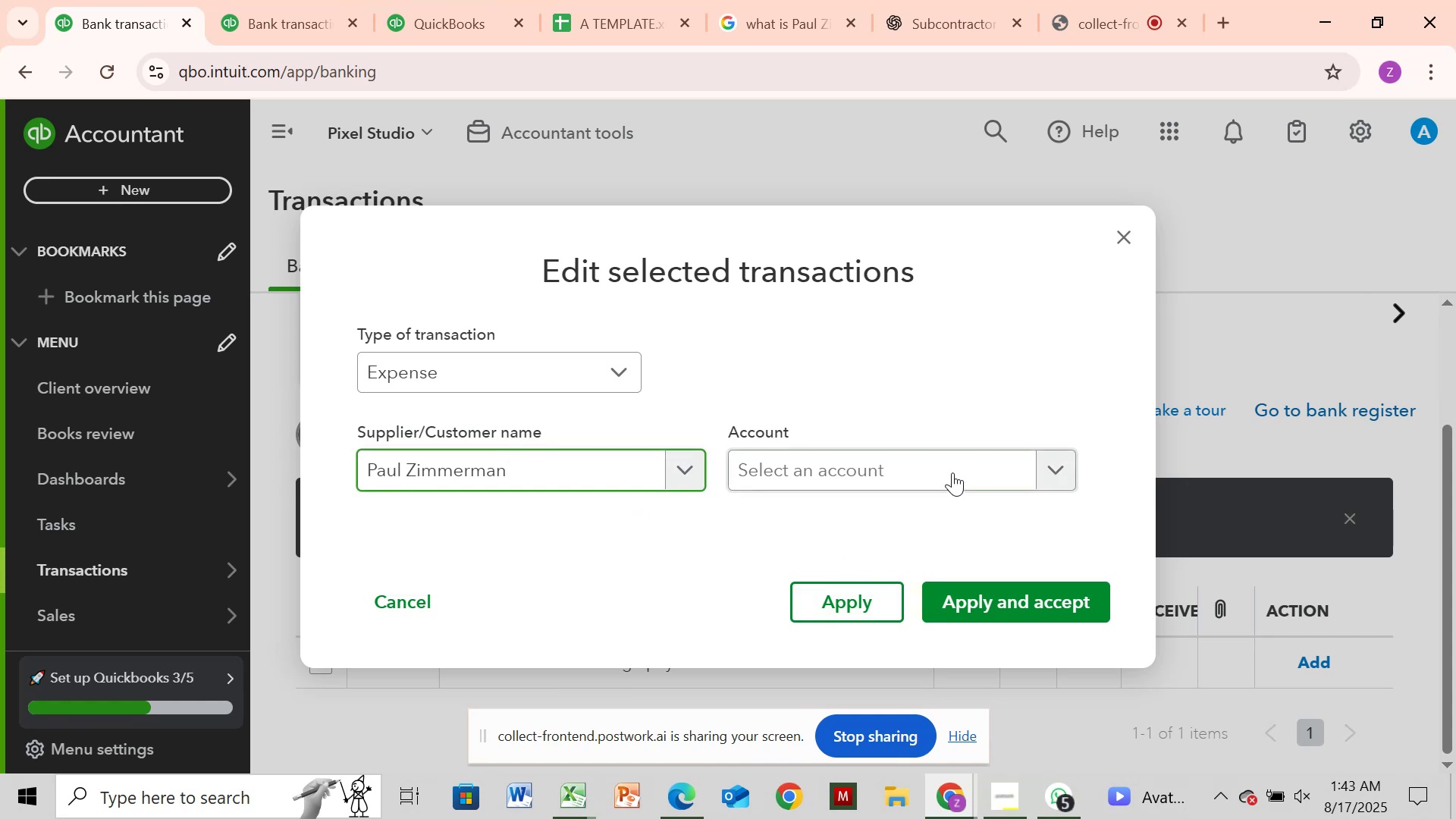 
left_click([952, 472])
 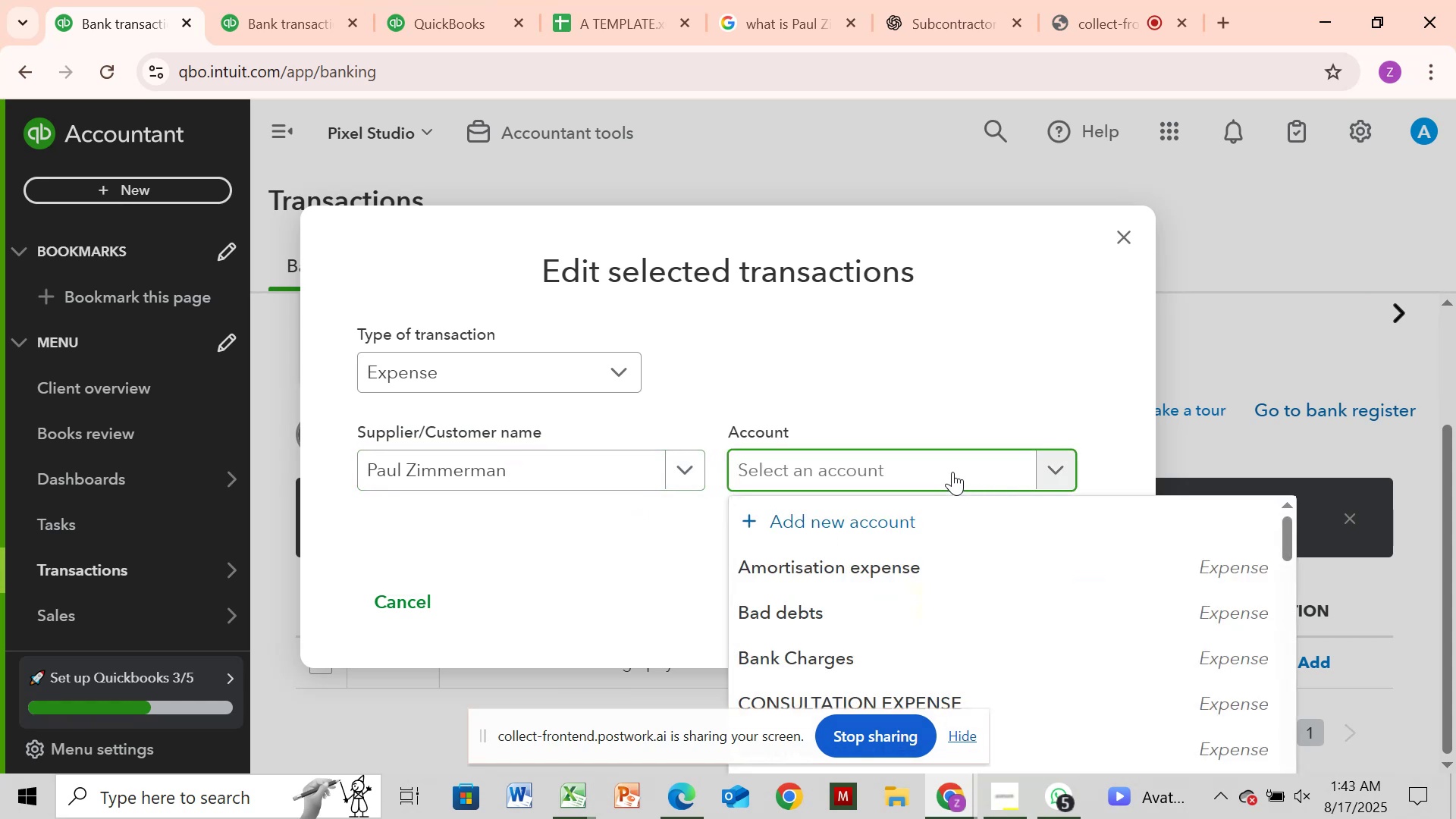 
type(mar)
 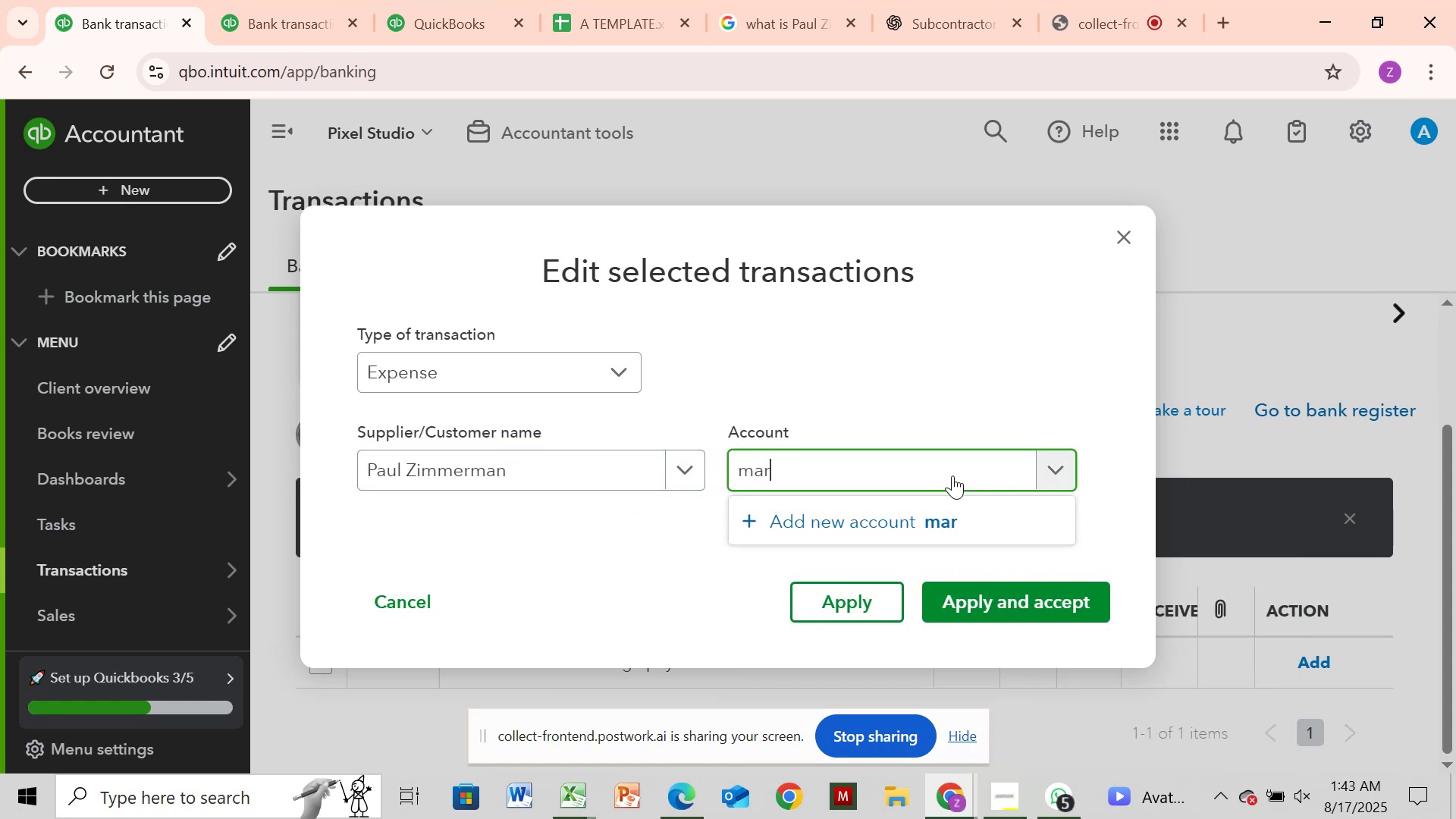 
type(ket)
 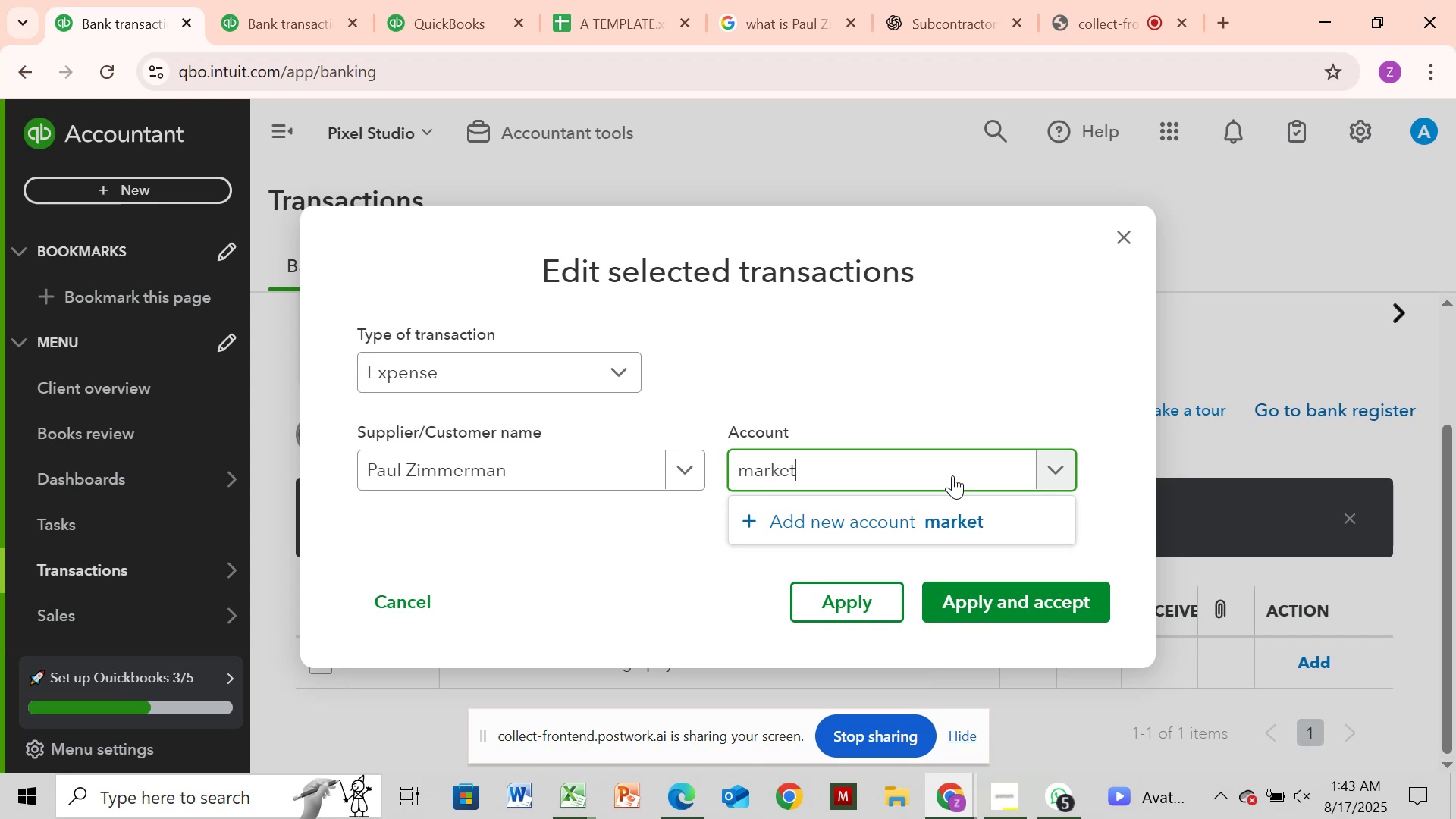 
hold_key(key=Backspace, duration=1.0)
 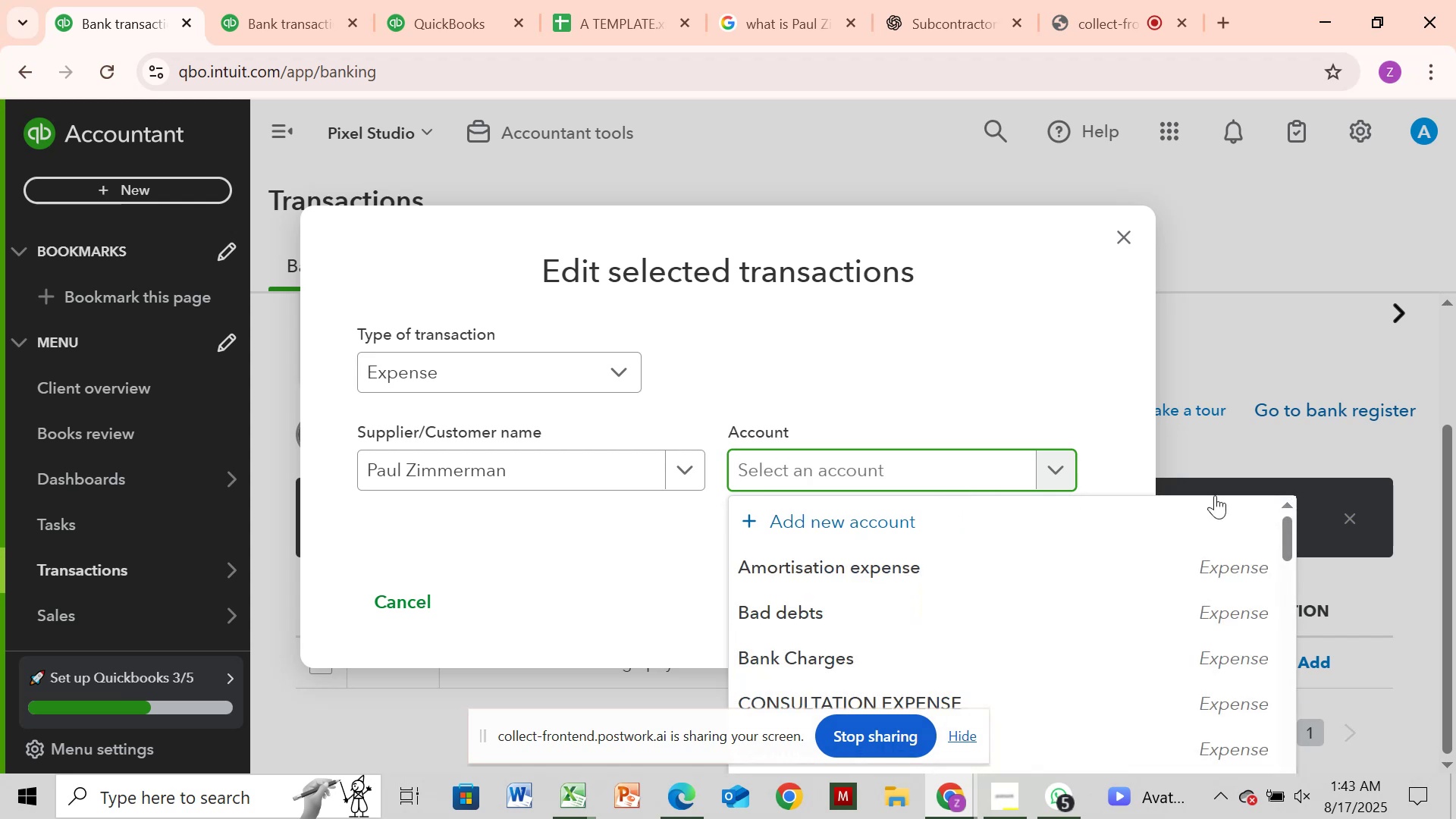 
left_click_drag(start_coordinate=[1289, 523], to_coordinate=[1286, 632])
 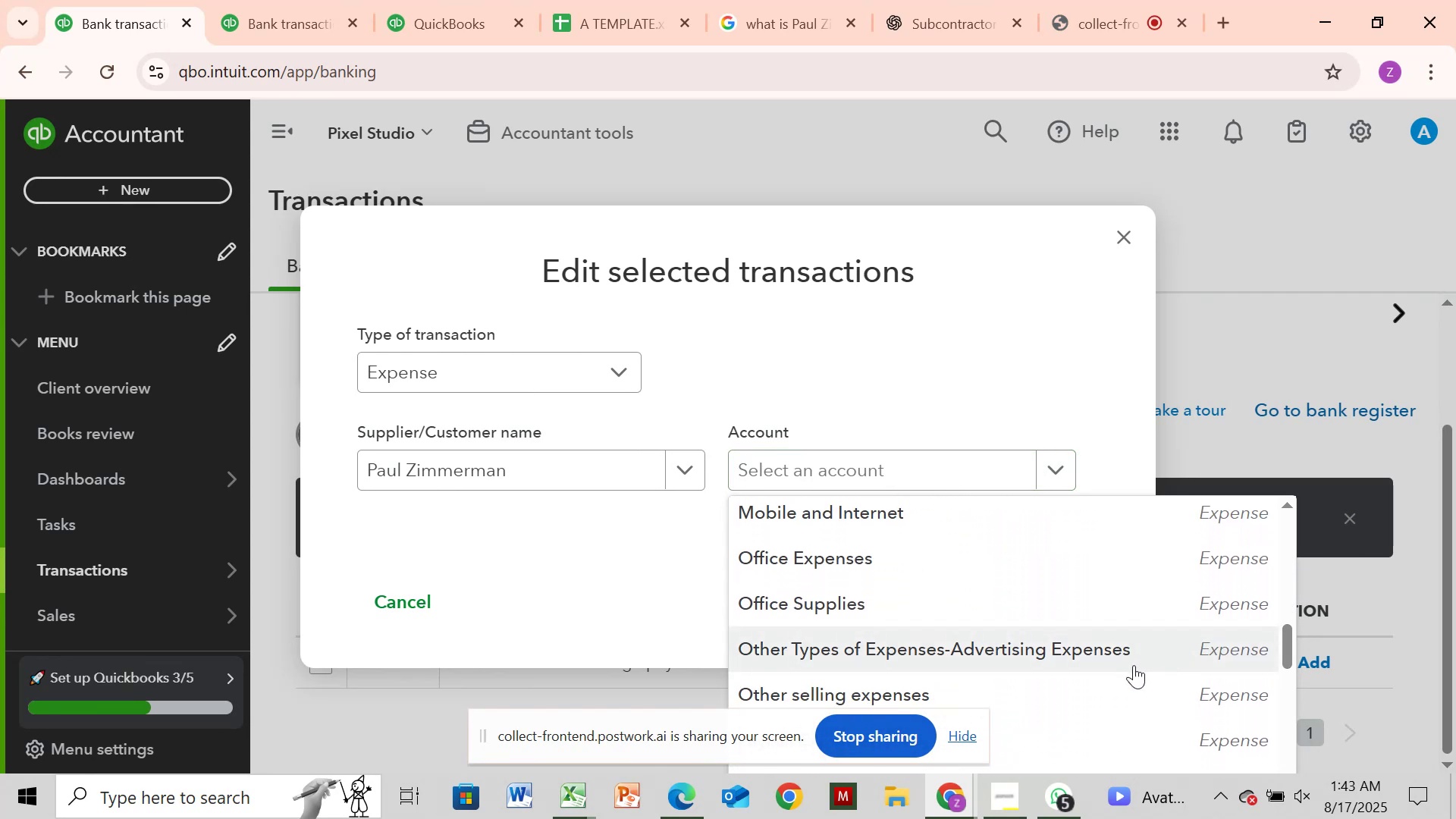 
left_click([1134, 665])
 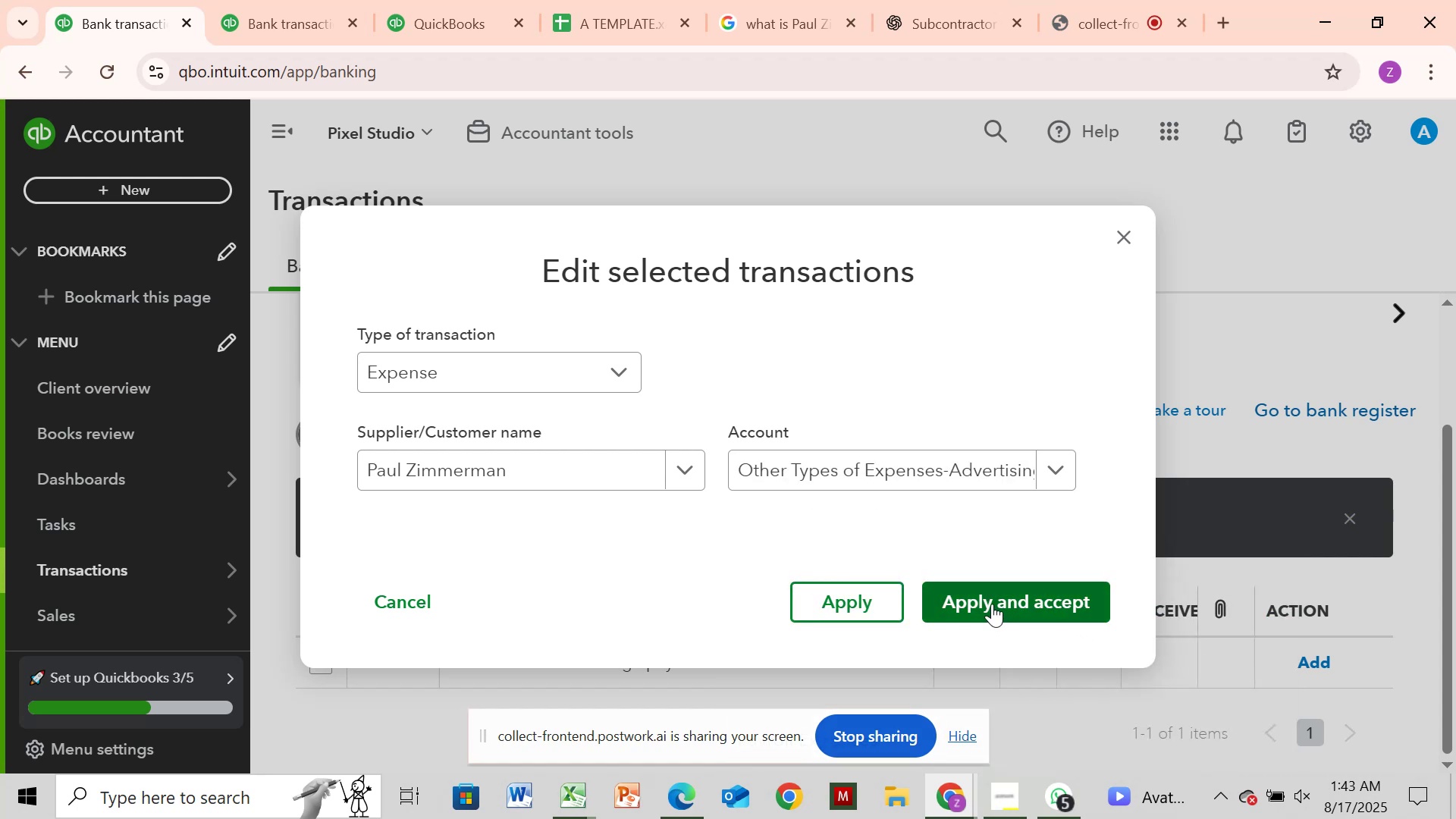 
wait(5.51)
 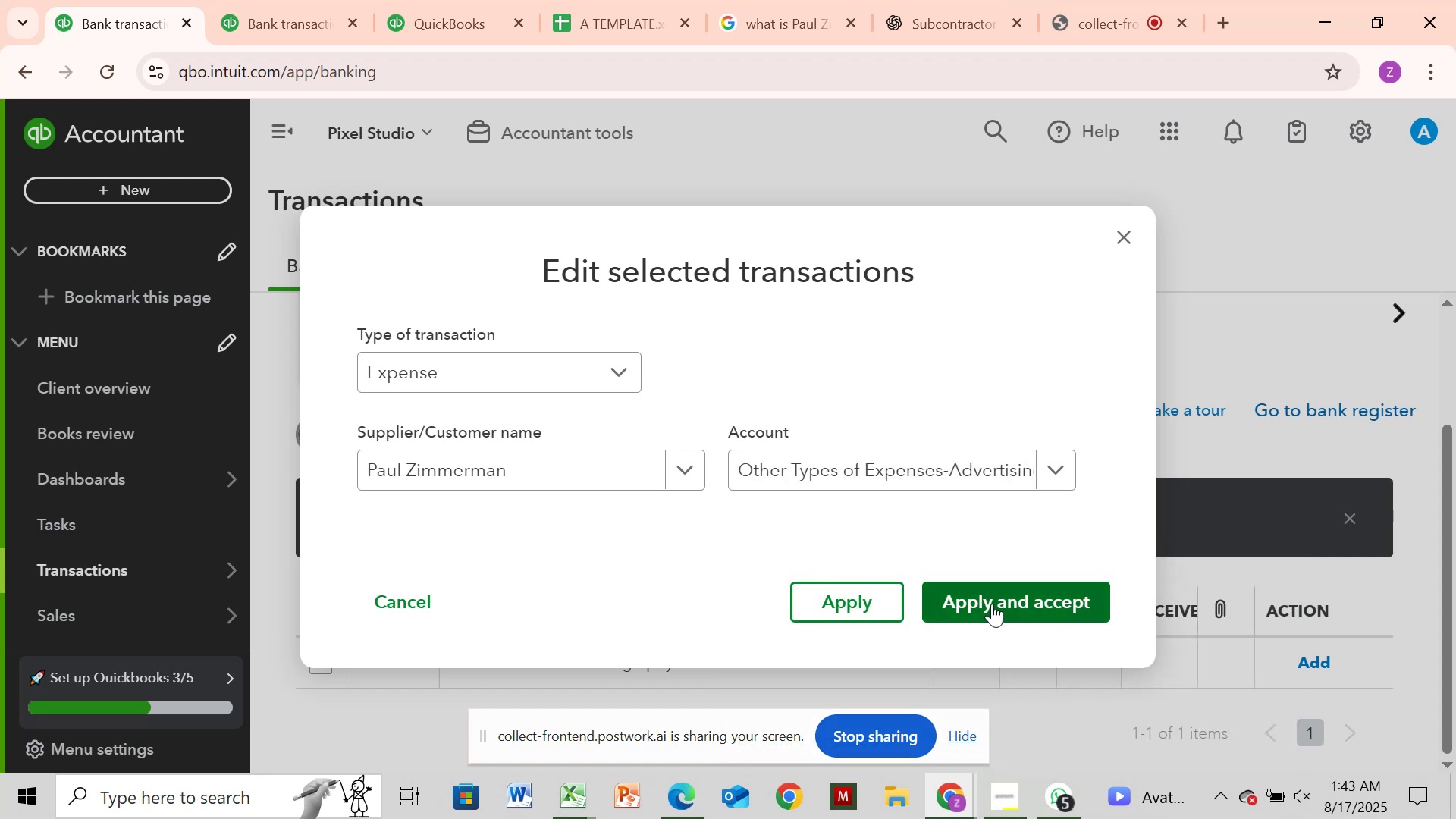 
left_click([927, 14])
 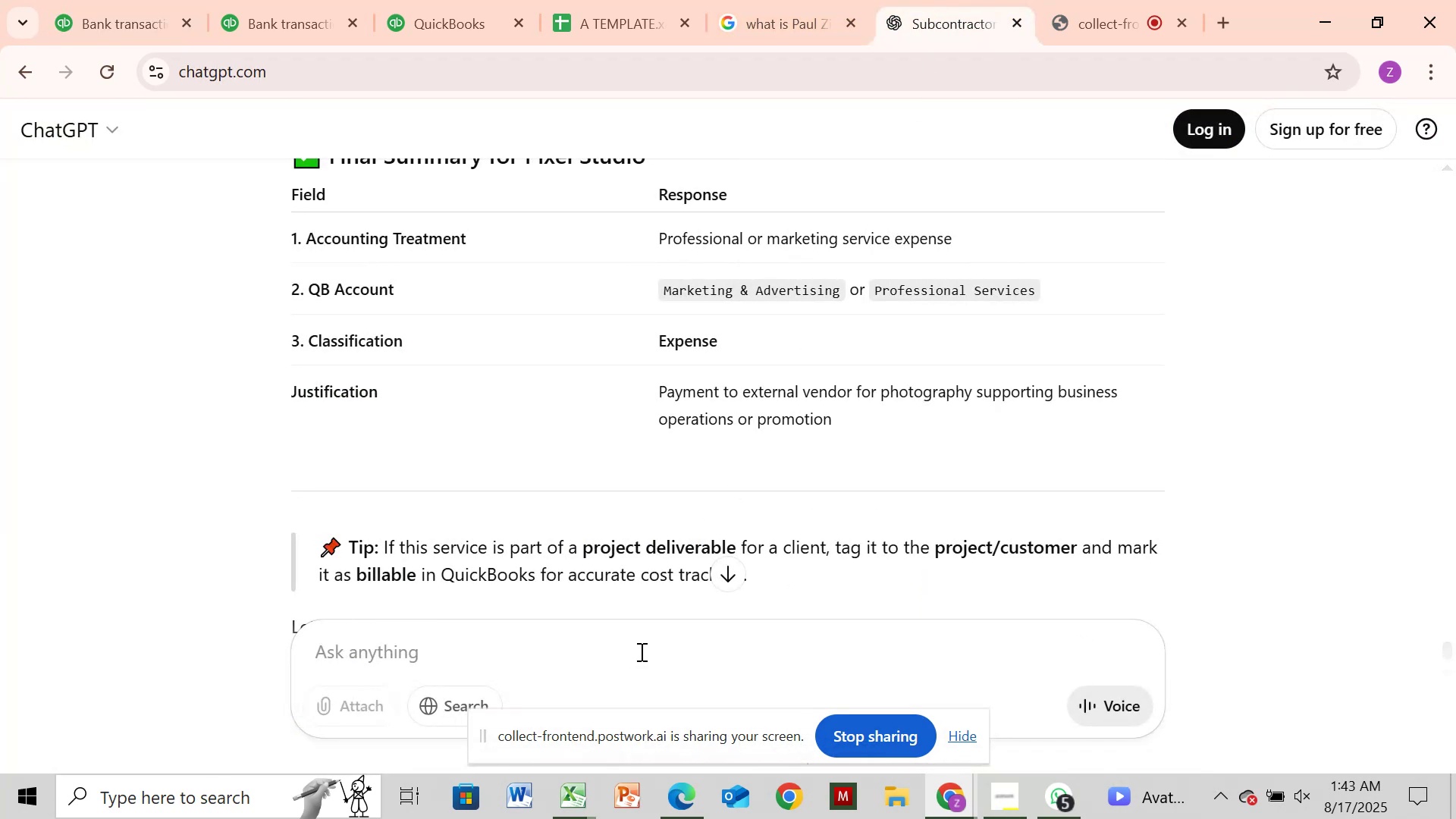 
left_click([640, 651])
 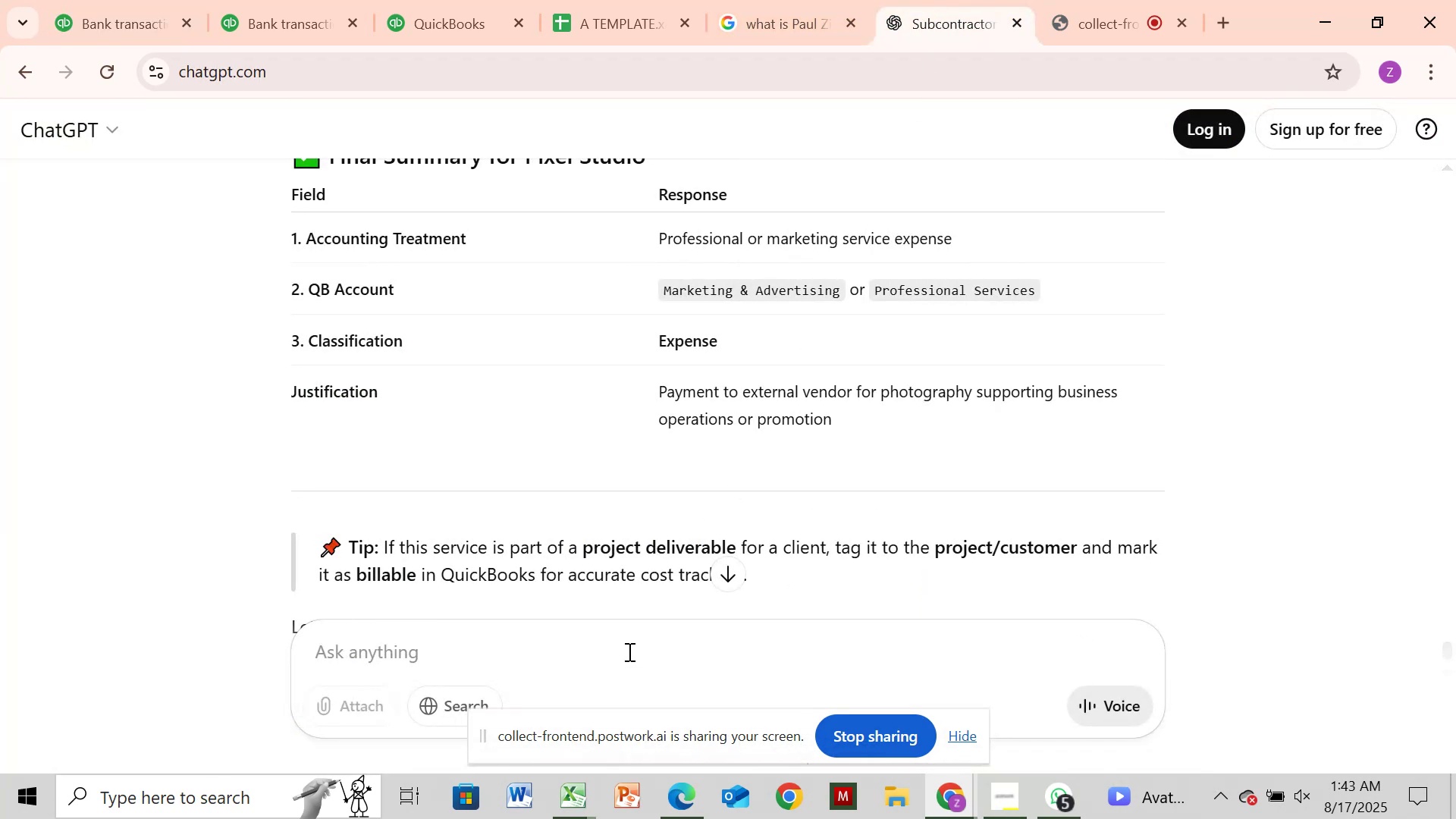 
type(what about advertising expense)
 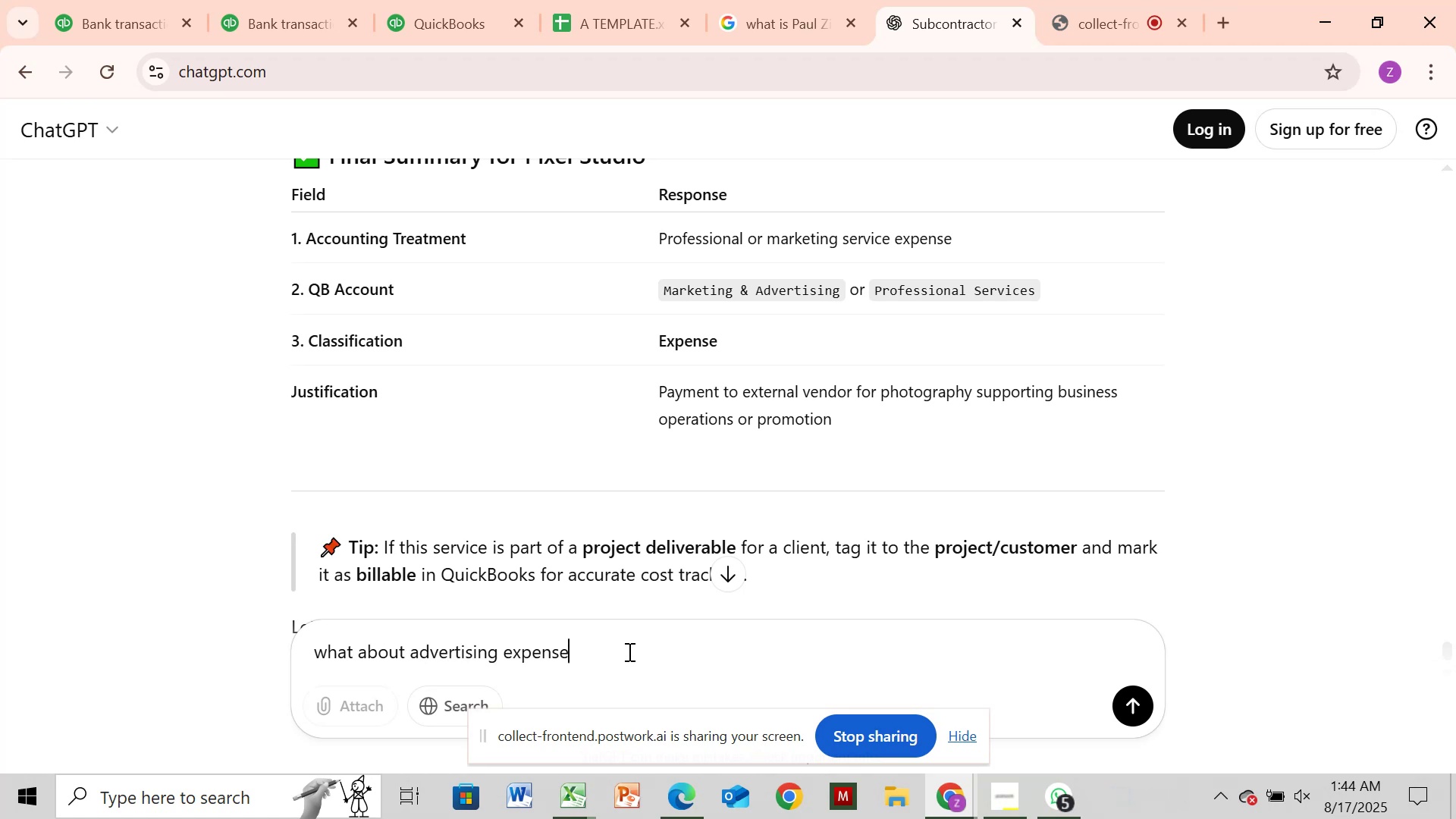 
key(Enter)
 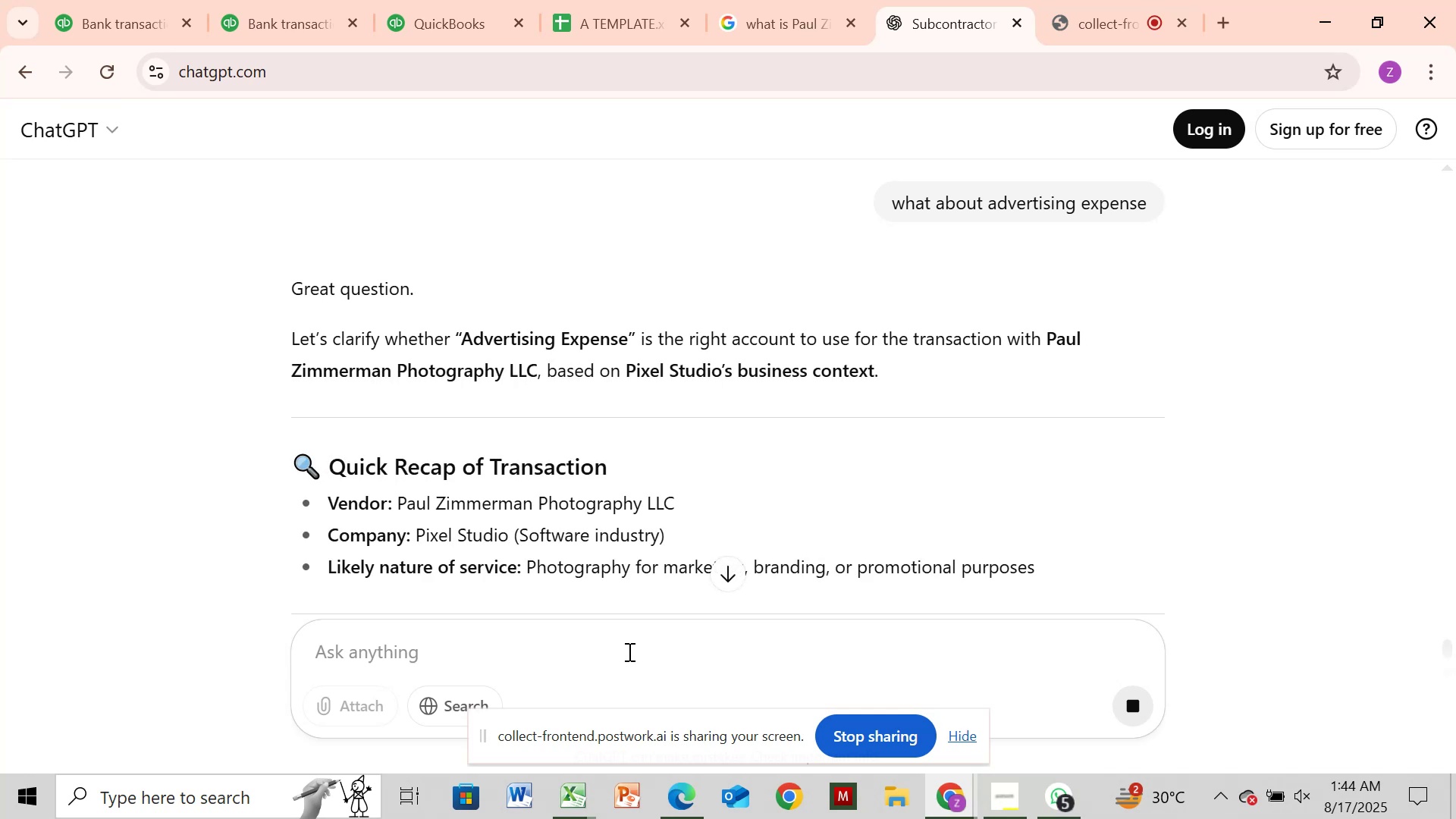 
wait(7.15)
 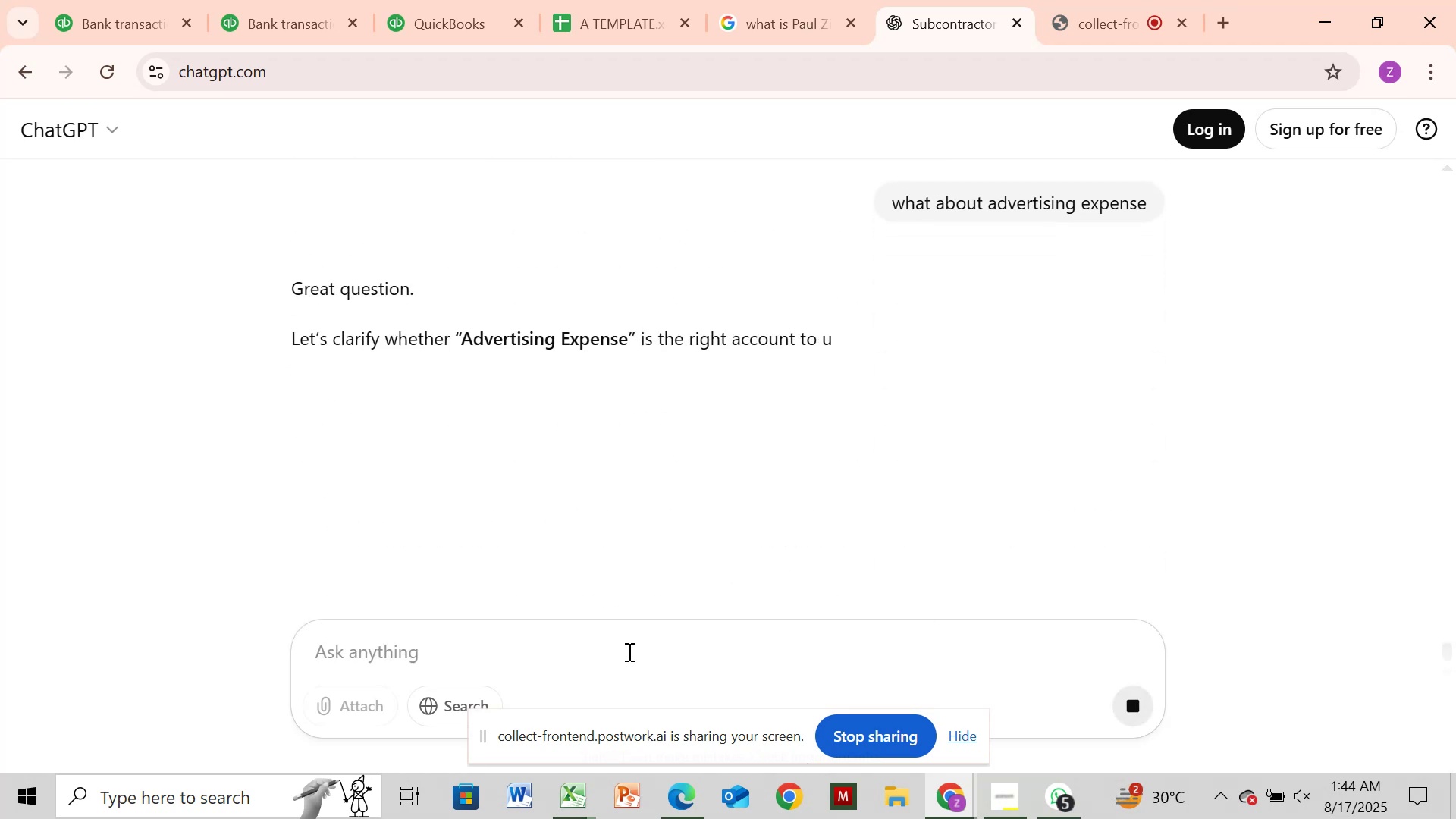 
left_click([102, 5])
 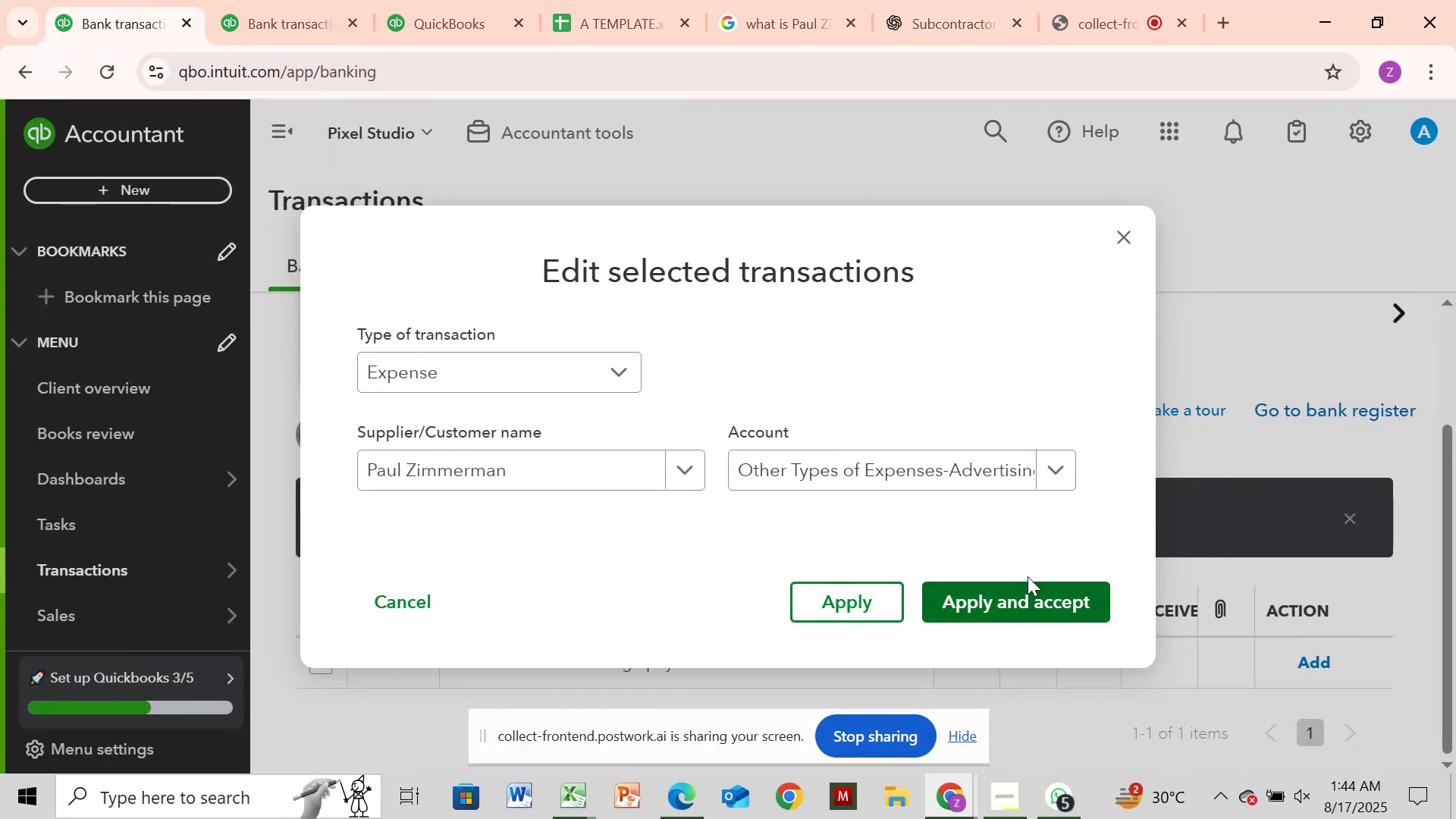 
left_click([1016, 588])
 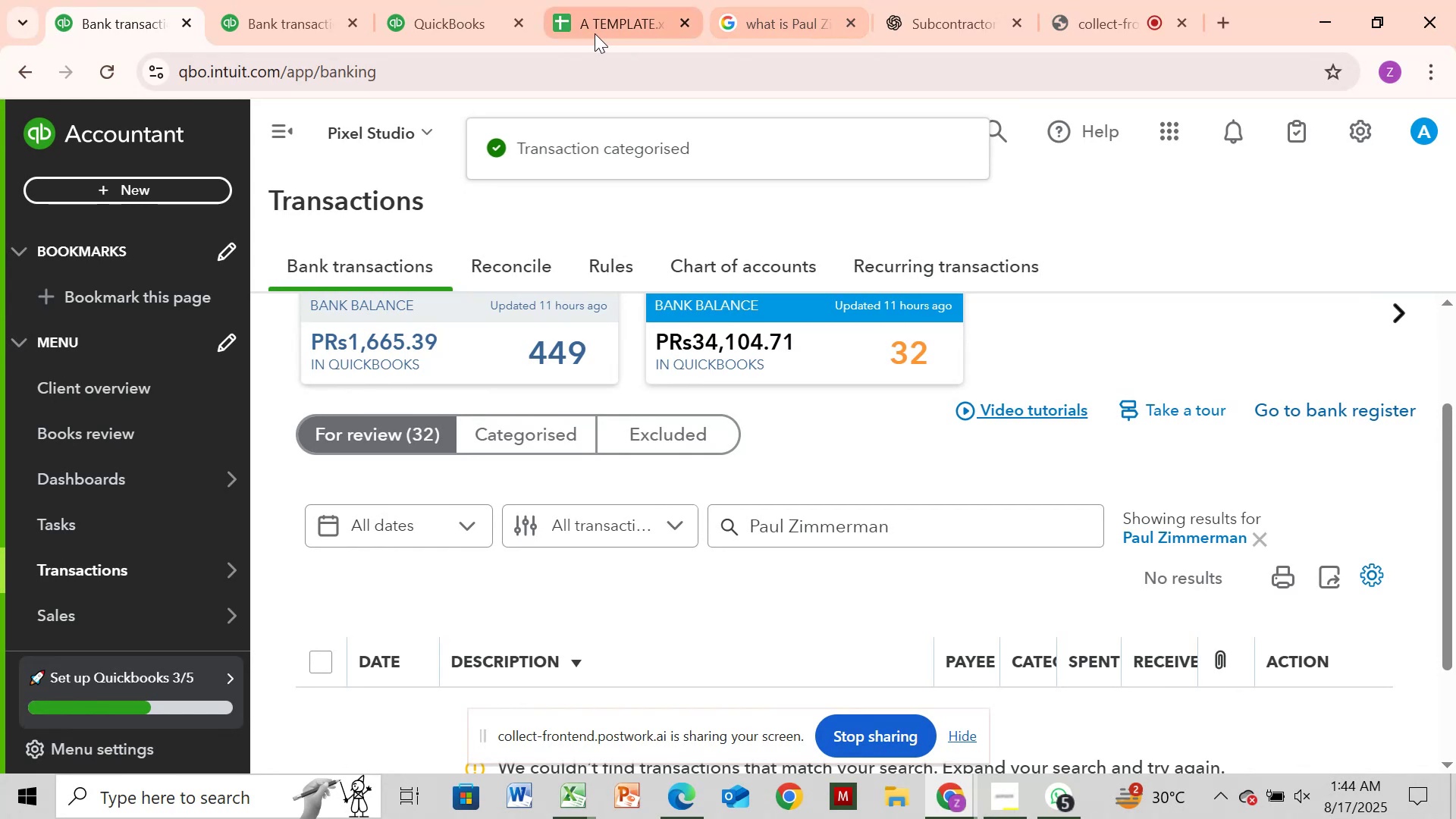 
left_click_drag(start_coordinate=[253, 8], to_coordinate=[256, 14])
 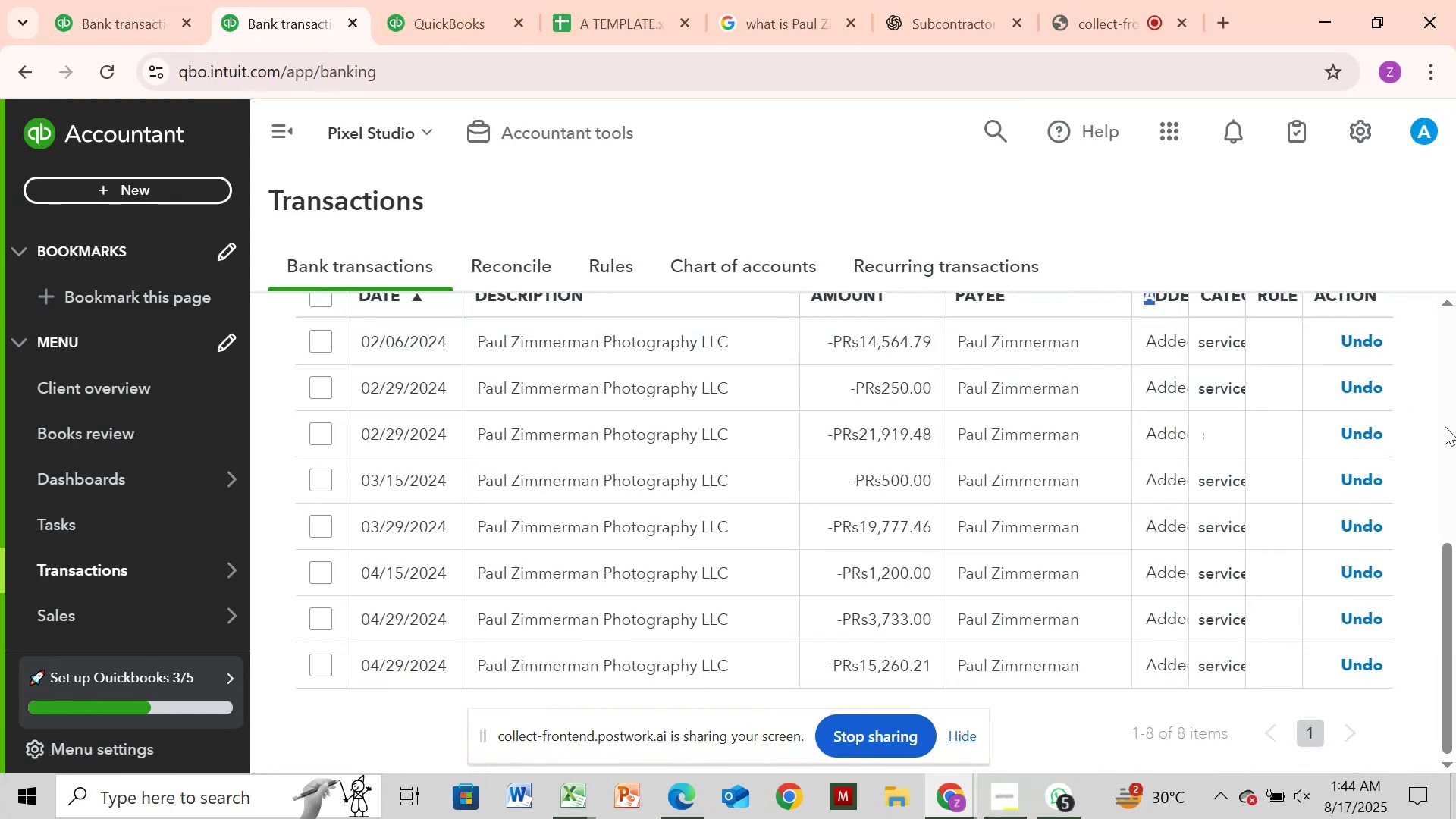 
left_click_drag(start_coordinate=[1448, 579], to_coordinate=[1455, 540])
 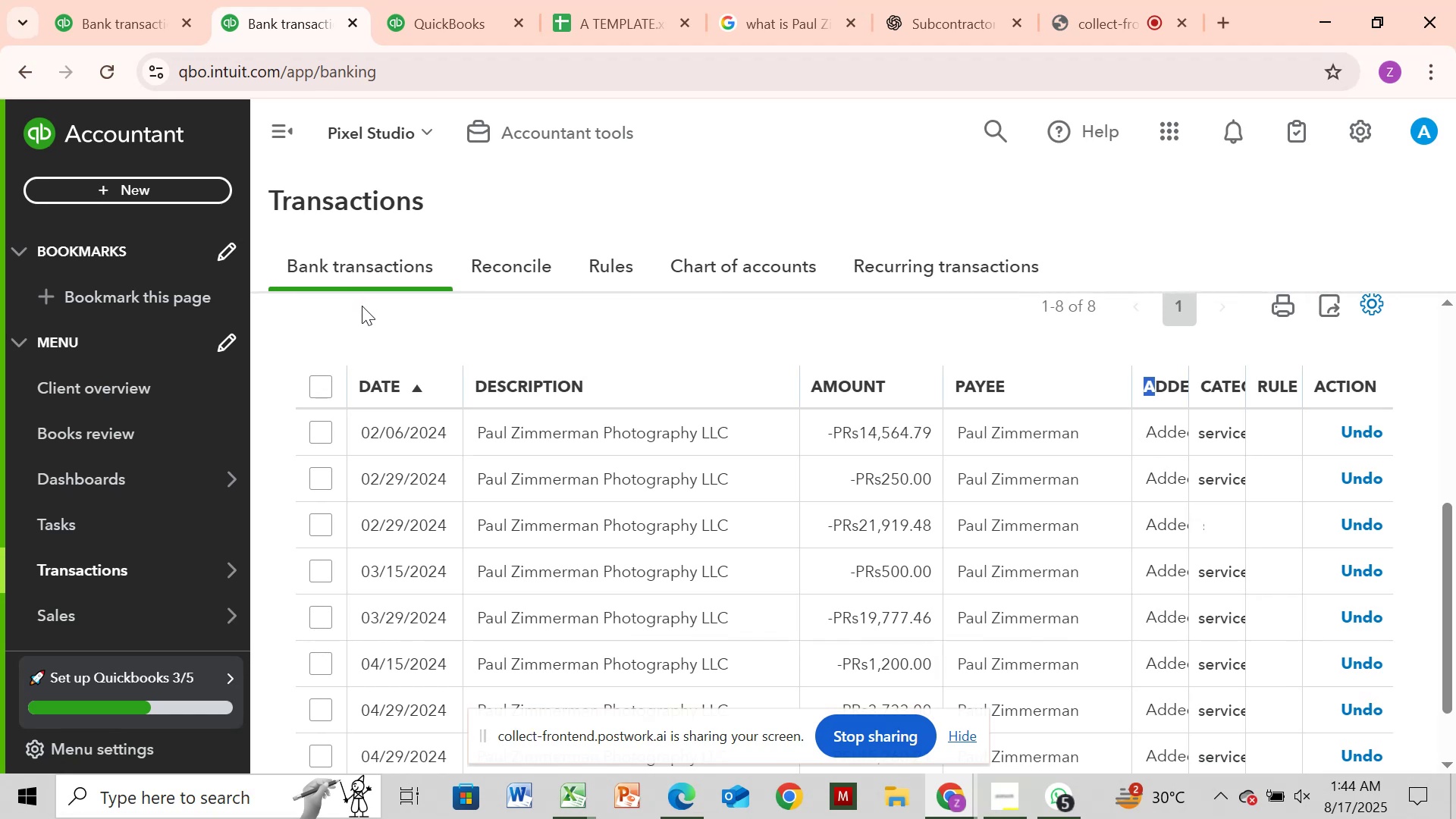 
wait(6.2)
 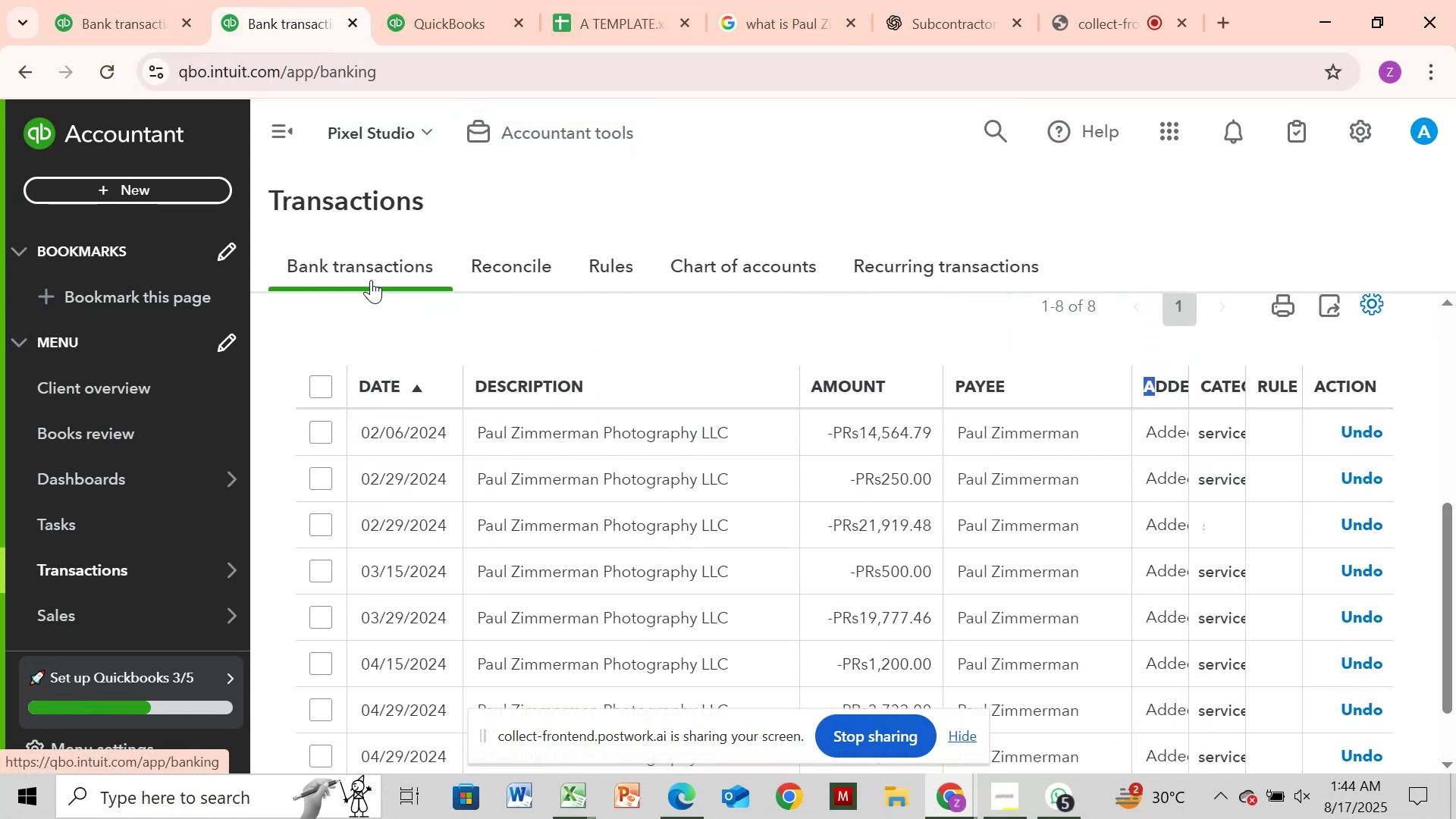 
left_click([325, 390])
 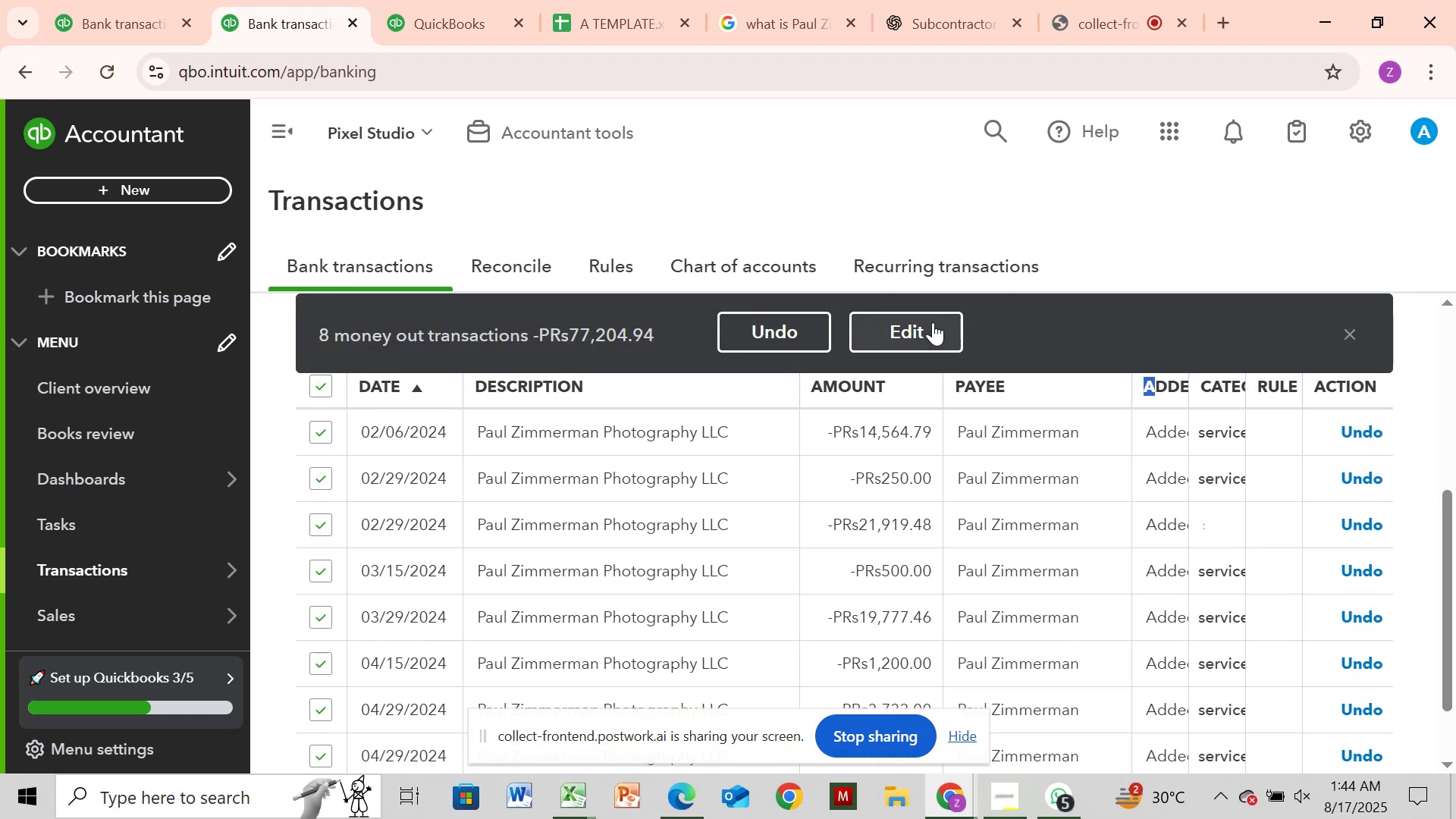 
left_click([933, 322])
 